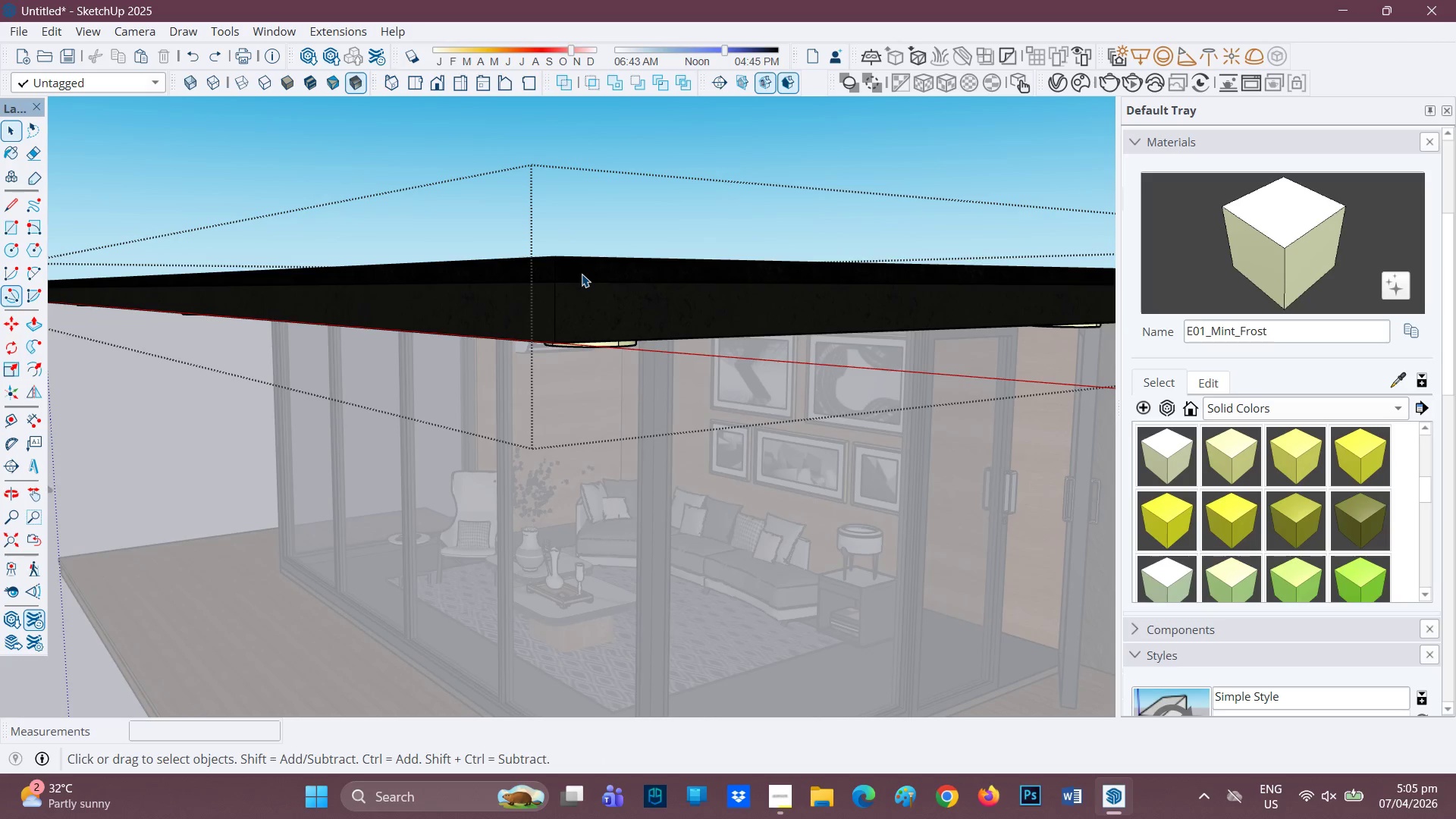 
left_click([579, 271])
 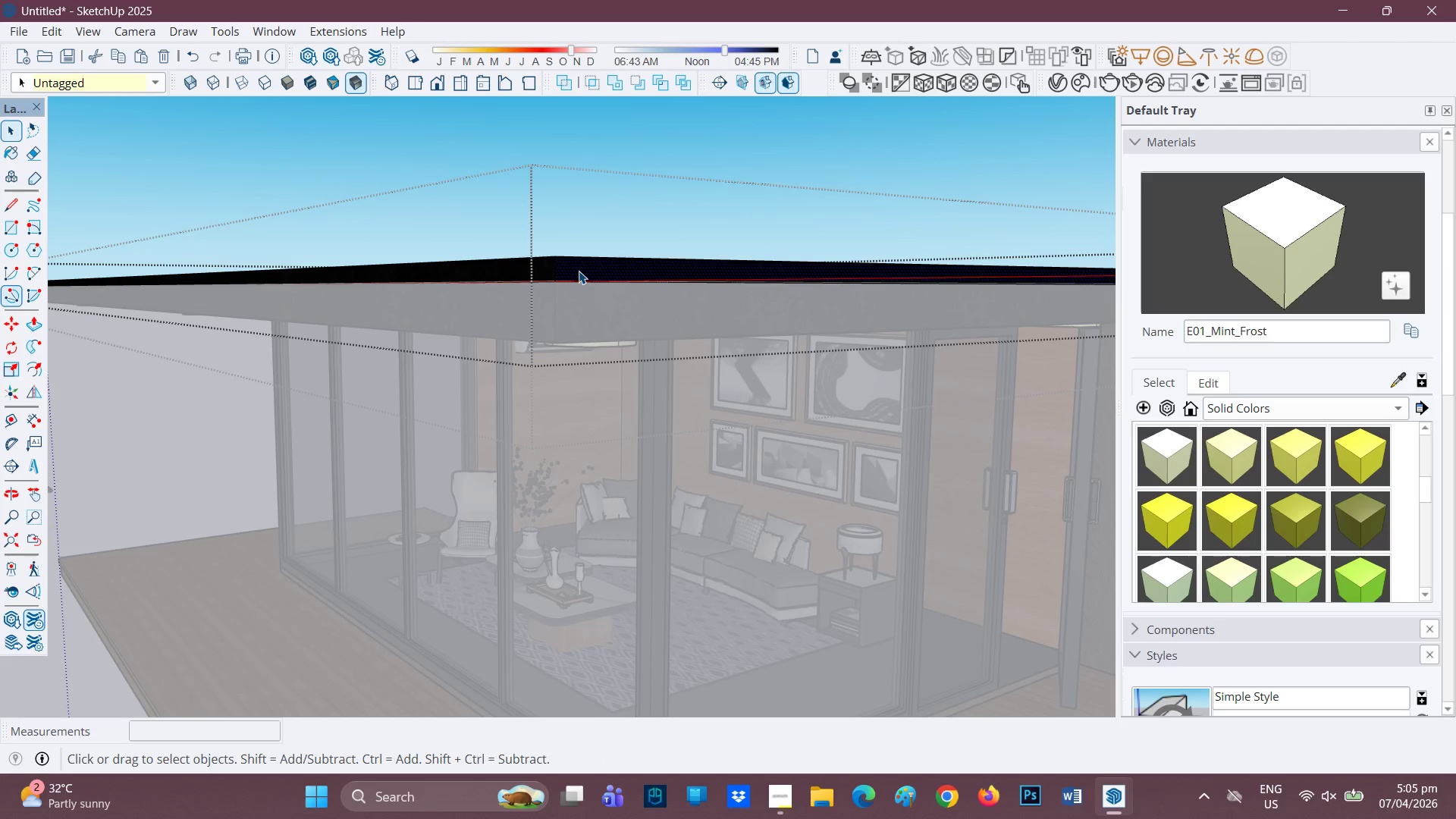 
left_click([579, 271])
 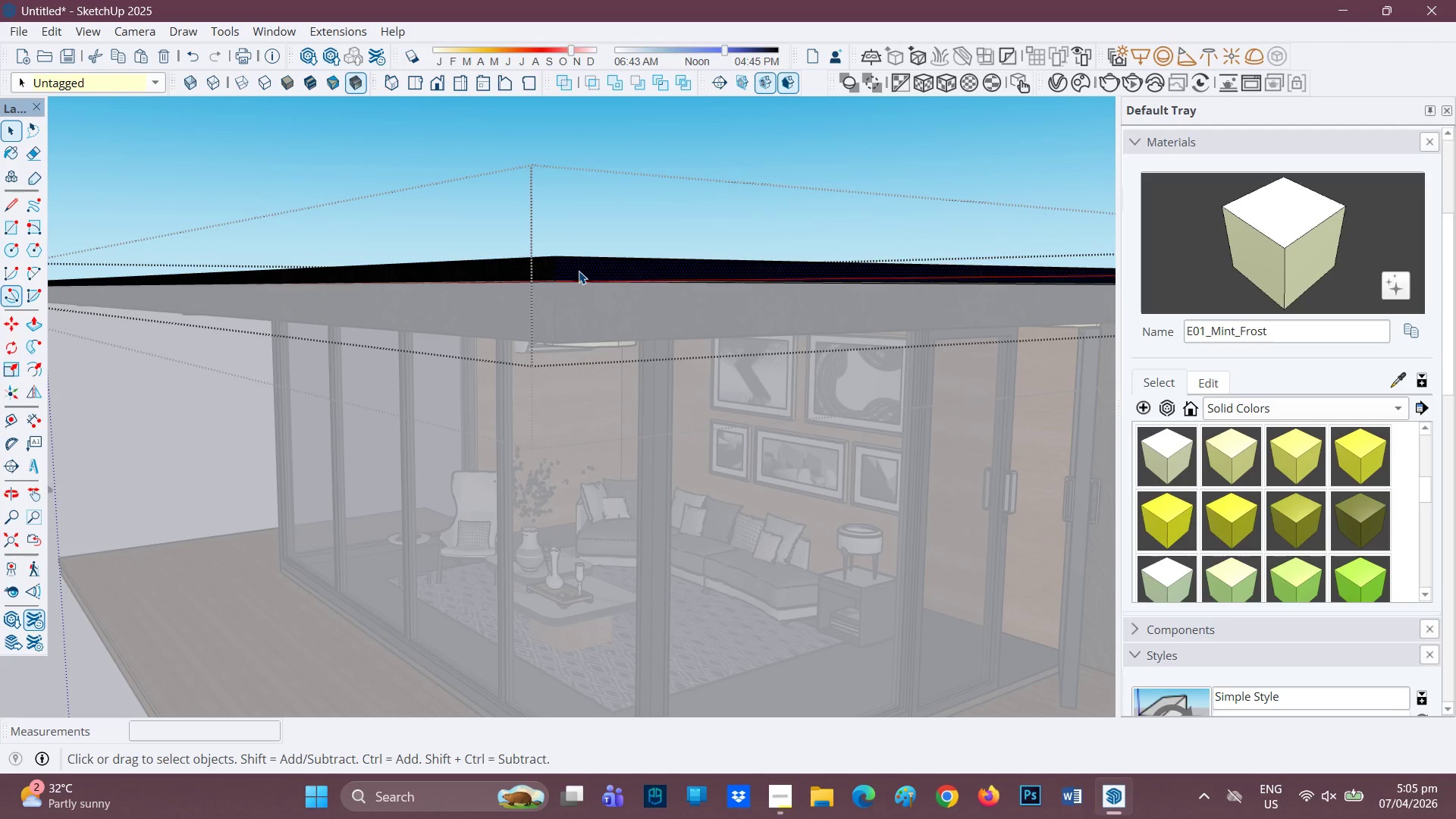 
key(P)
 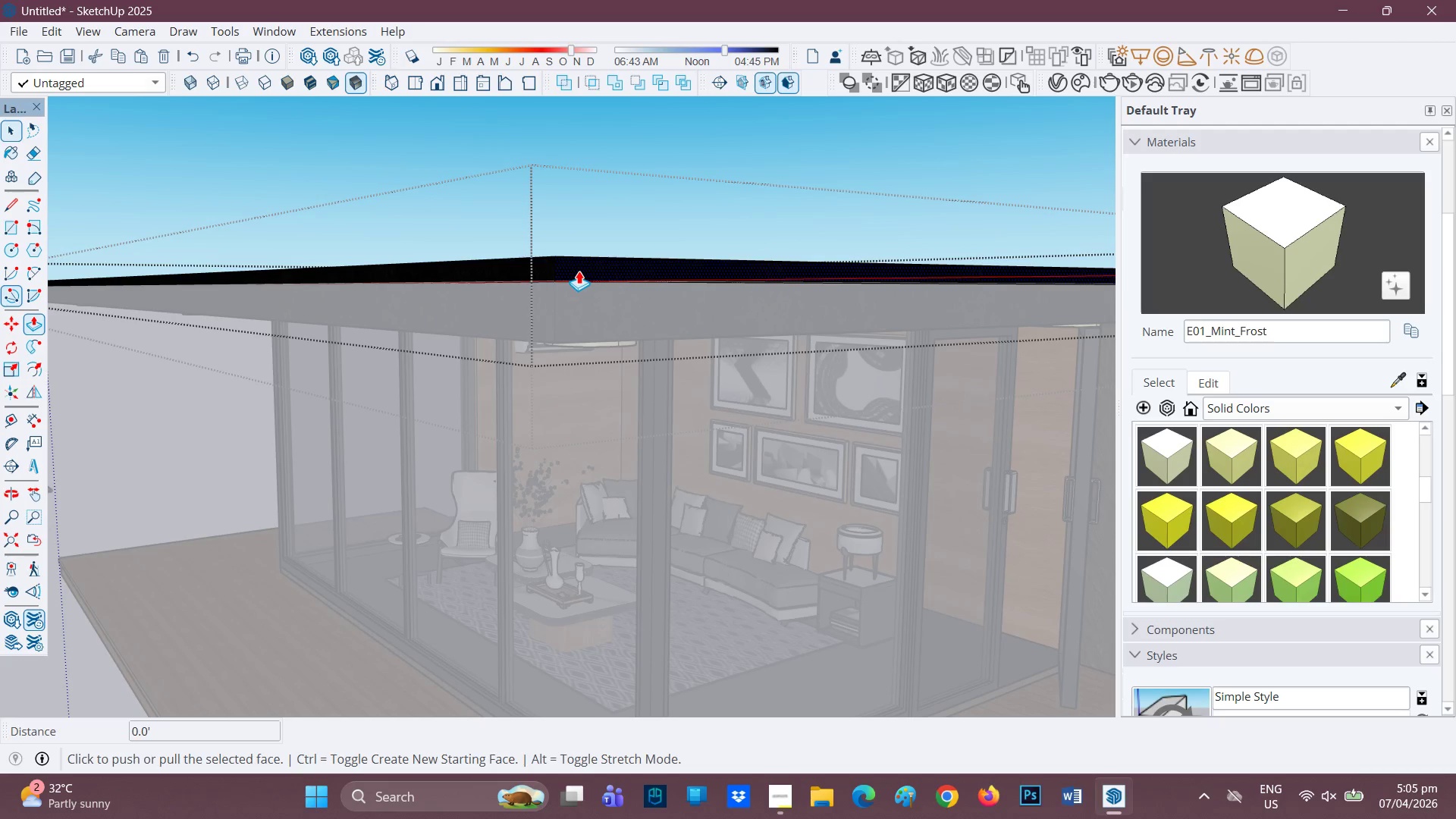 
left_click([579, 271])
 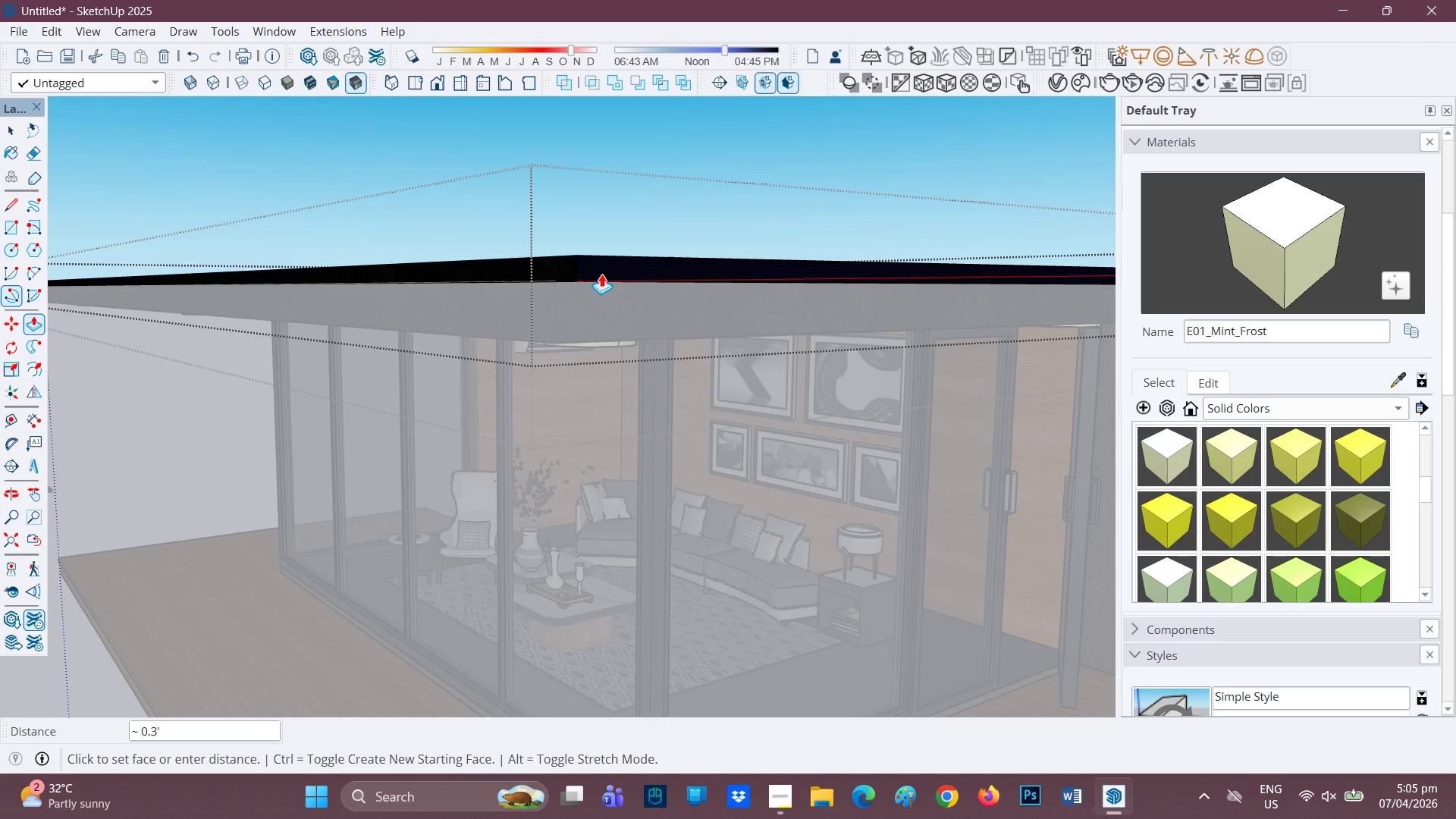 
key(2)
 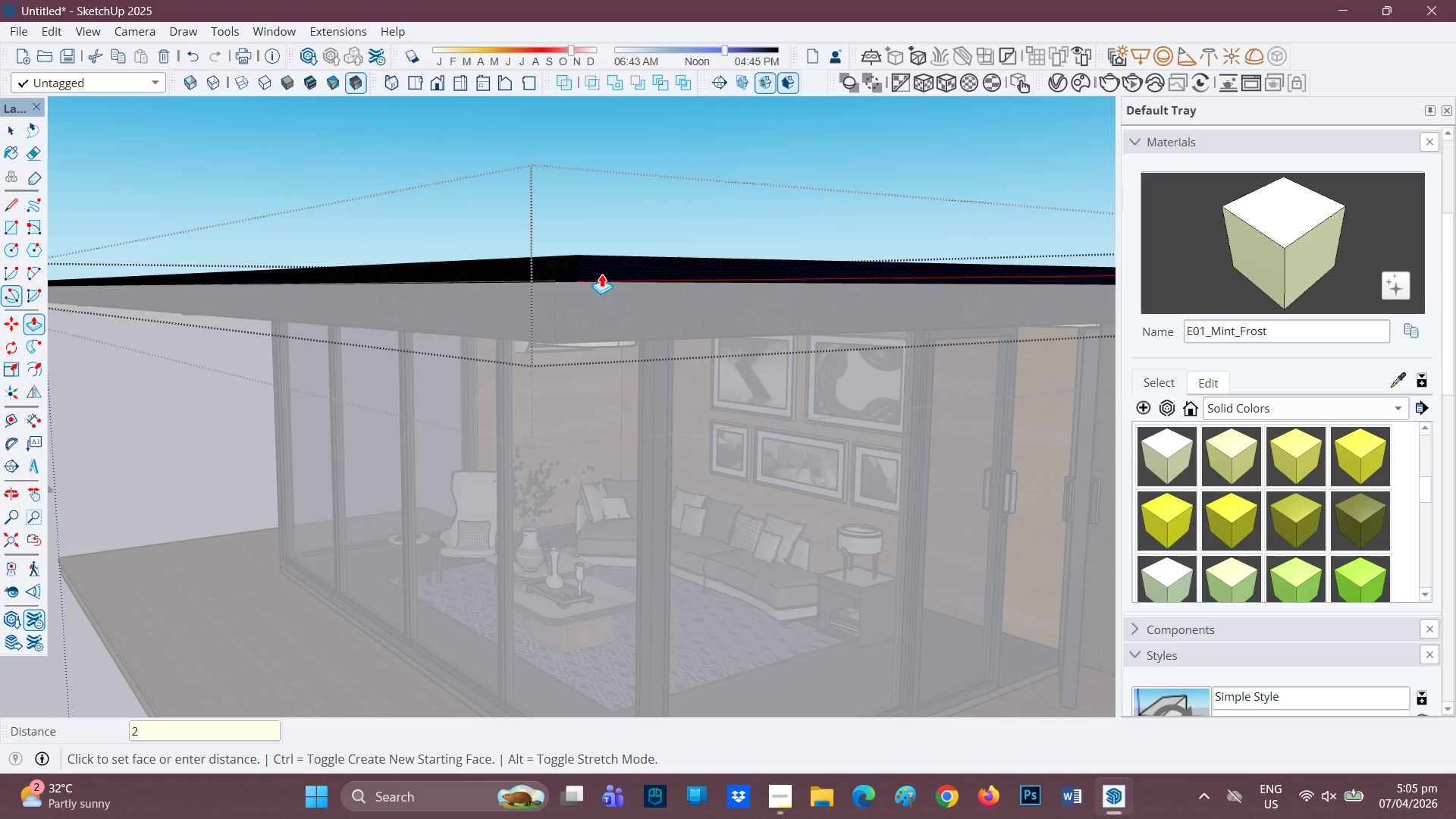 
key(Backspace)
 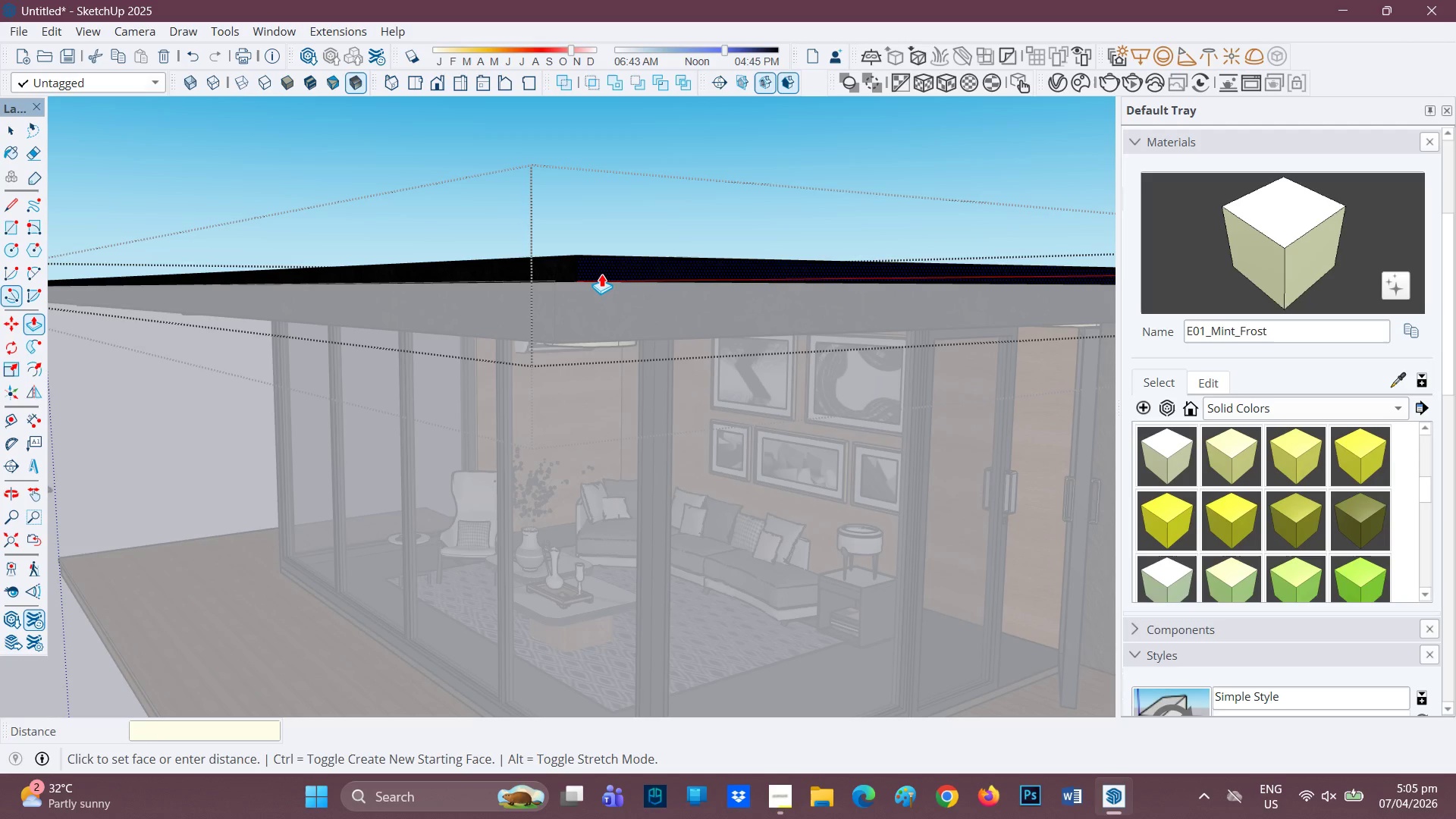 
key(0)
 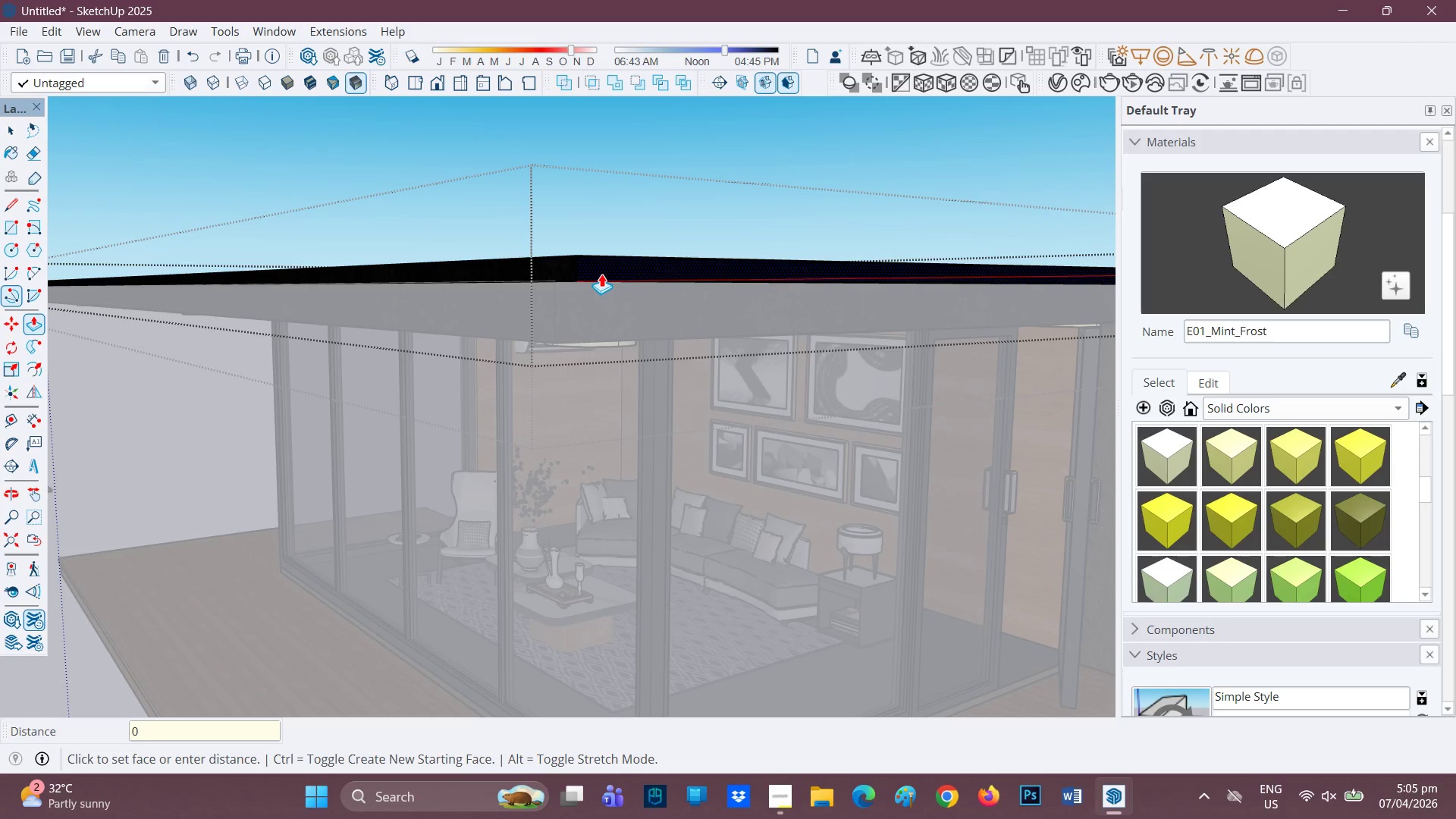 
key(Period)
 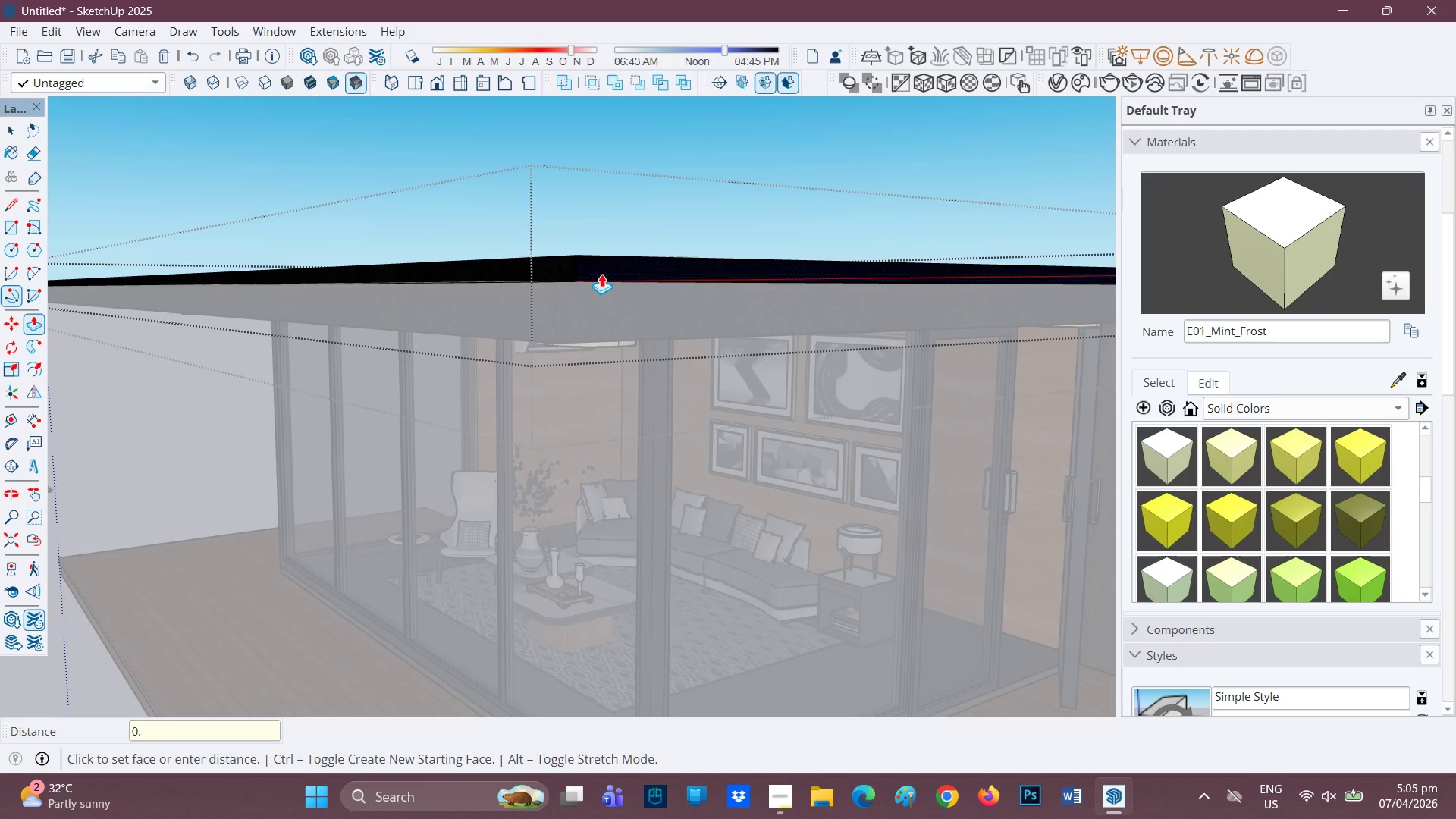 
key(2)
 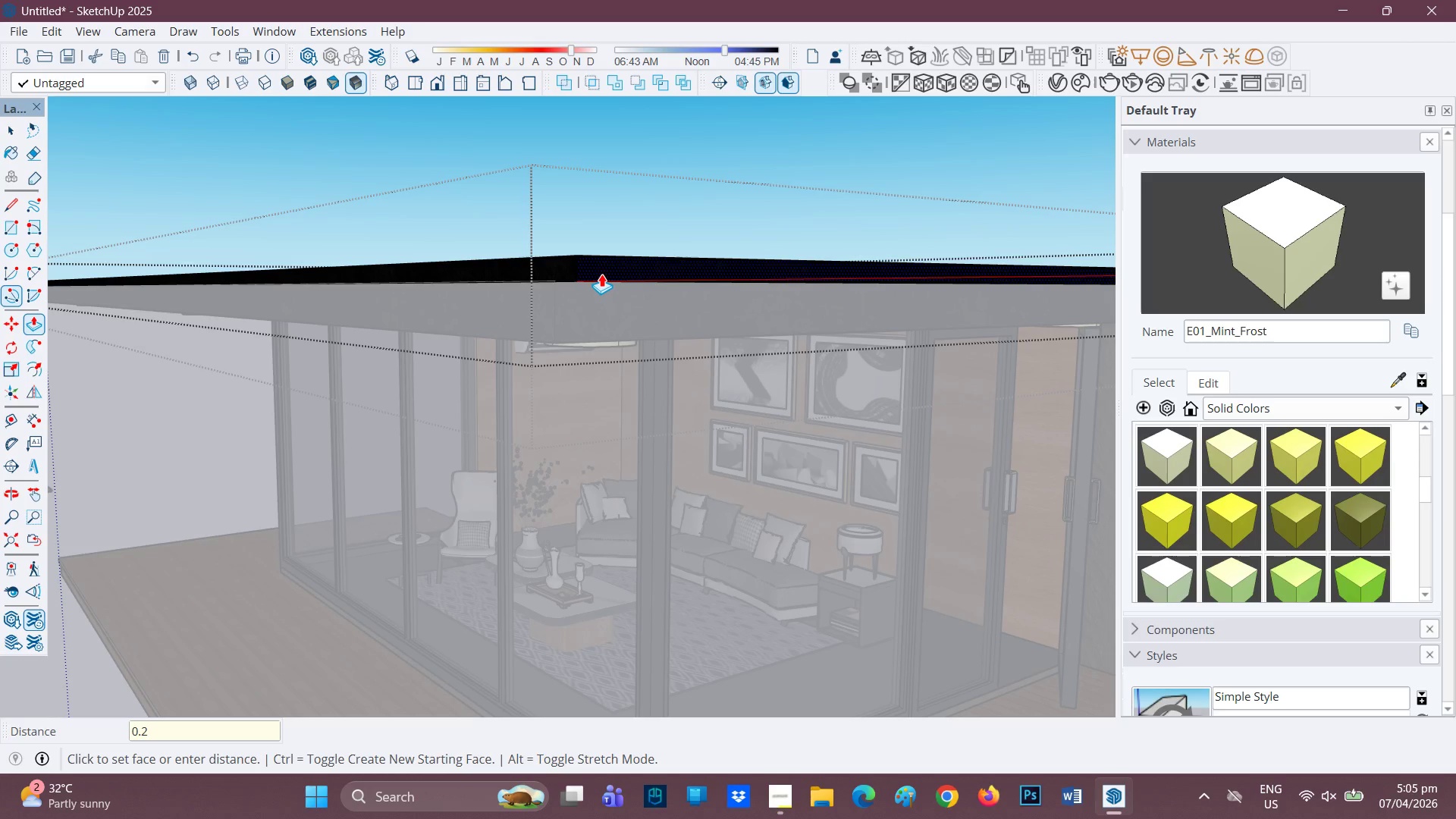 
key(Enter)
 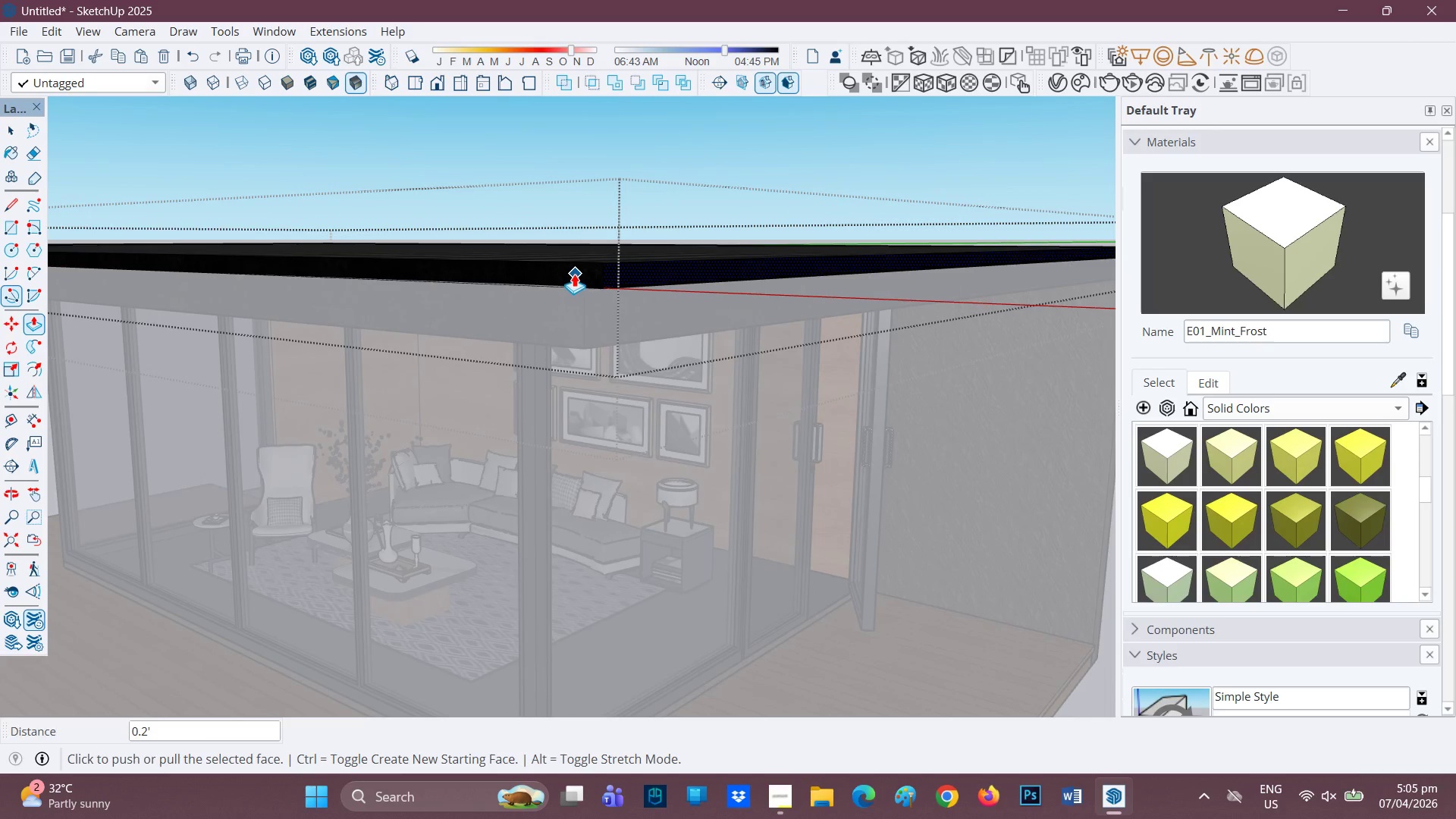 
key(Space)
 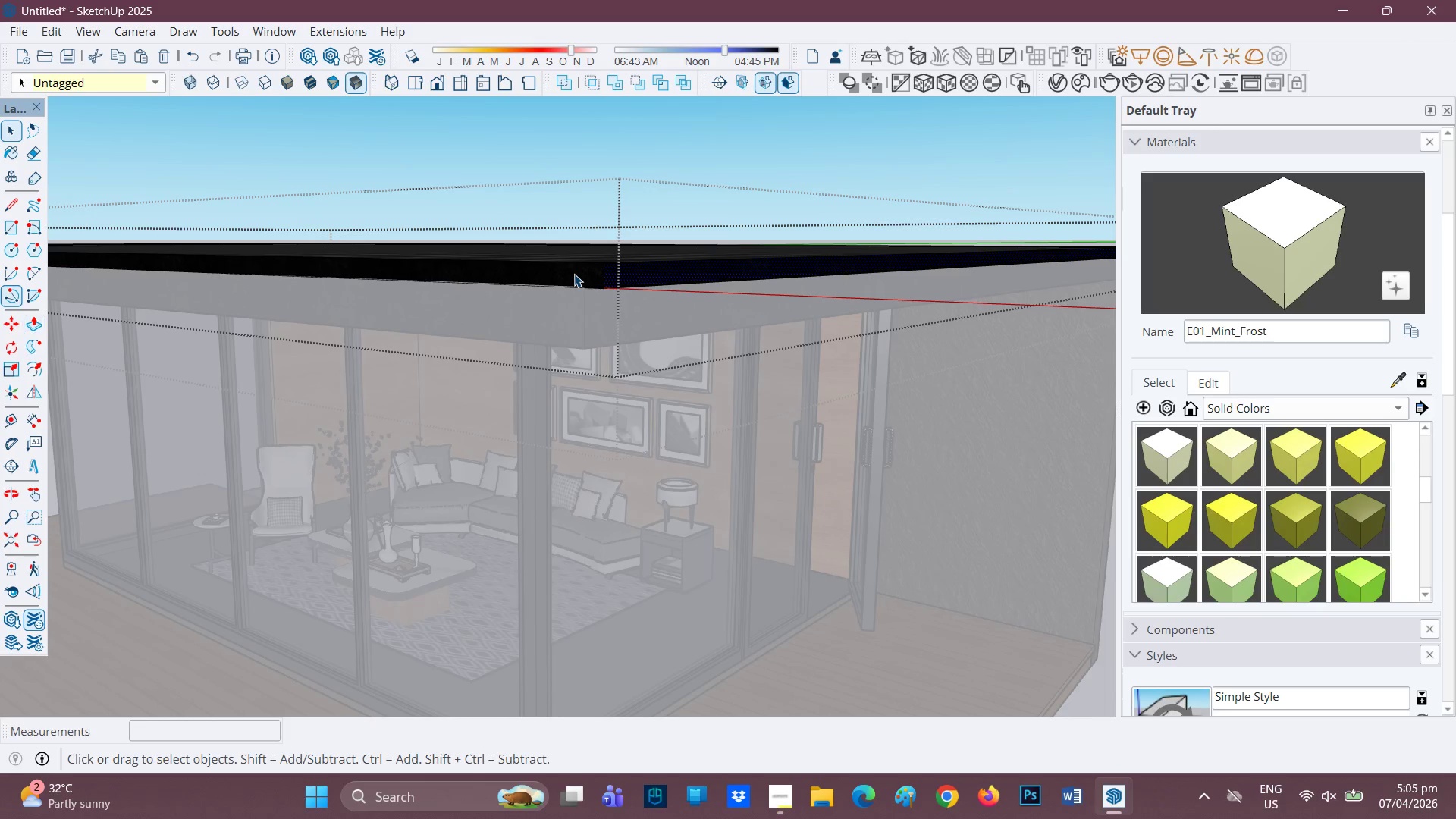 
left_click([574, 274])
 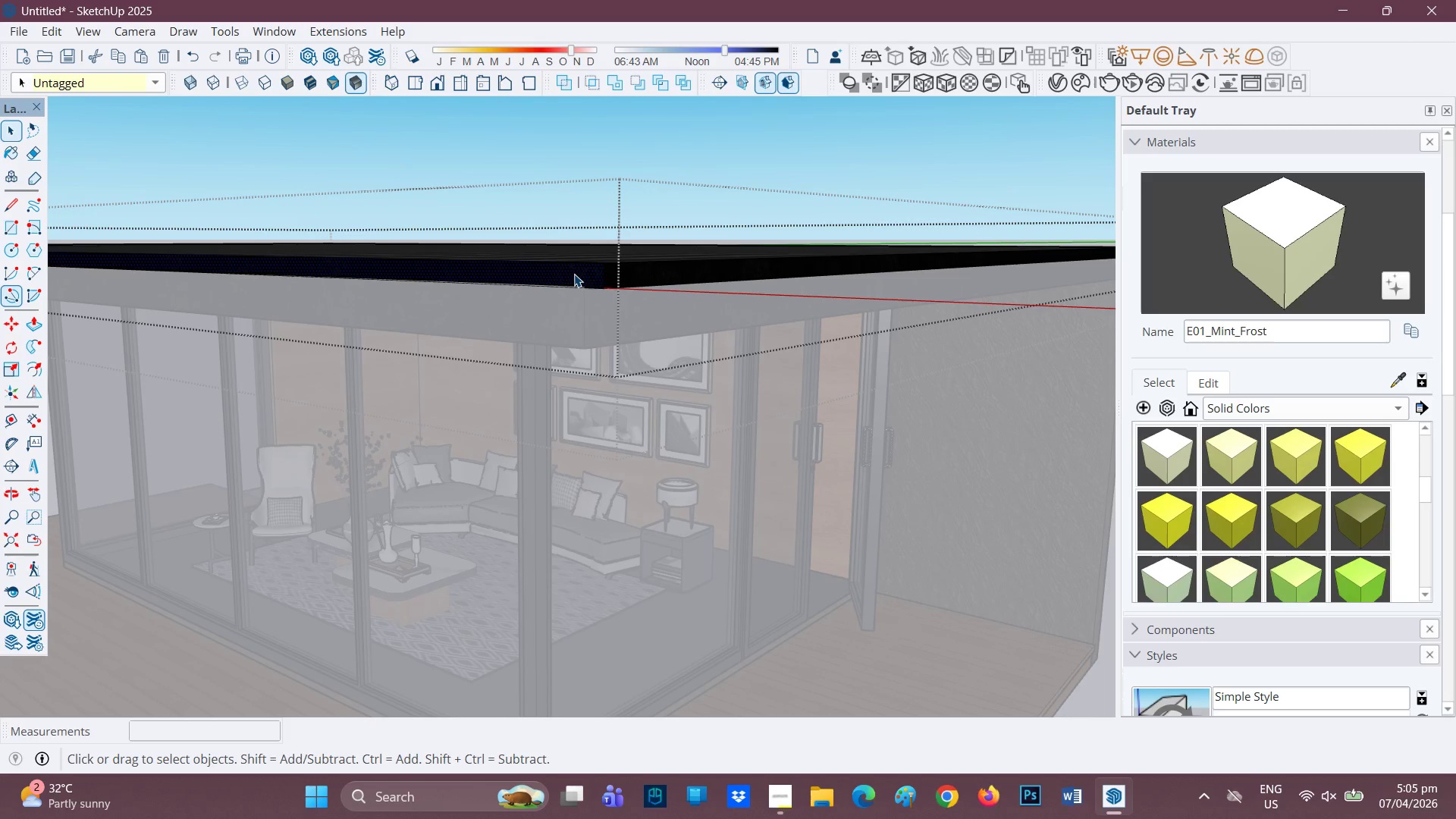 
key(P)
 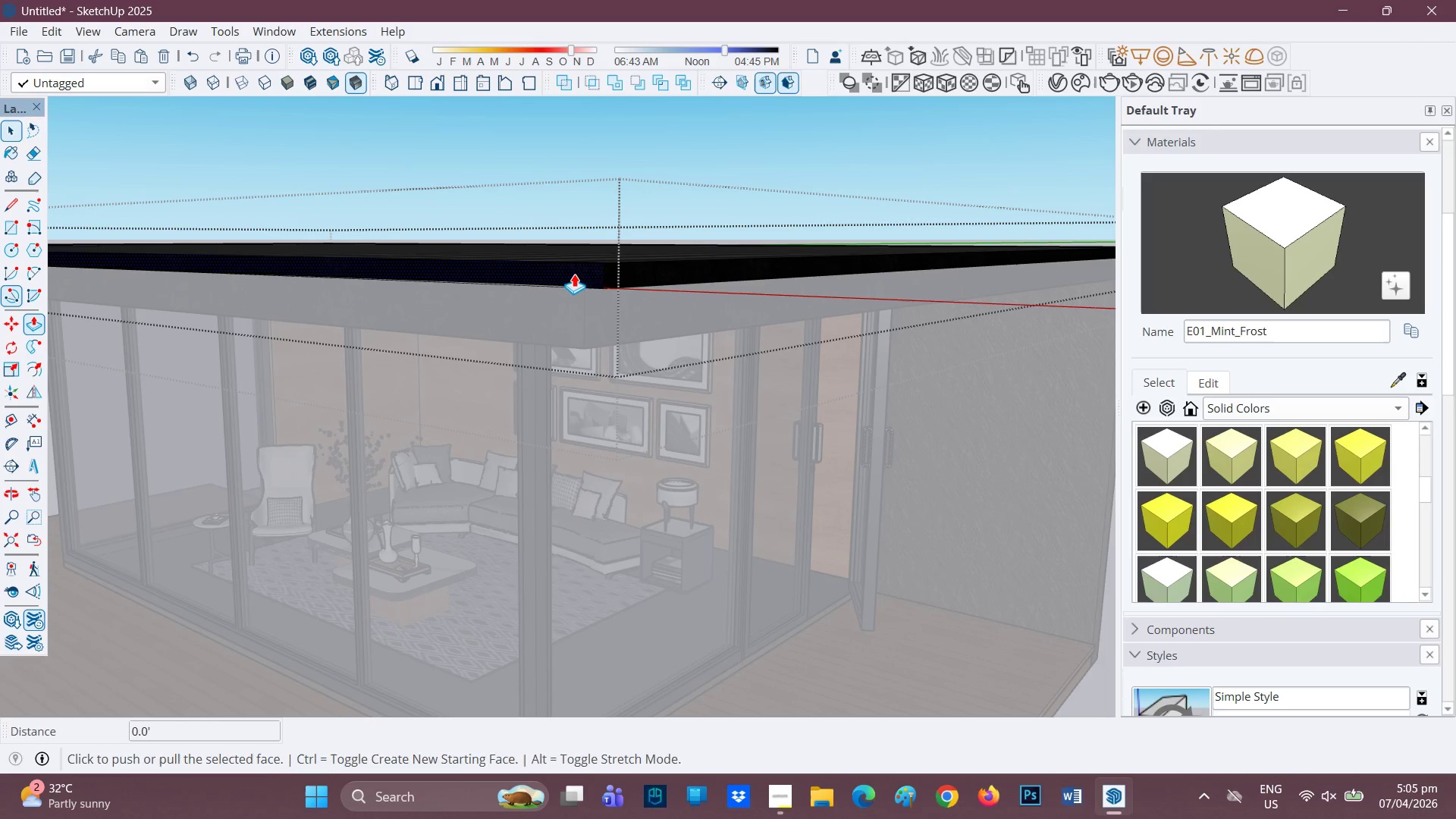 
left_click([574, 274])
 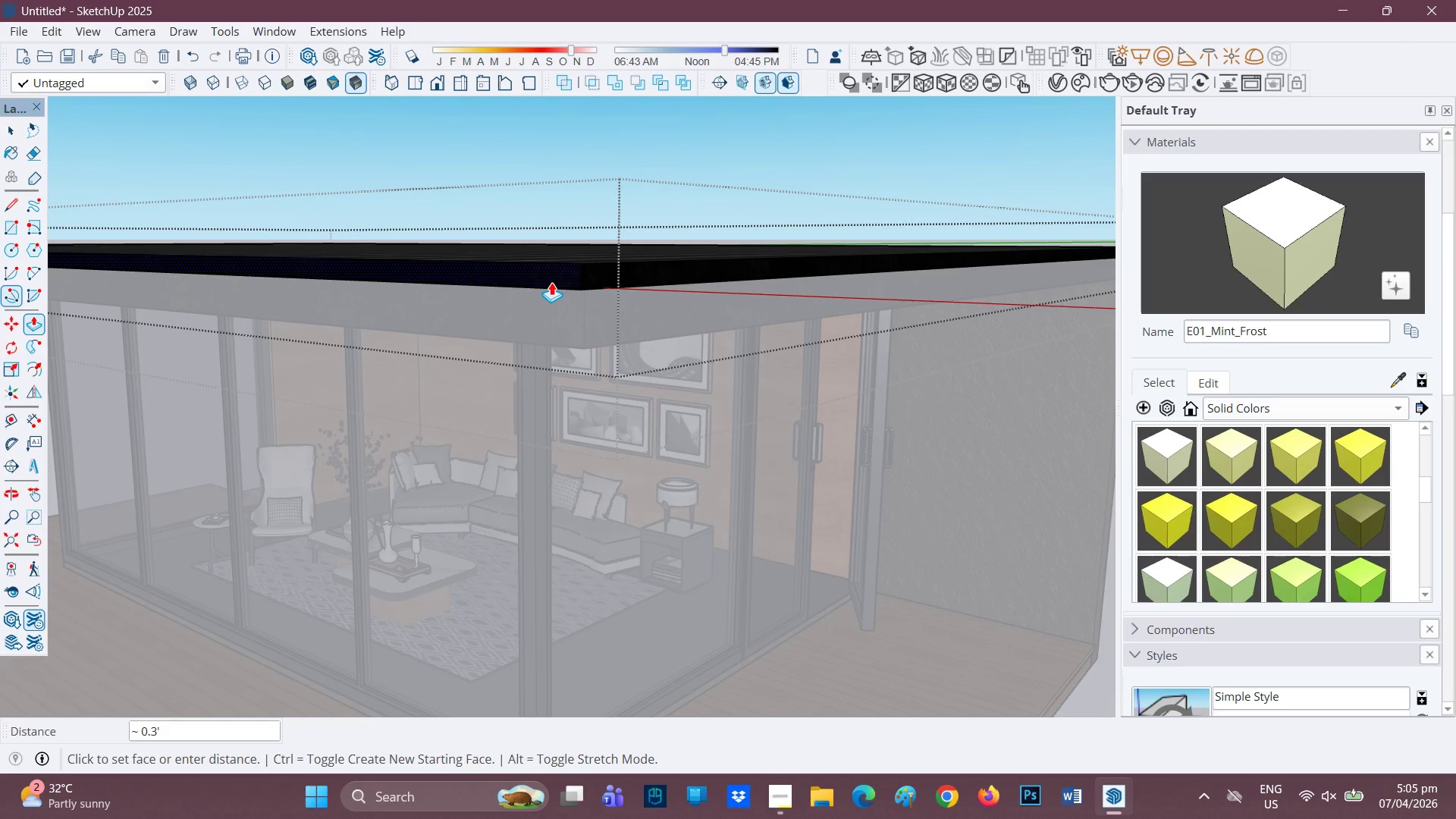 
key(Period)
 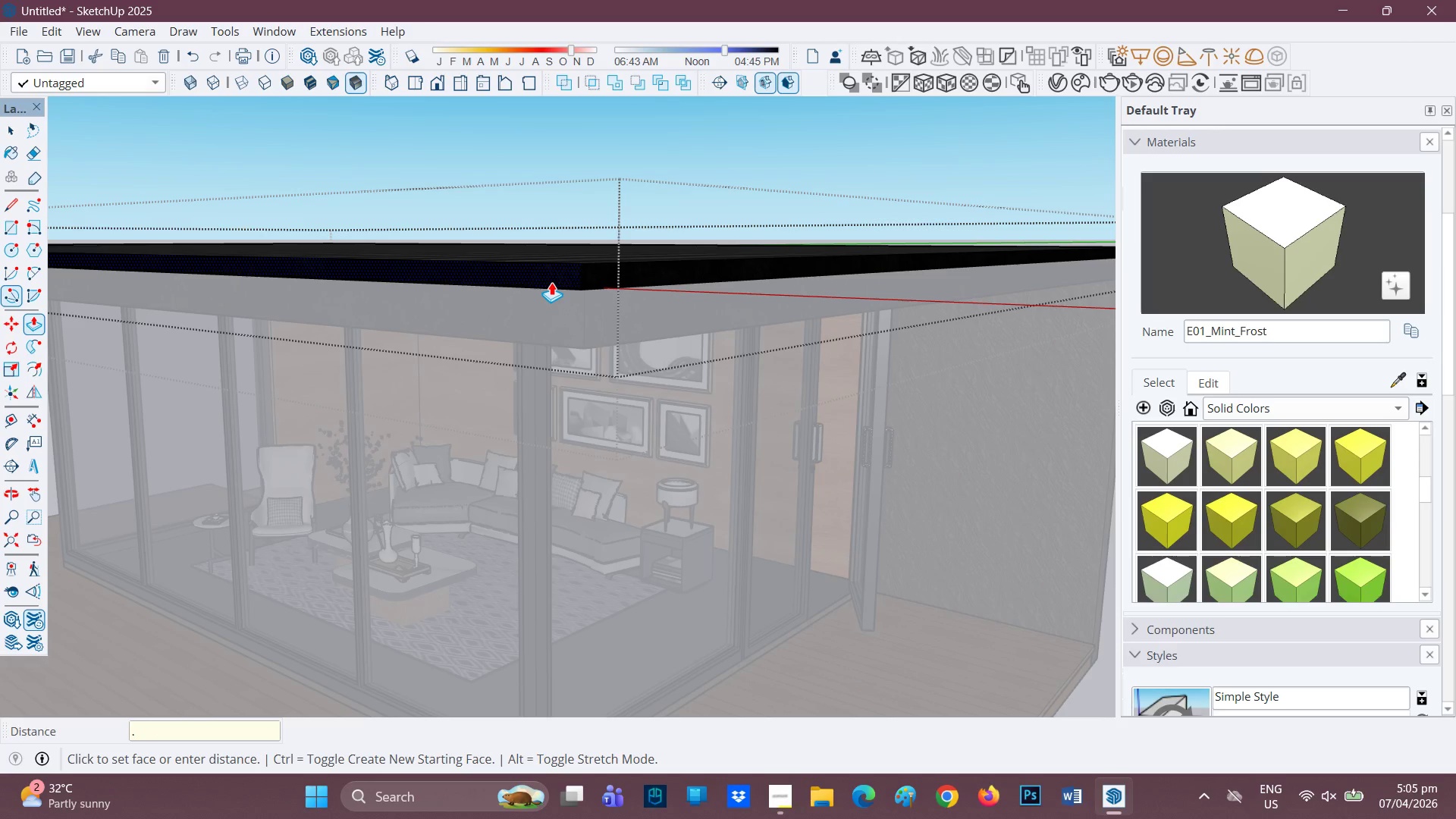 
key(2)
 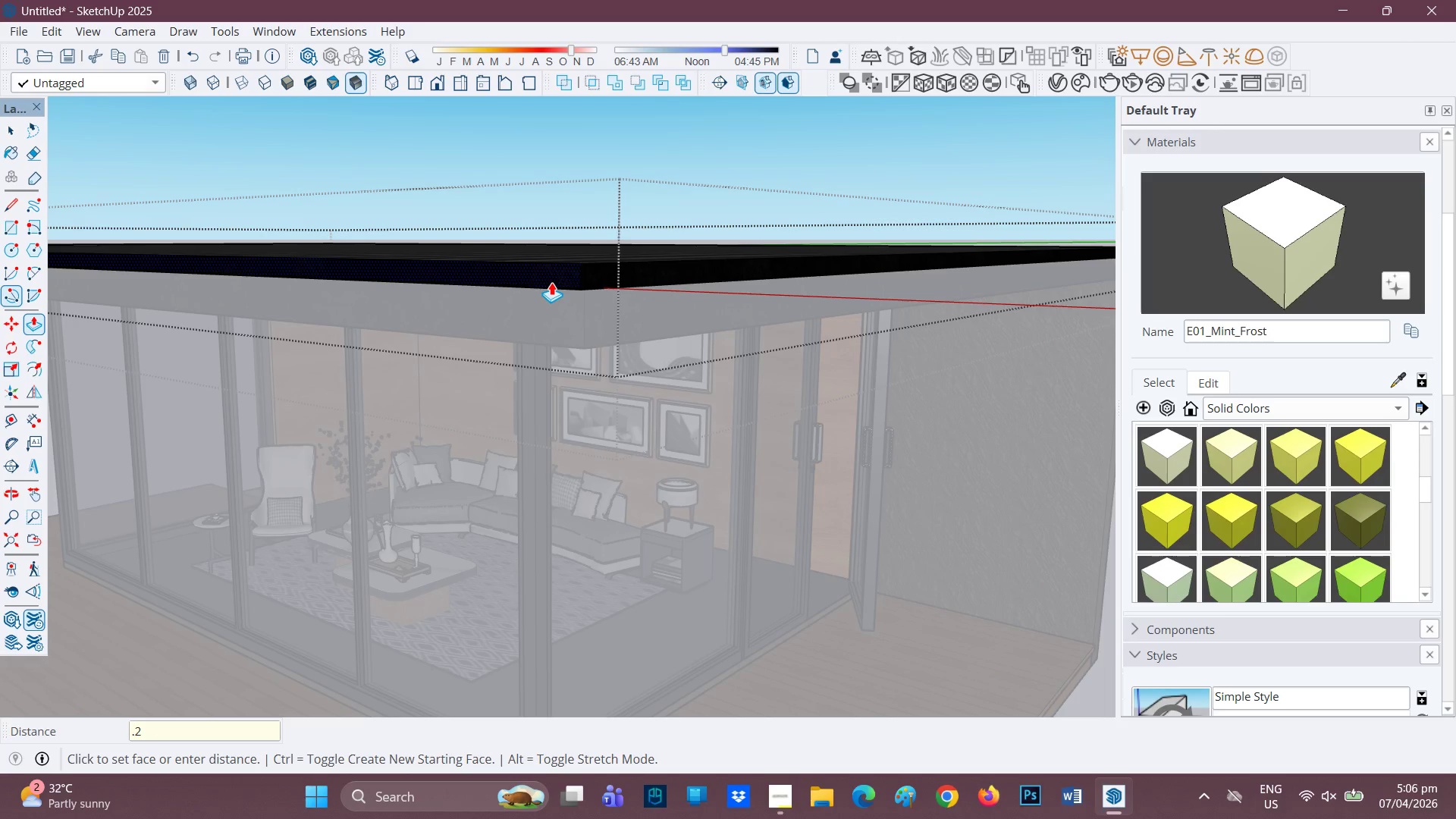 
key(Enter)
 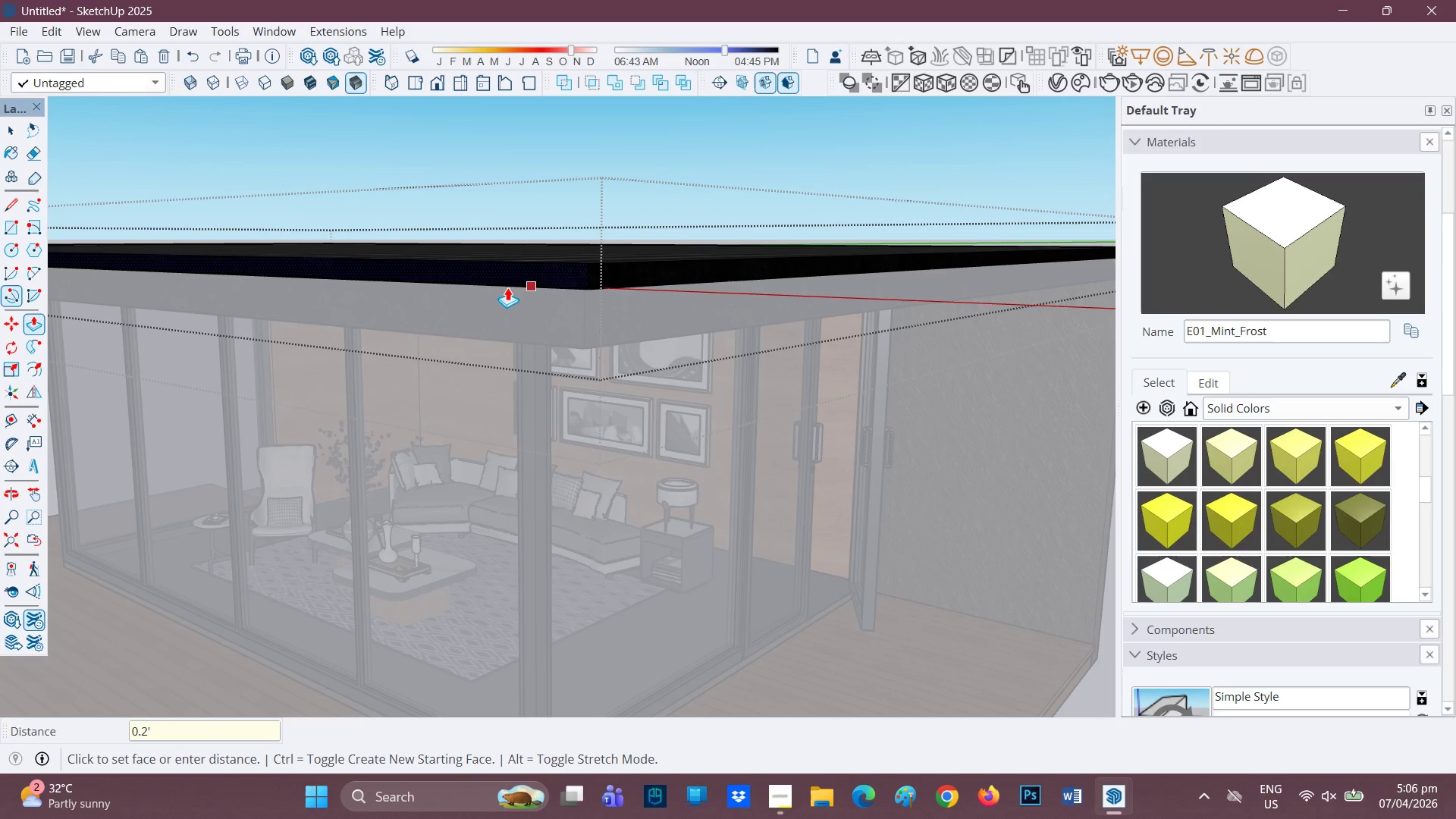 
scroll: coordinate [447, 323], scroll_direction: down, amount: 2.0
 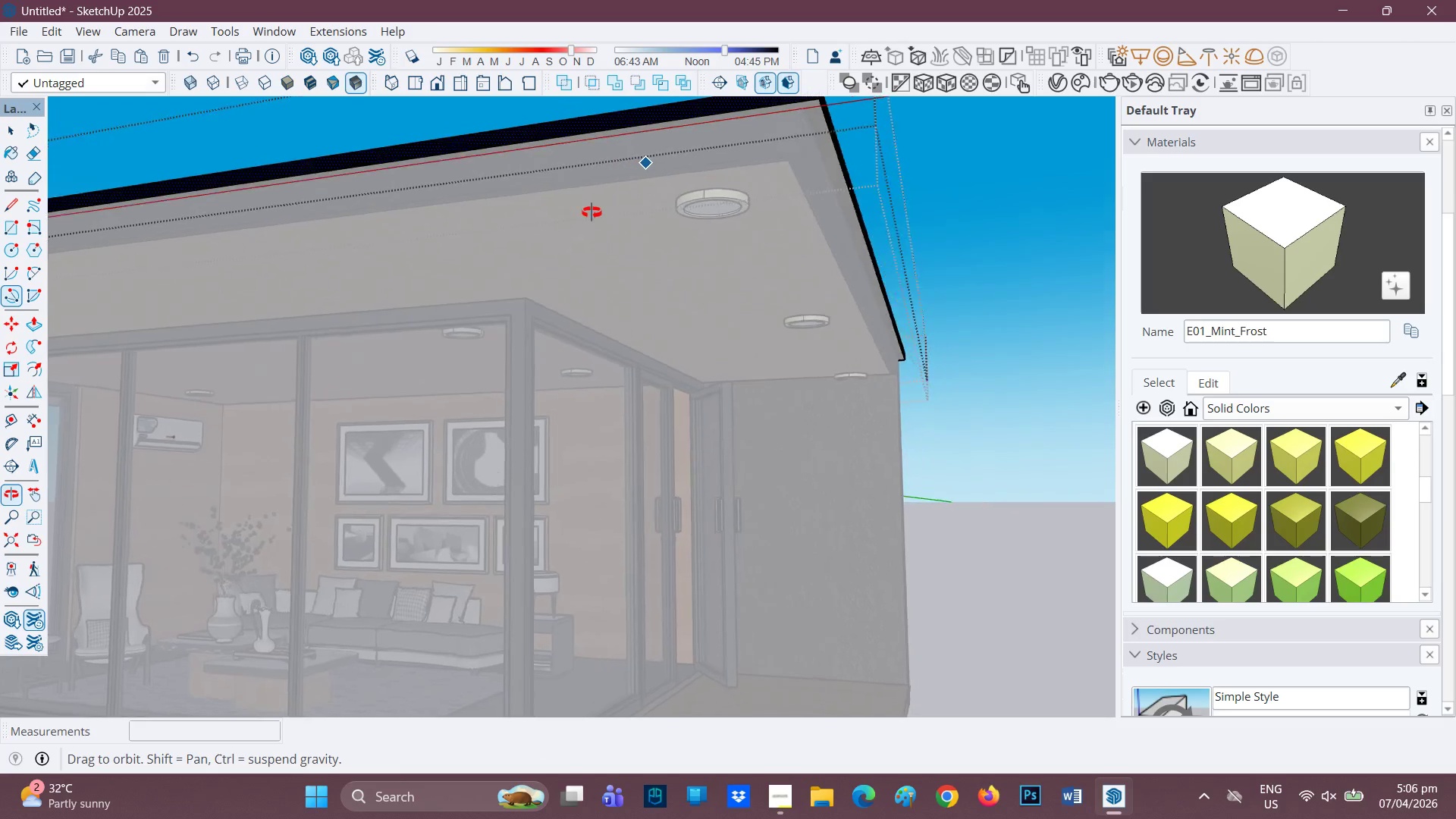 
key(H)
 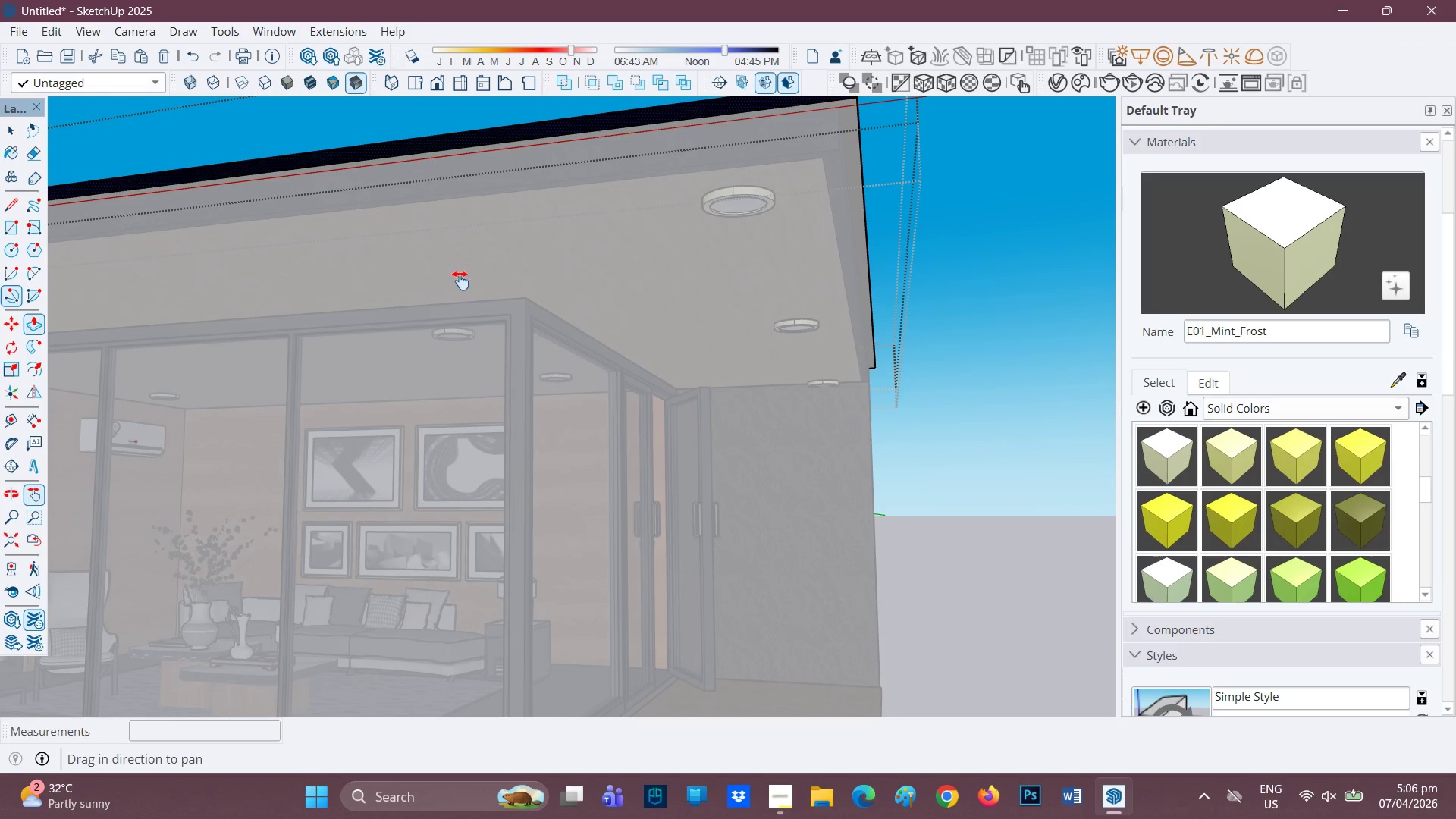 
left_click_drag(start_coordinate=[460, 281], to_coordinate=[959, 359])
 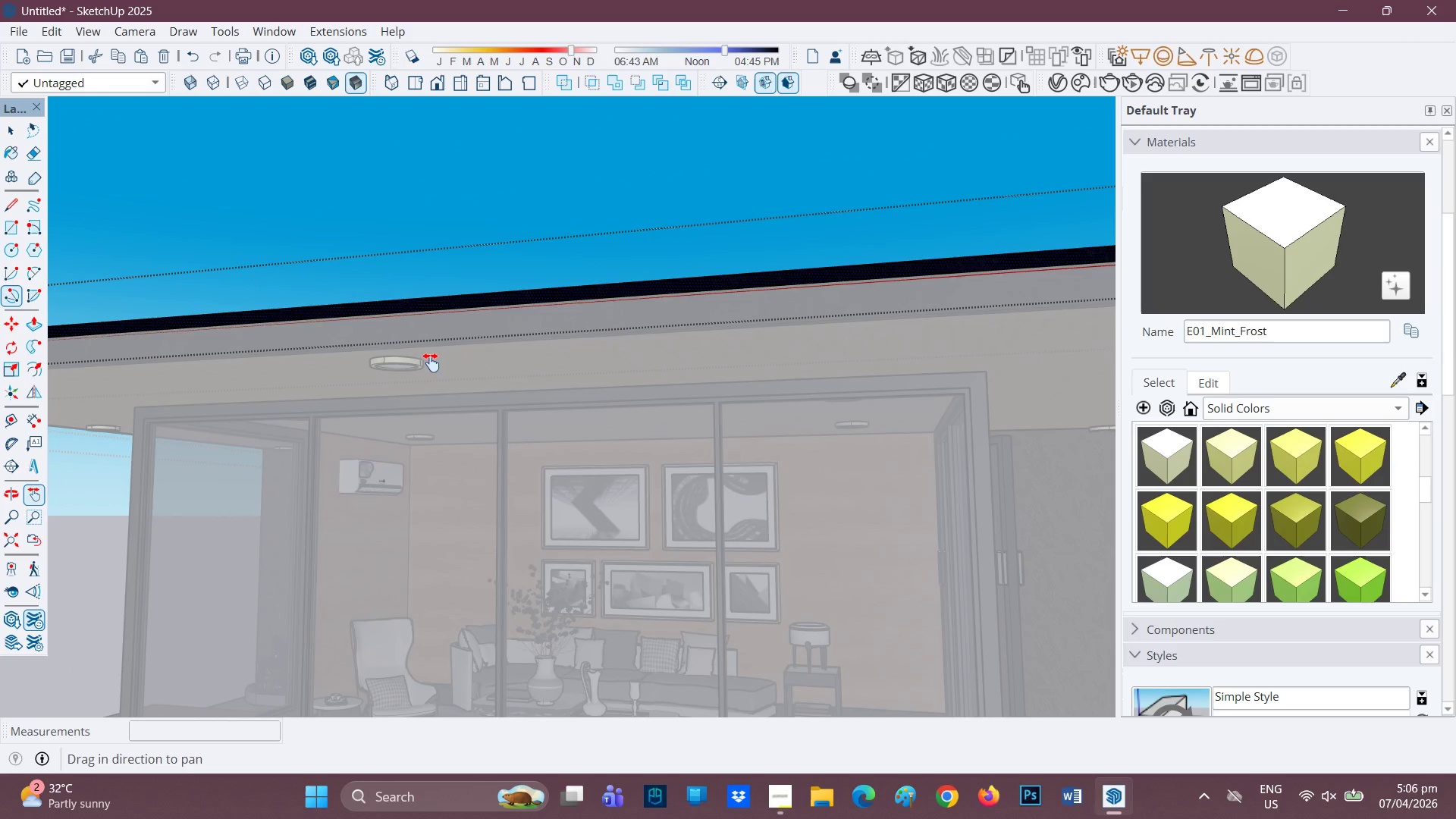 
left_click_drag(start_coordinate=[427, 364], to_coordinate=[1116, 348])
 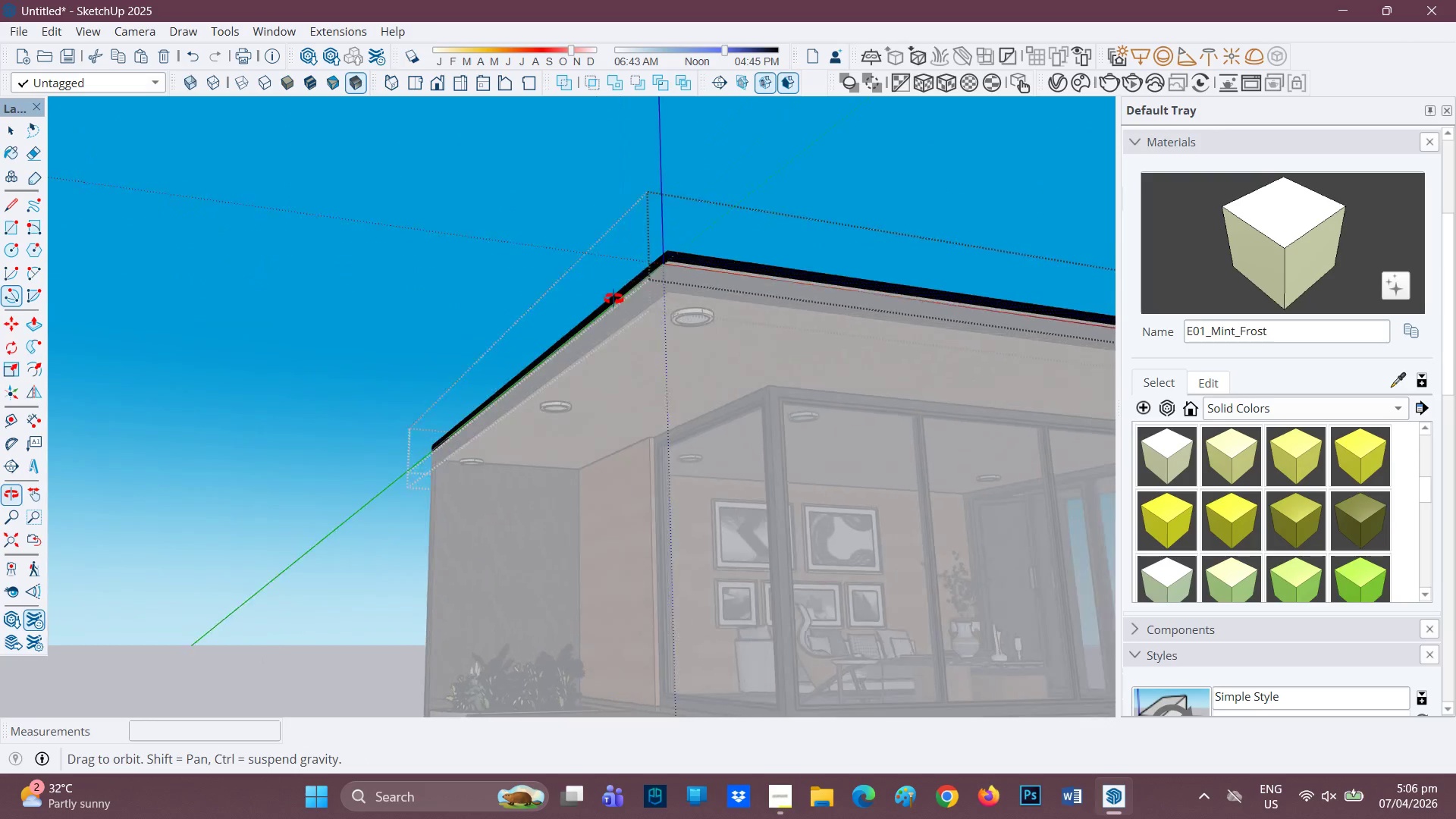 
scroll: coordinate [666, 278], scroll_direction: up, amount: 8.0
 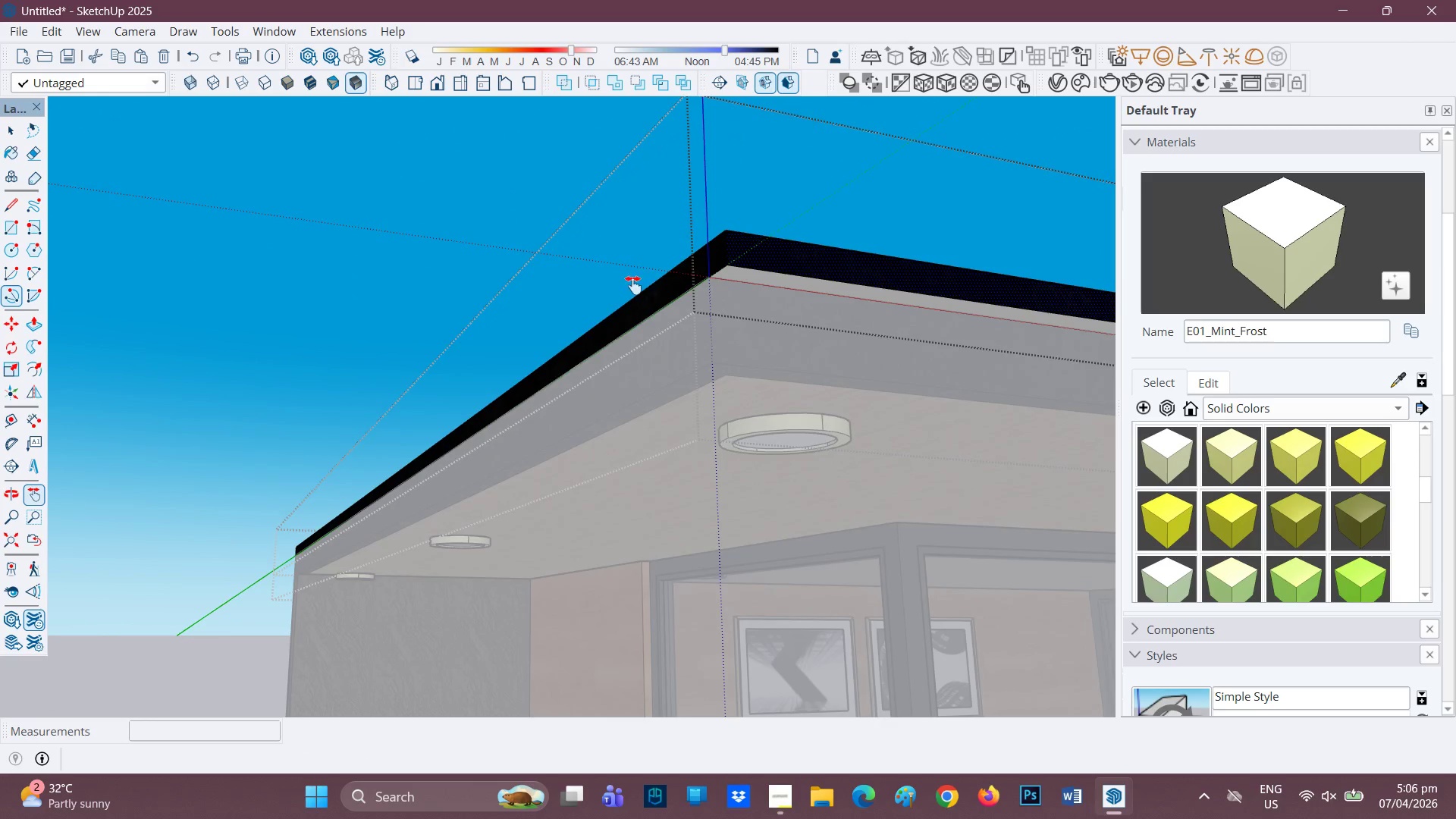 
key(P)
 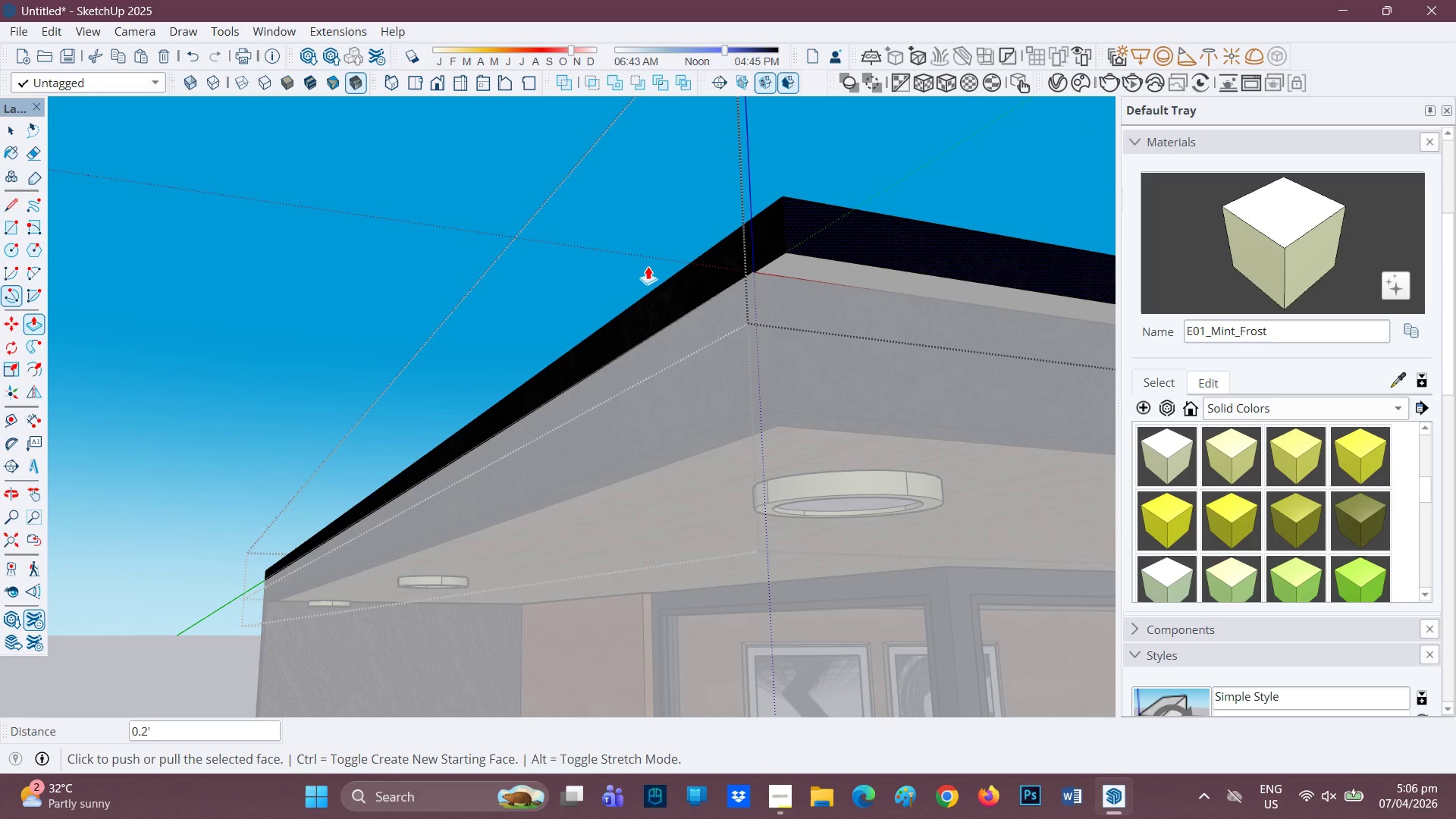 
scroll: coordinate [633, 285], scroll_direction: up, amount: 1.0
 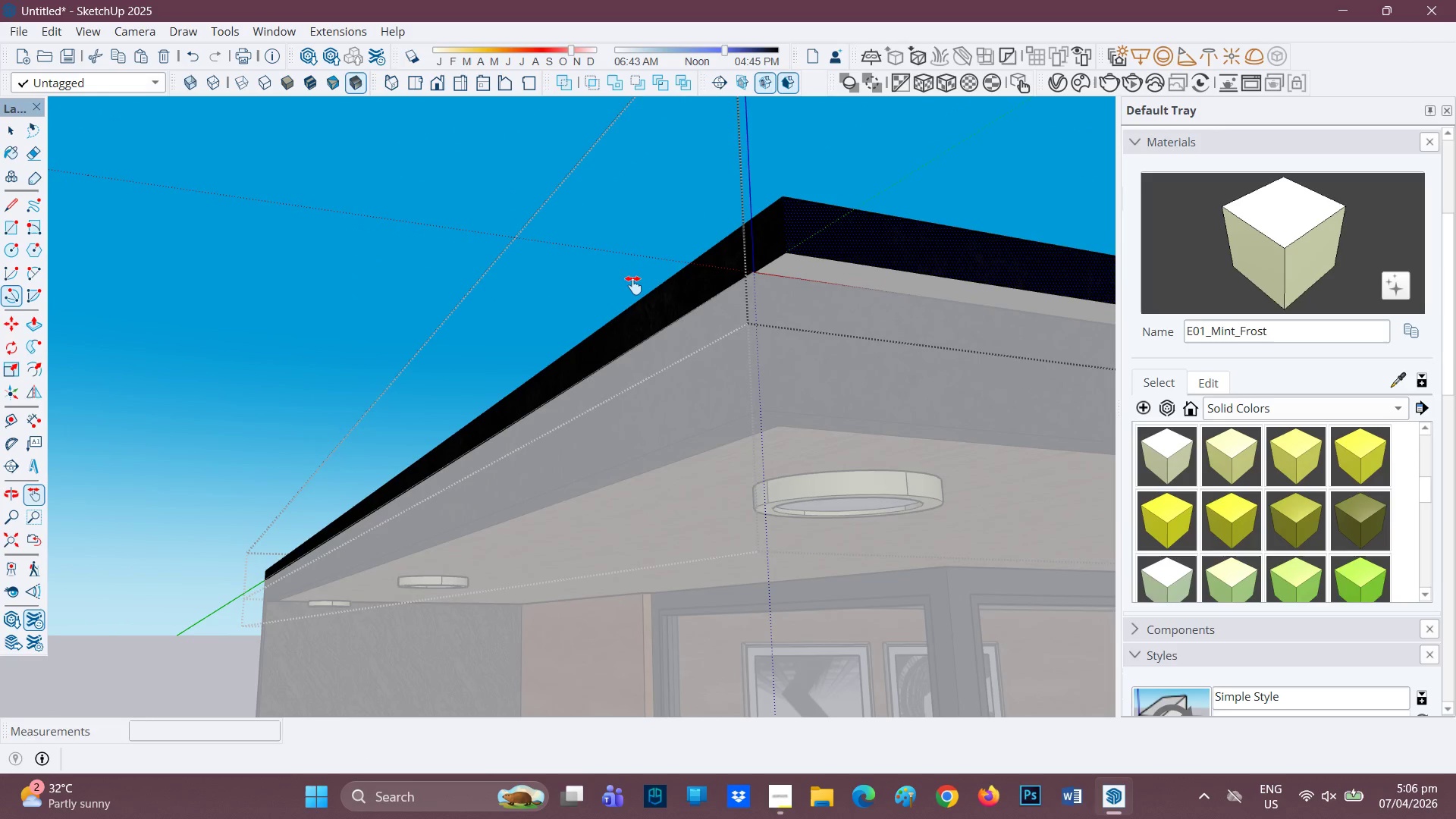 
key(P)
 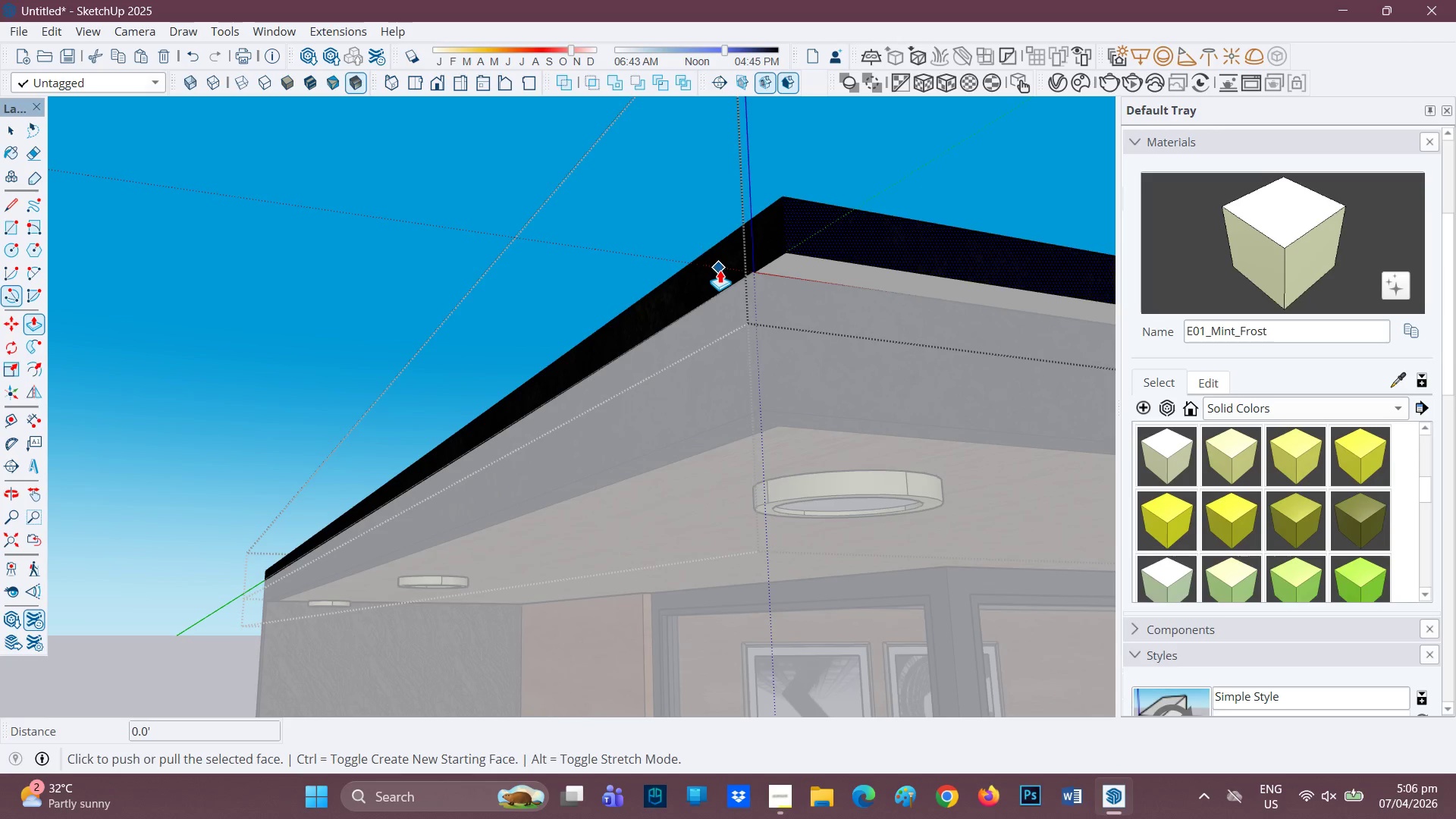 
left_click([720, 270])
 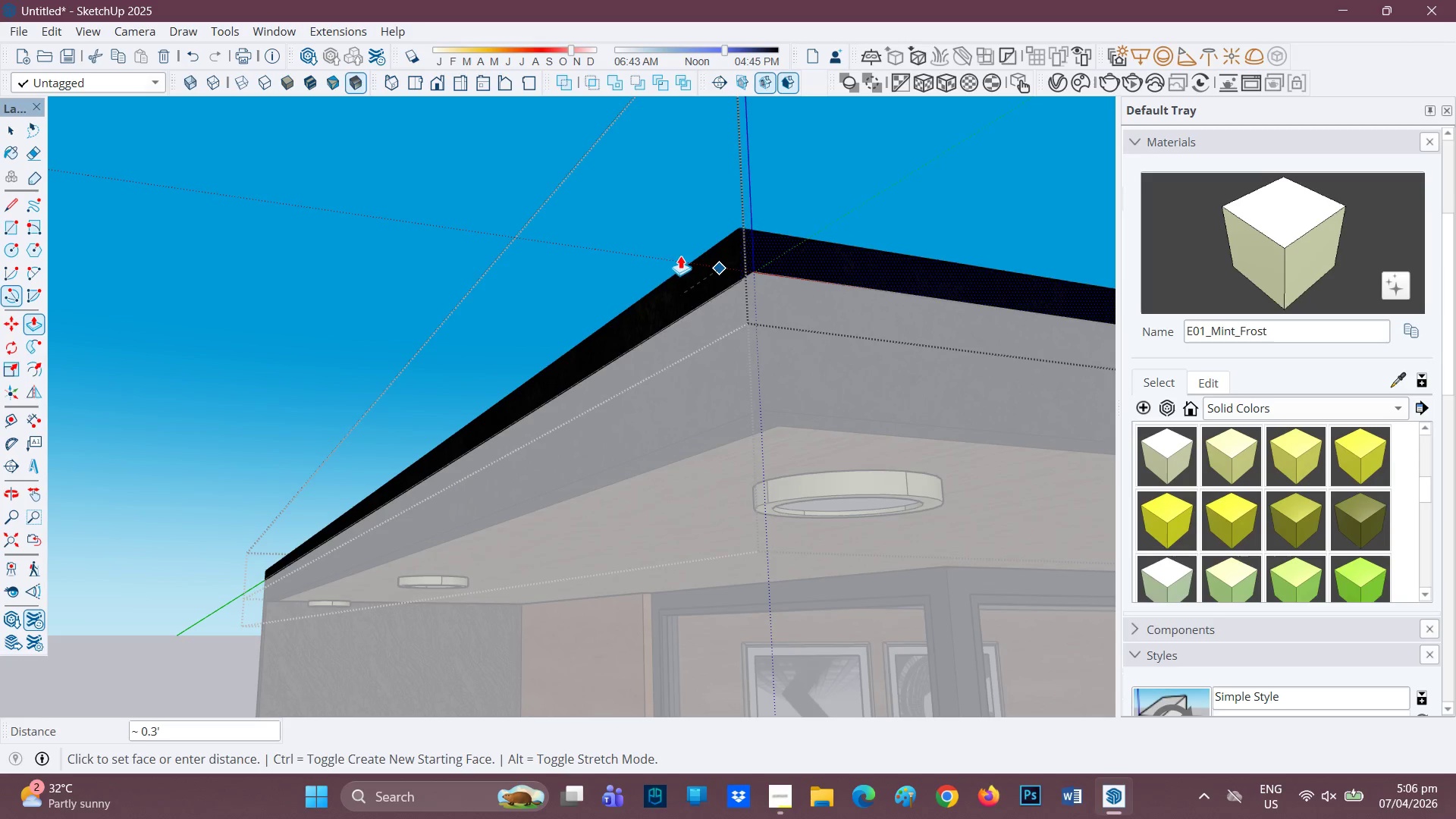 
key(Space)
 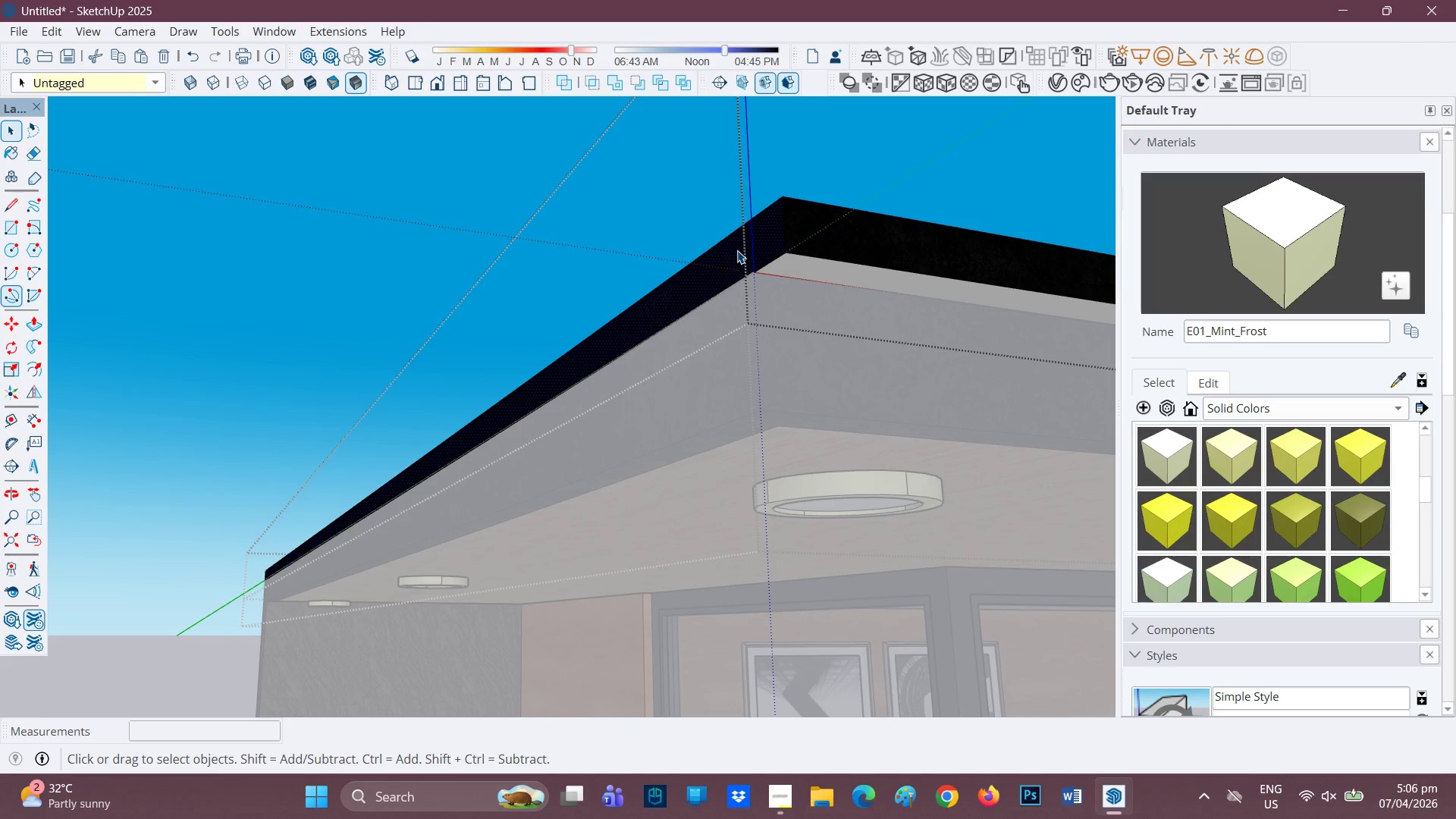 
key(P)
 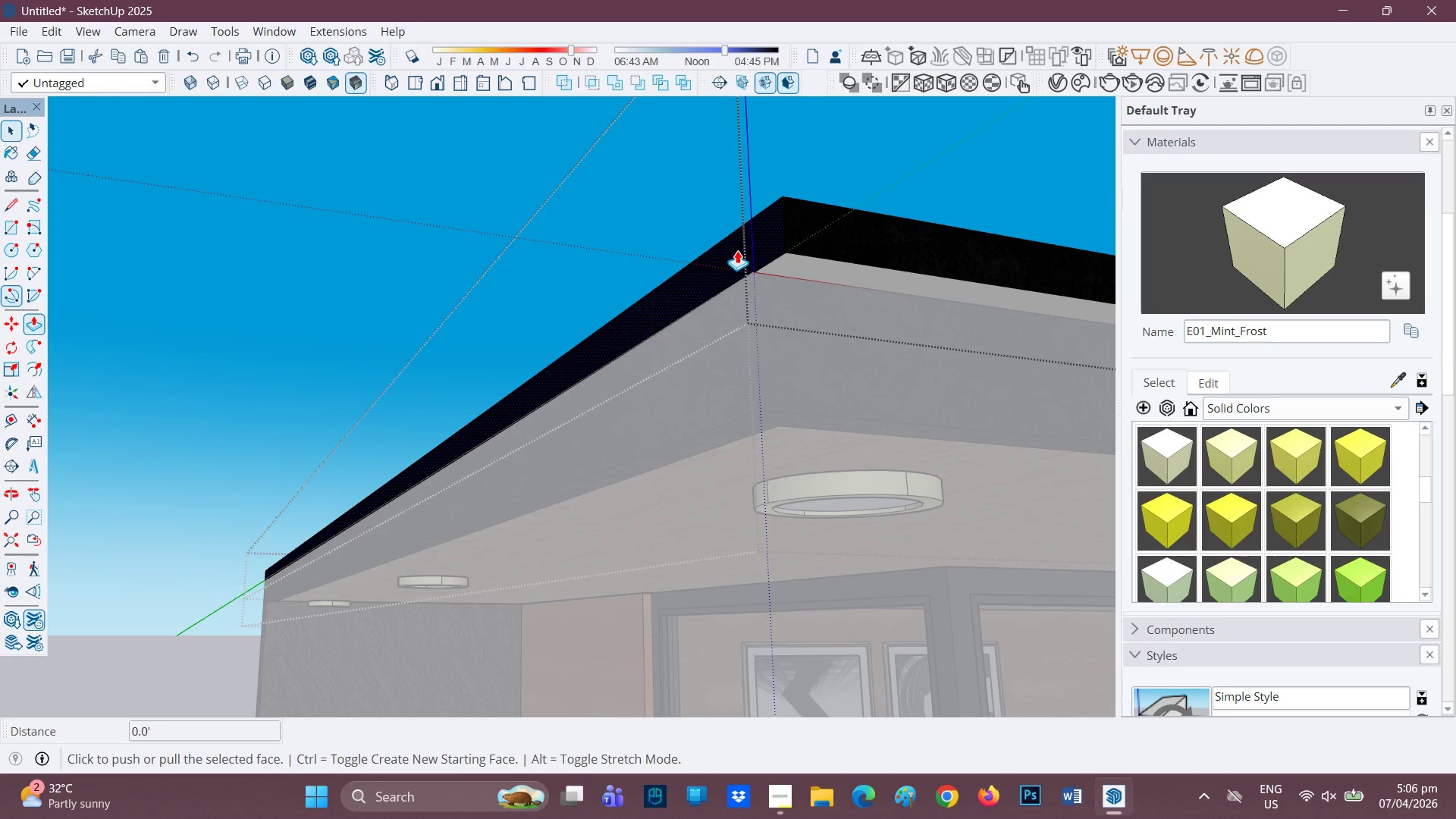 
left_click([737, 250])
 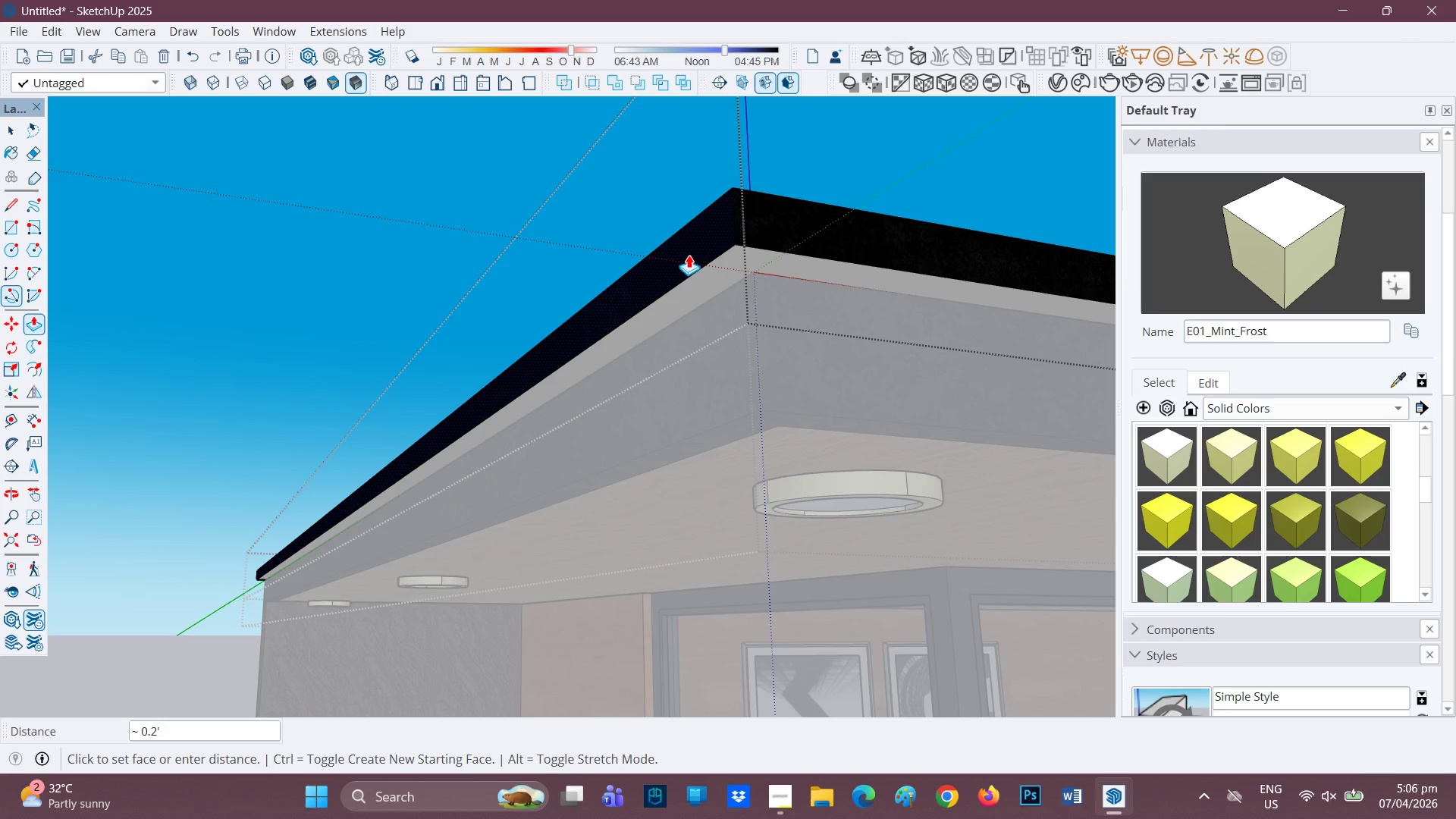 
key(2)
 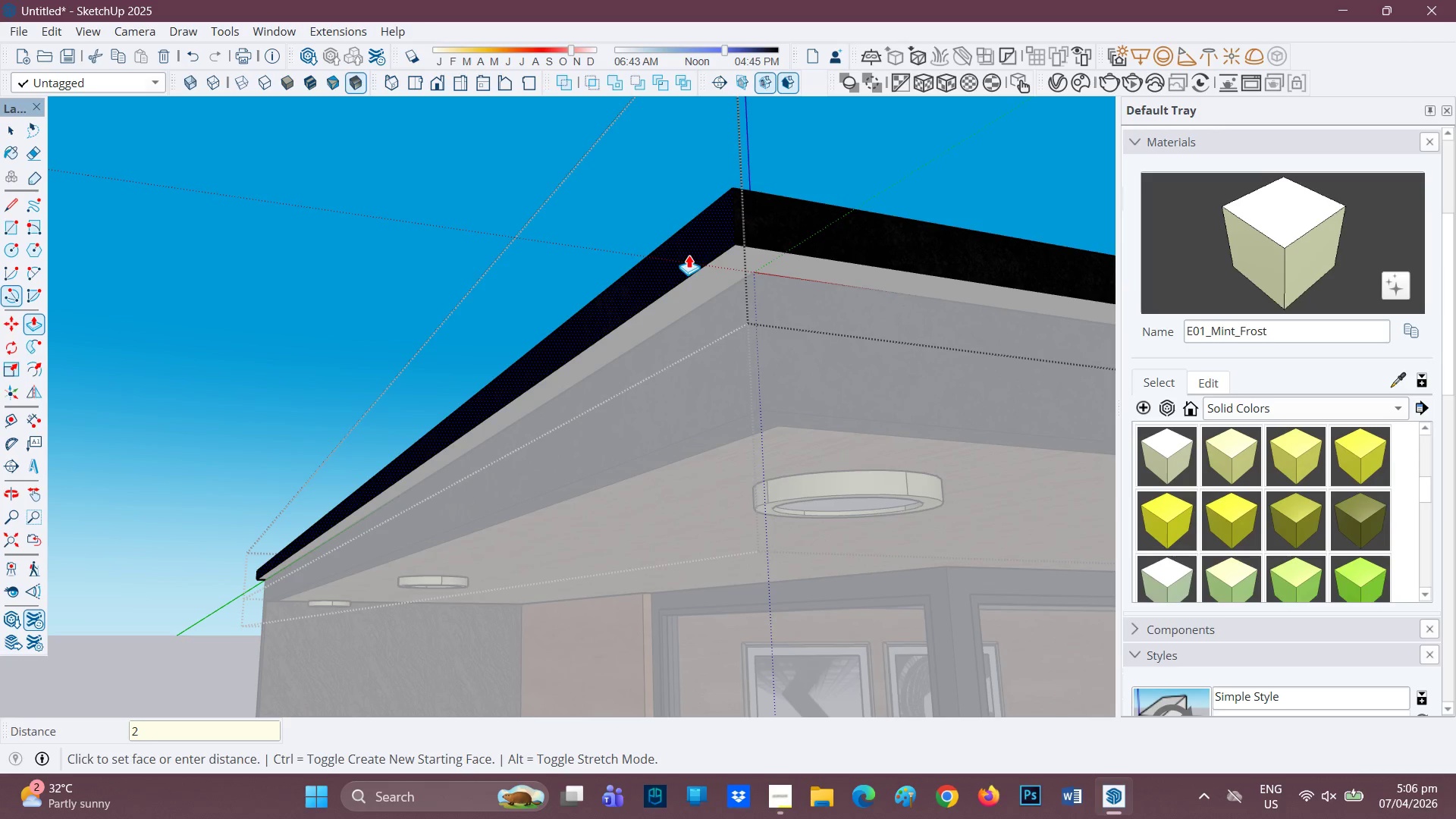 
key(Quote)
 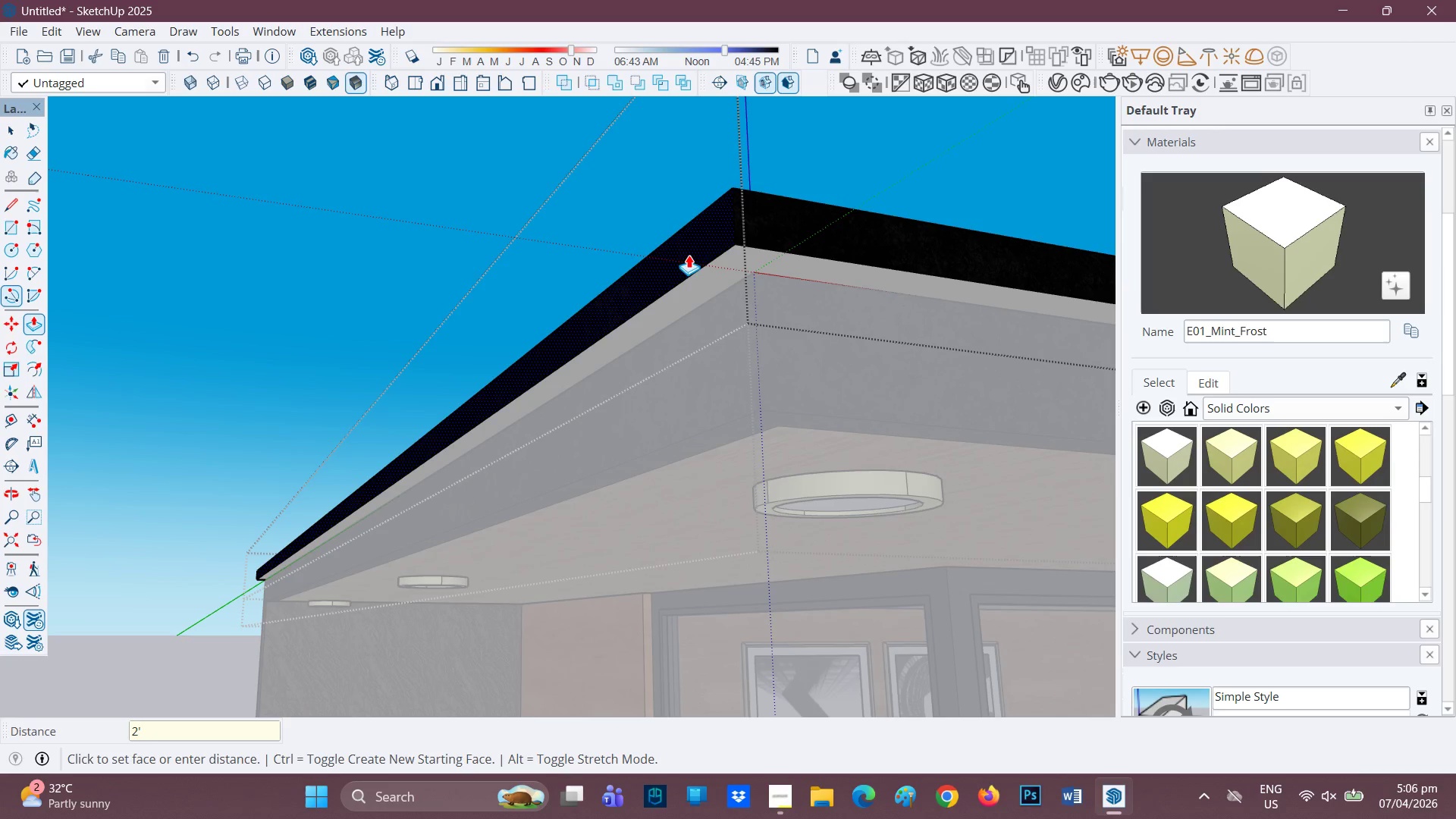 
key(Backspace)
 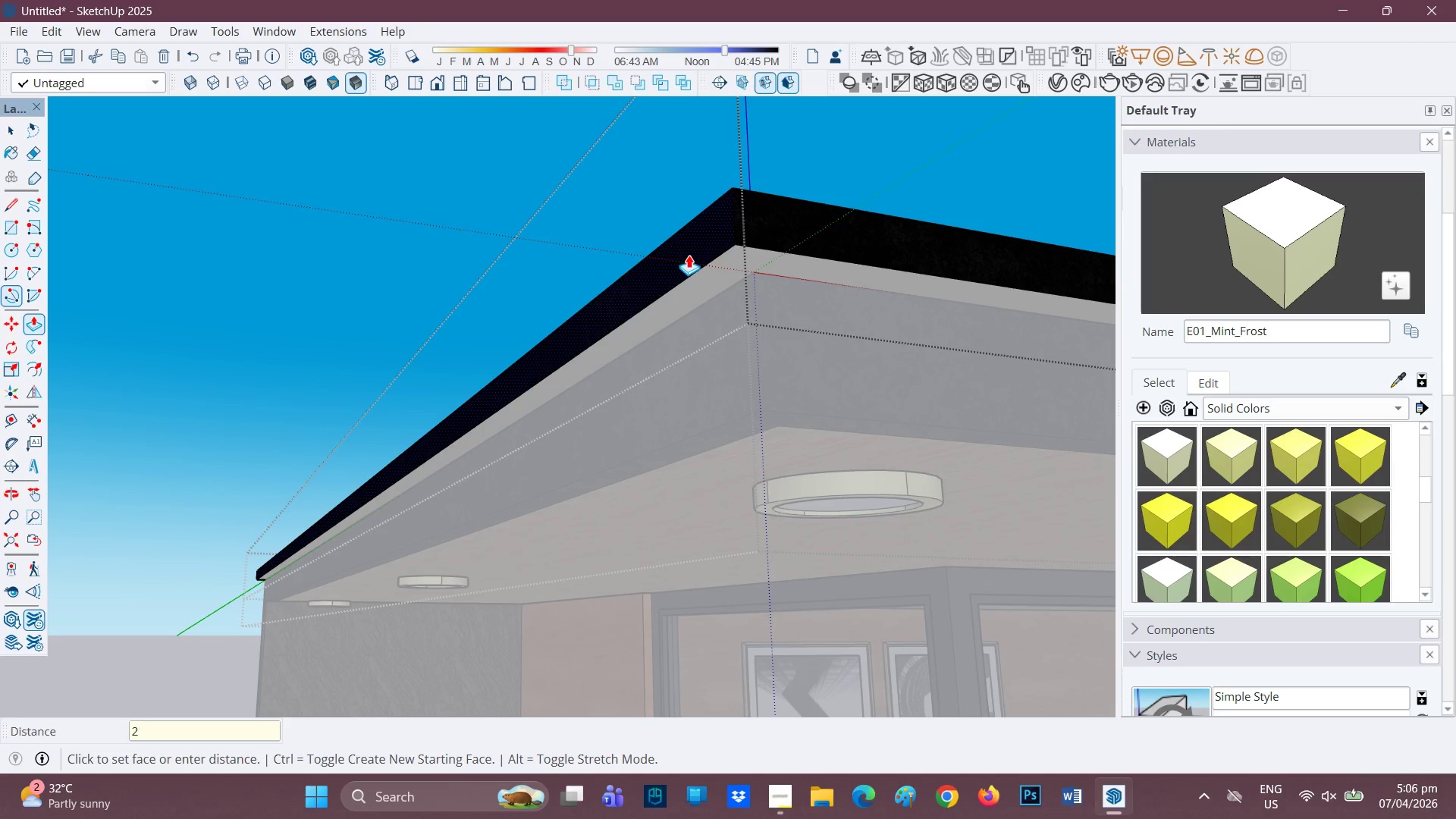 
key(Backspace)
 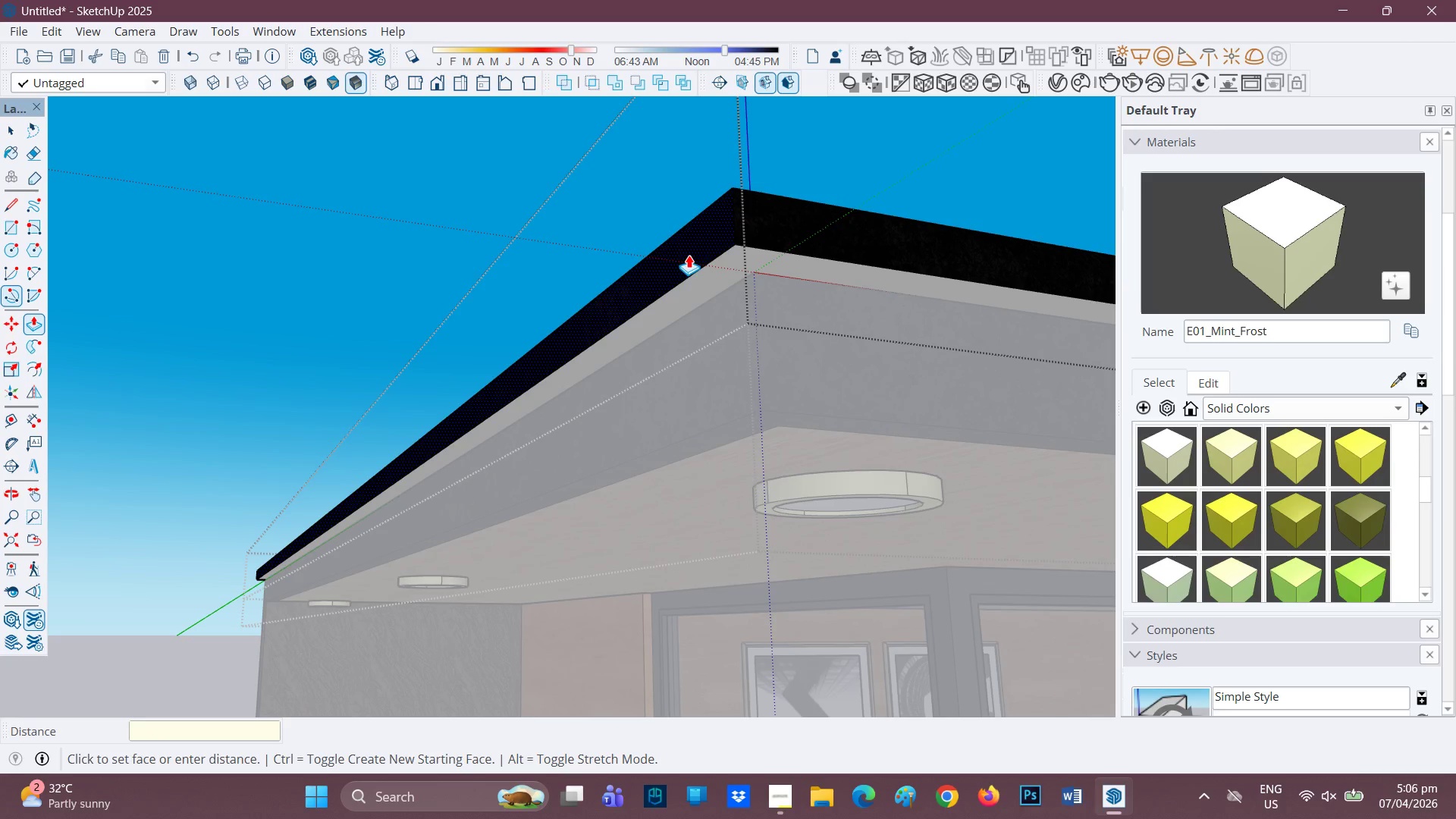 
key(Period)
 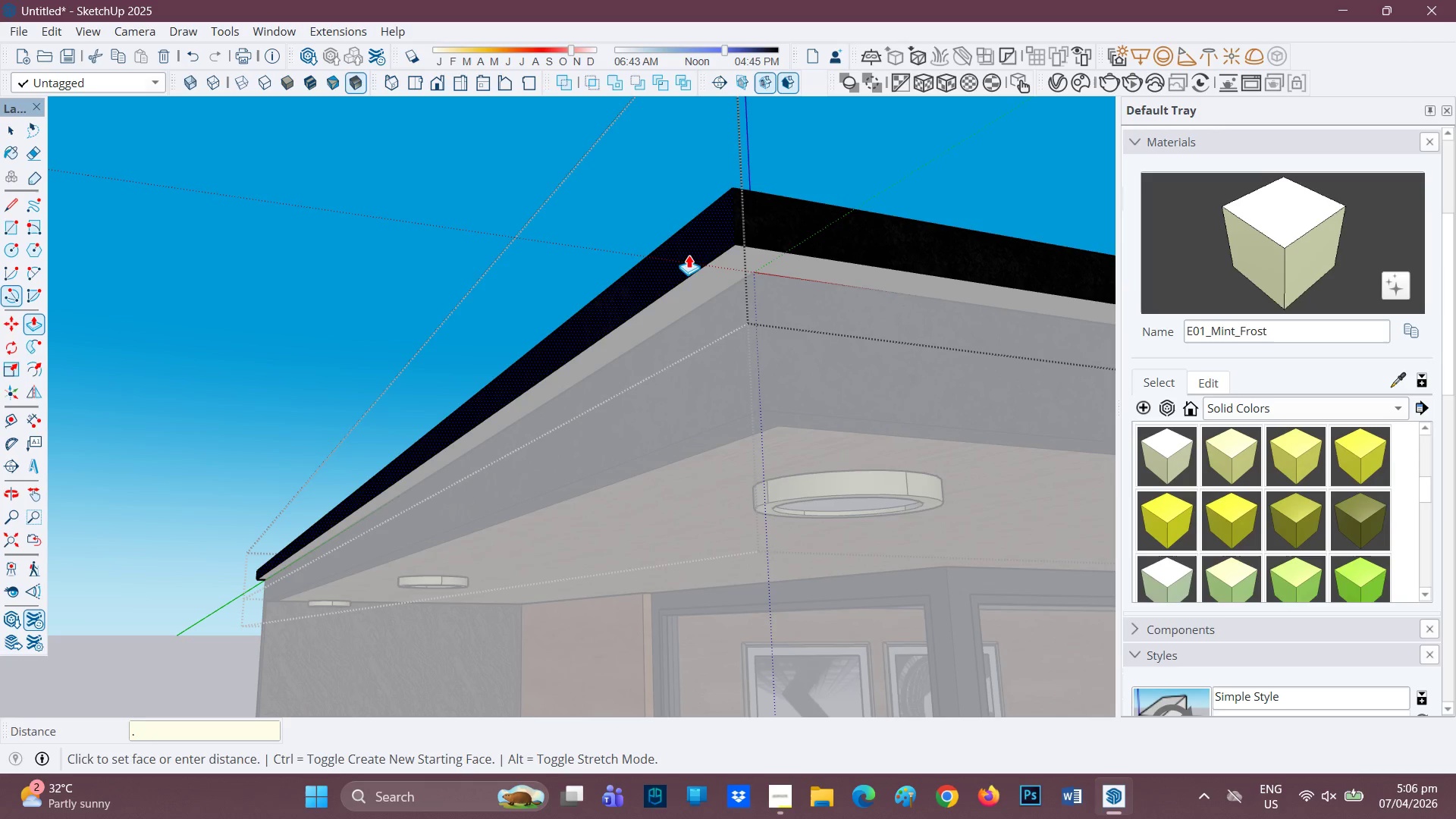 
key(2)
 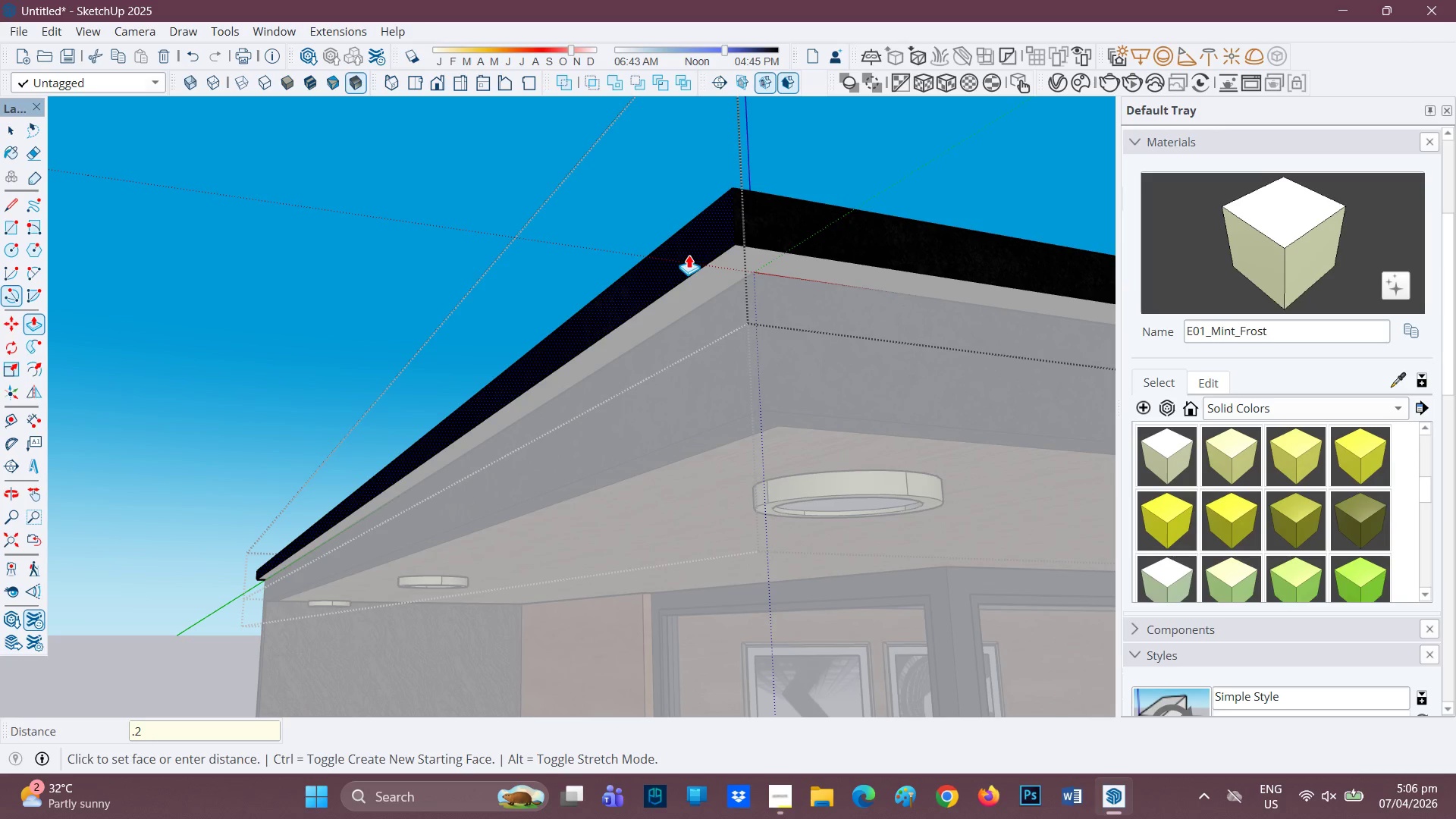 
key(Enter)
 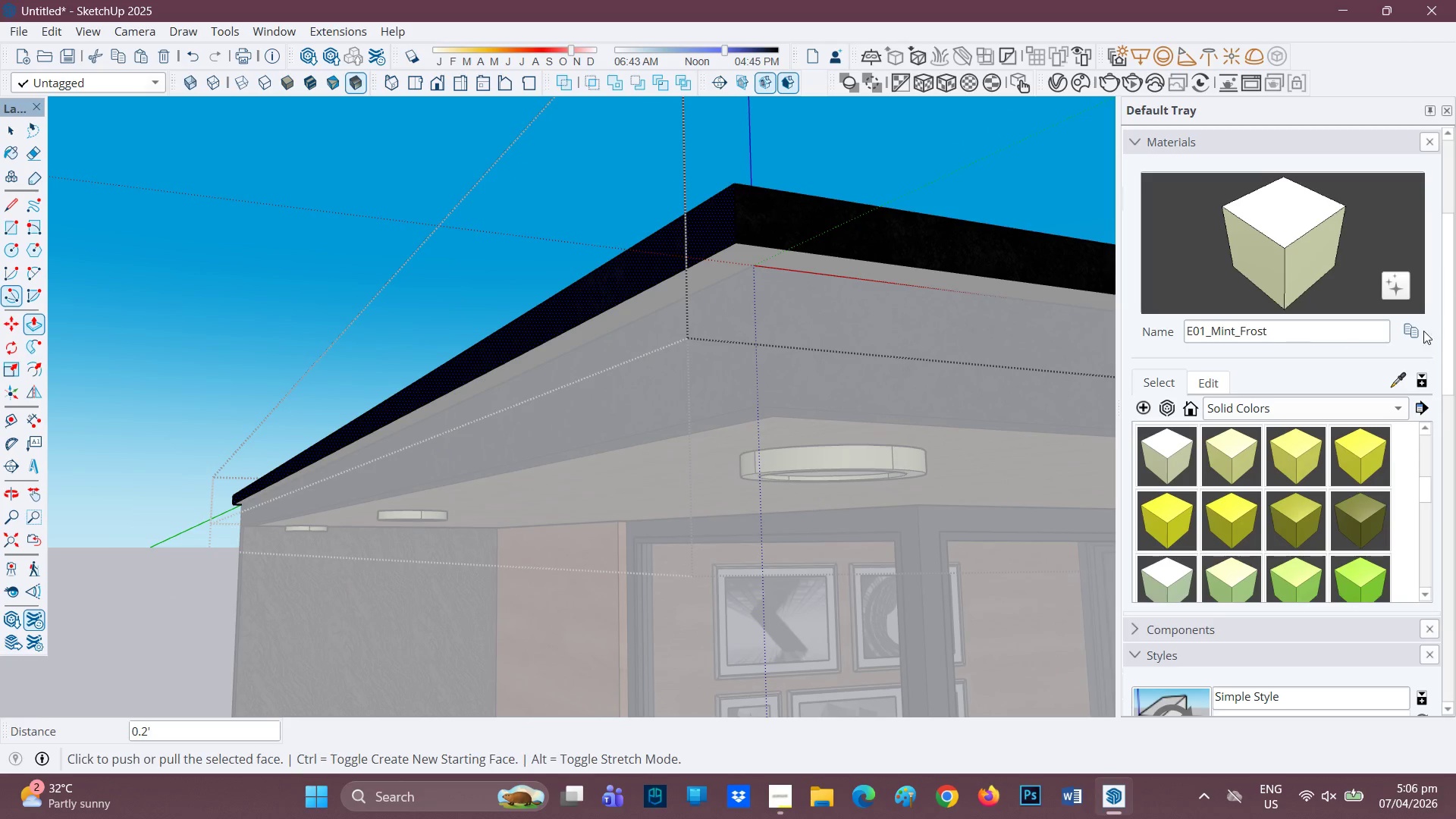 
left_click([1395, 388])
 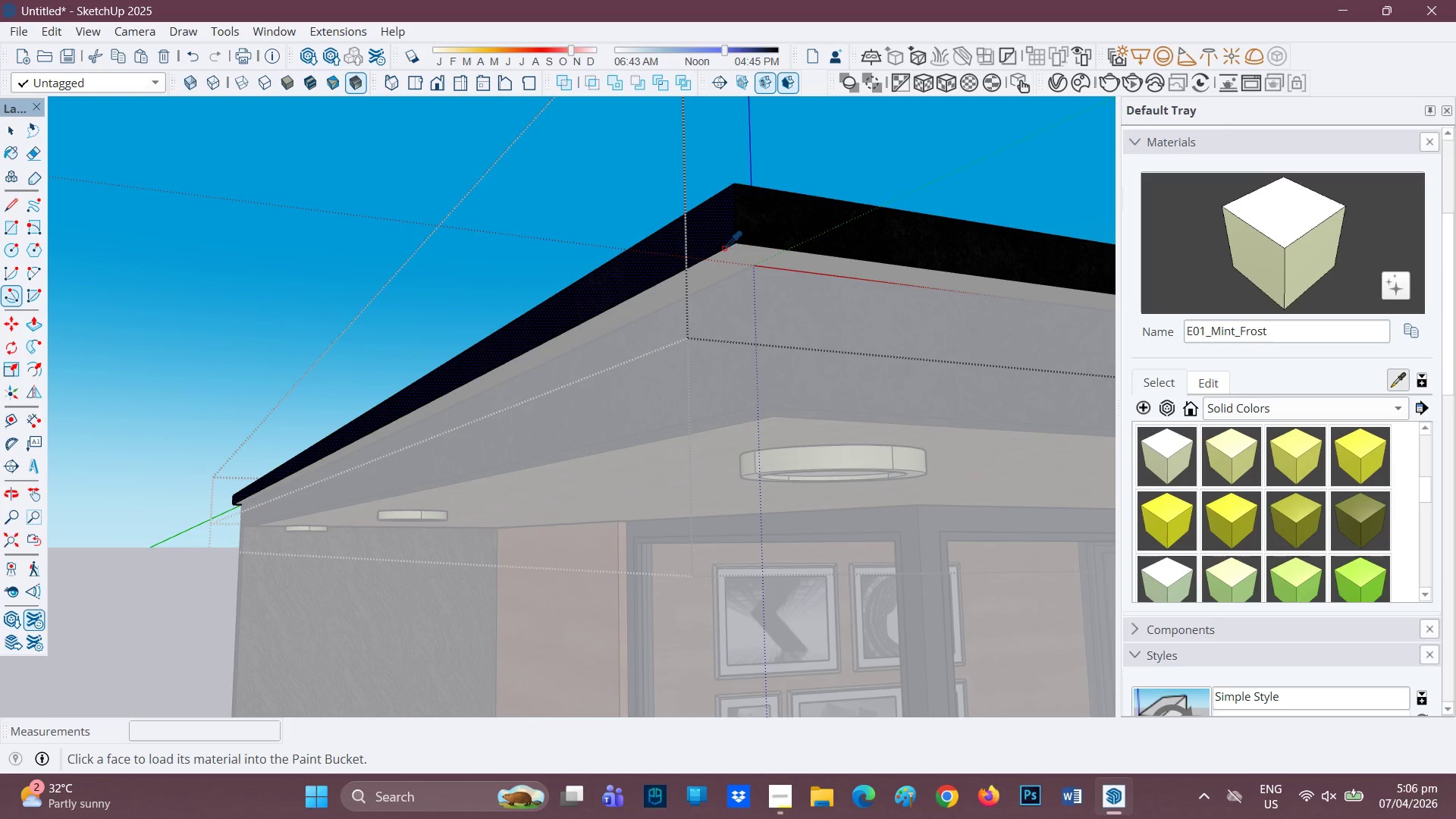 
left_click([699, 237])
 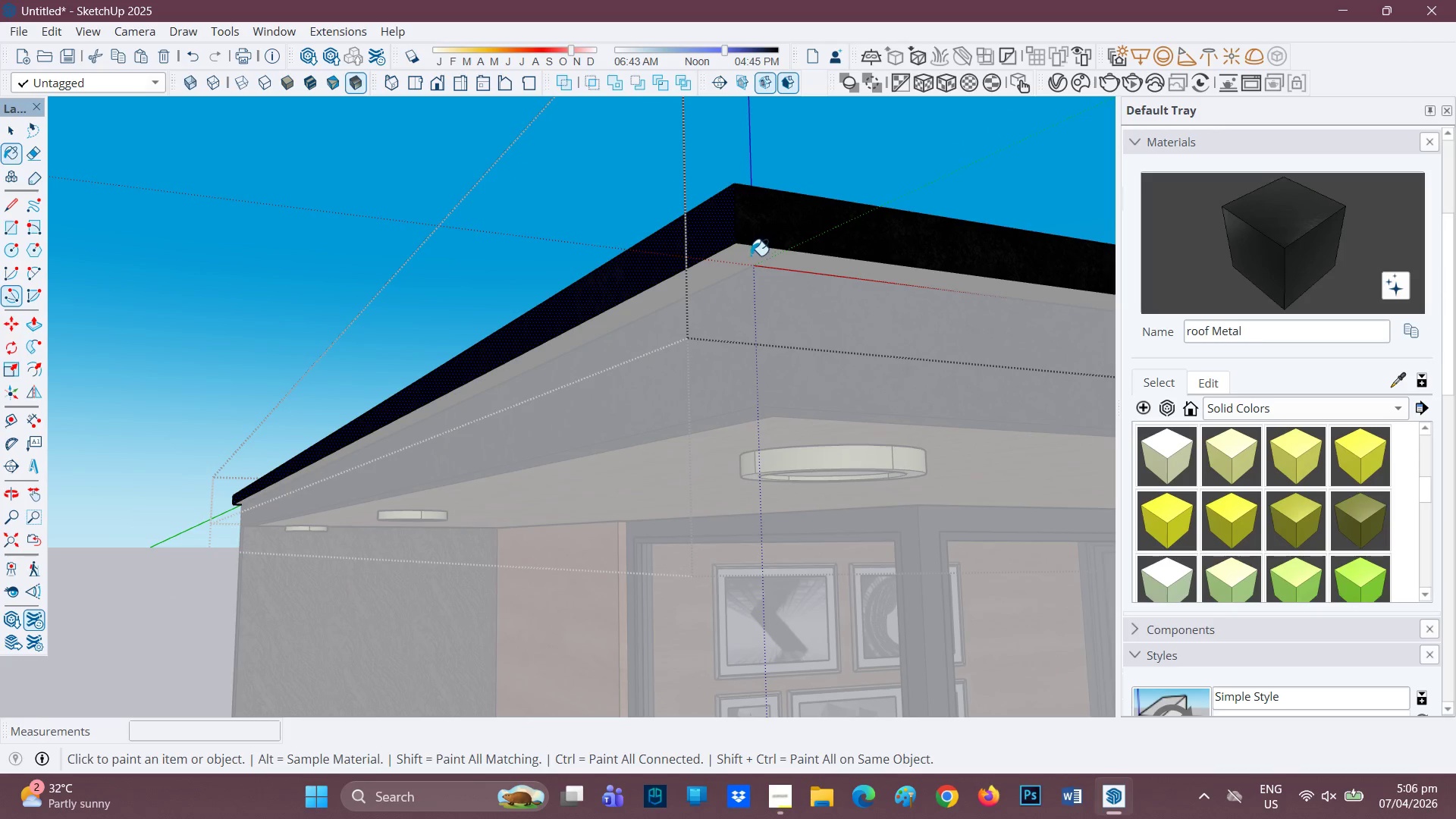 
left_click([751, 256])
 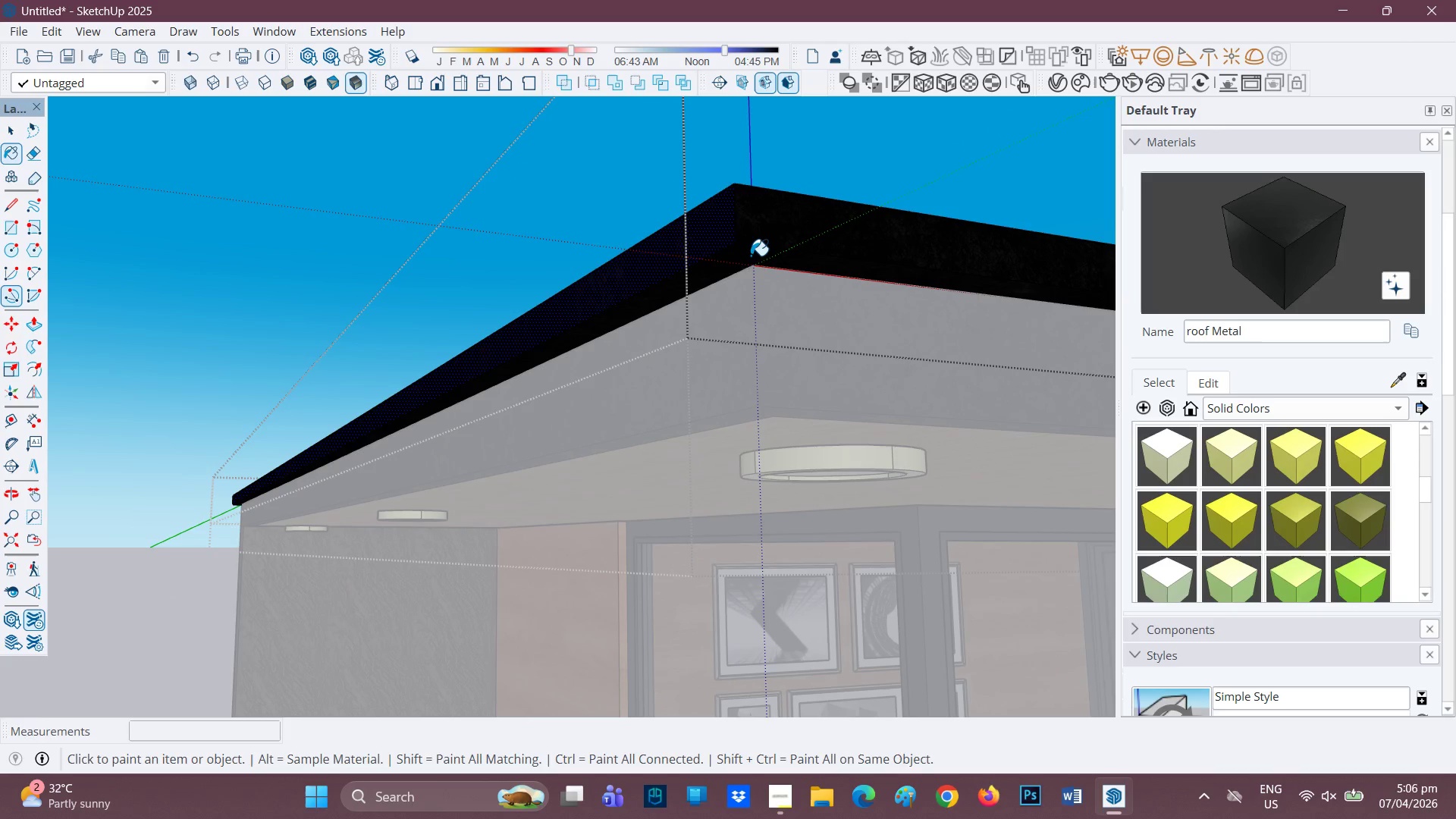 
scroll: coordinate [461, 372], scroll_direction: down, amount: 10.0
 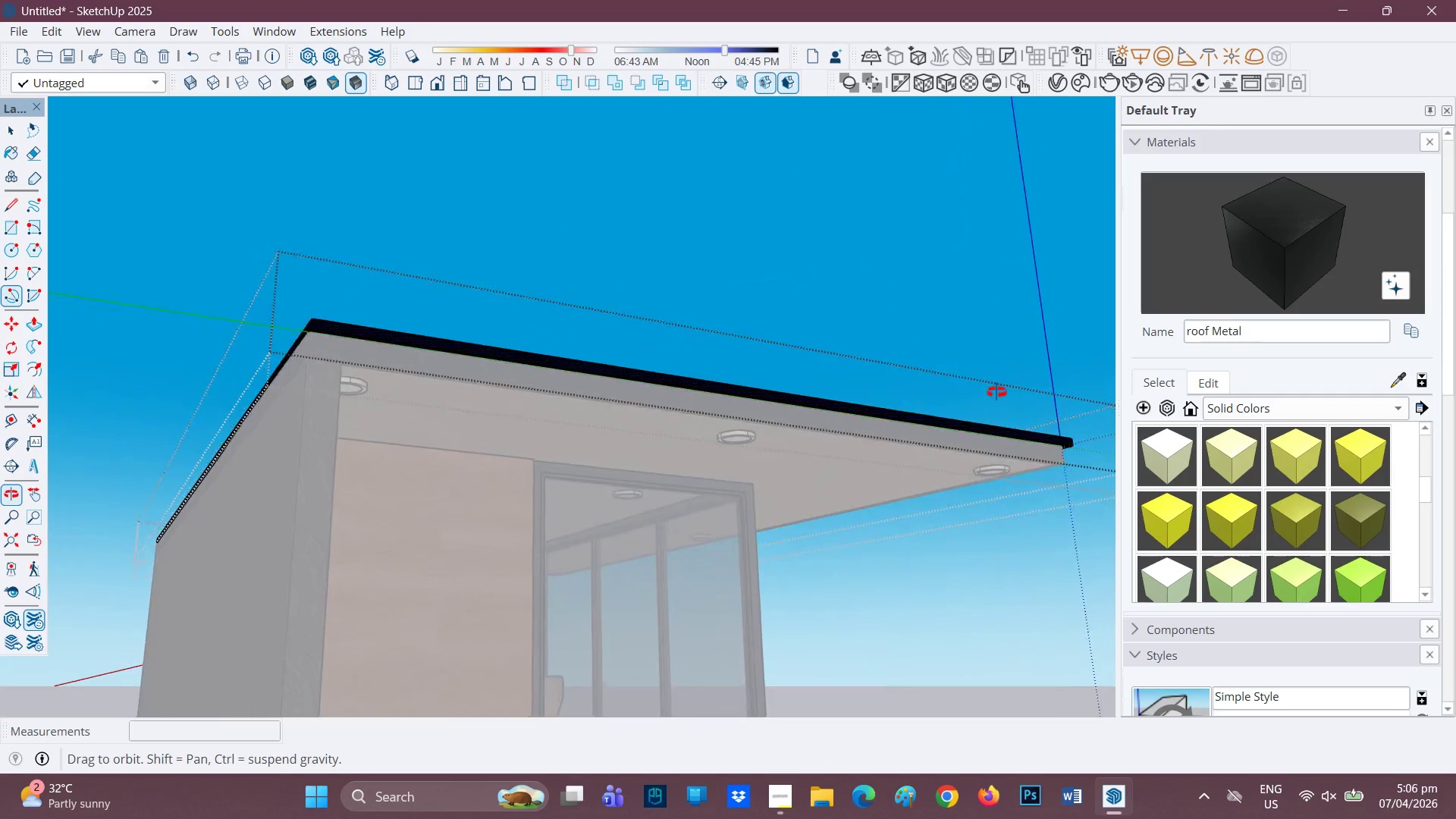 
key(Space)
 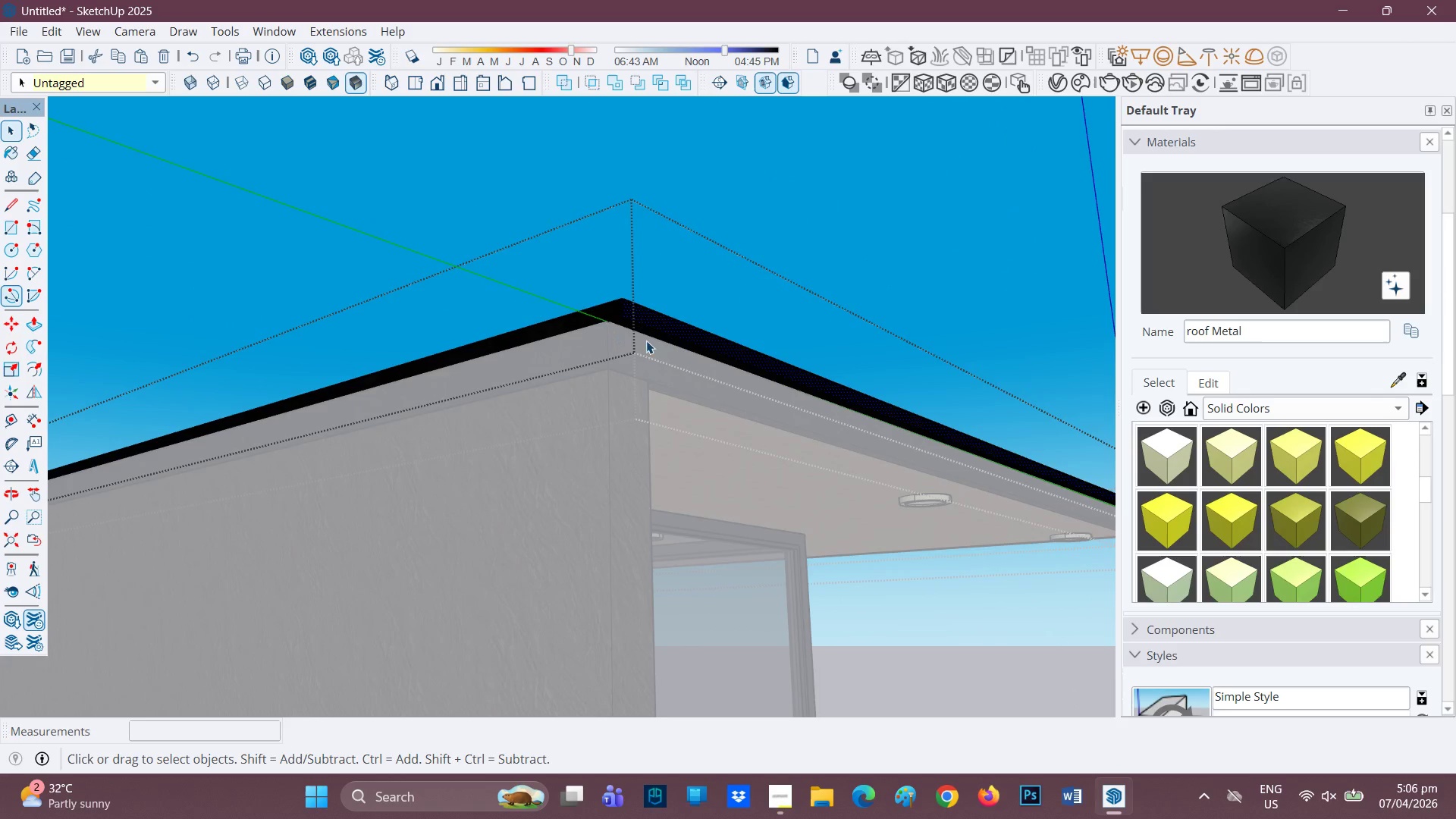 
scroll: coordinate [691, 387], scroll_direction: up, amount: 12.0
 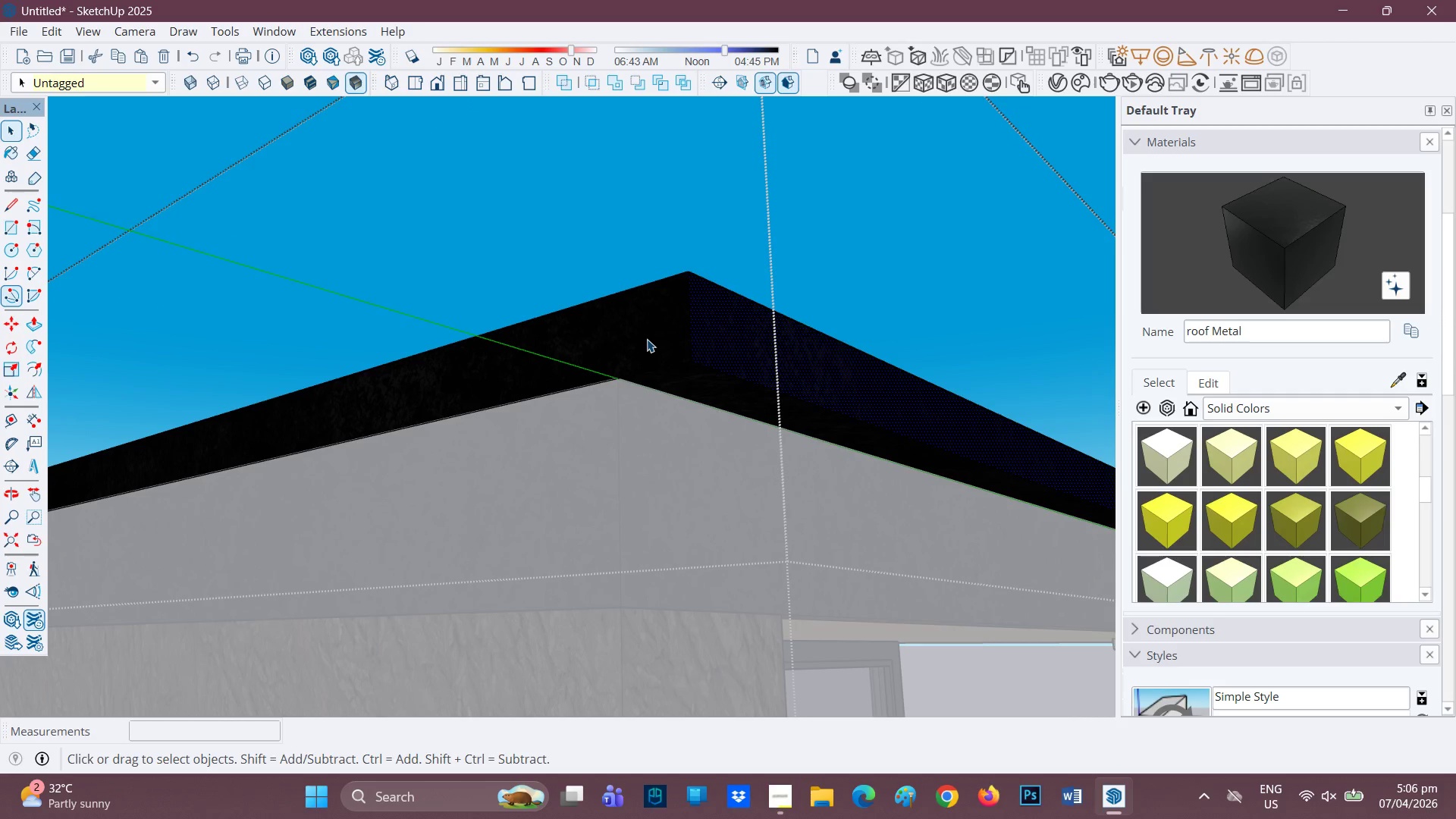 
key(Space)
 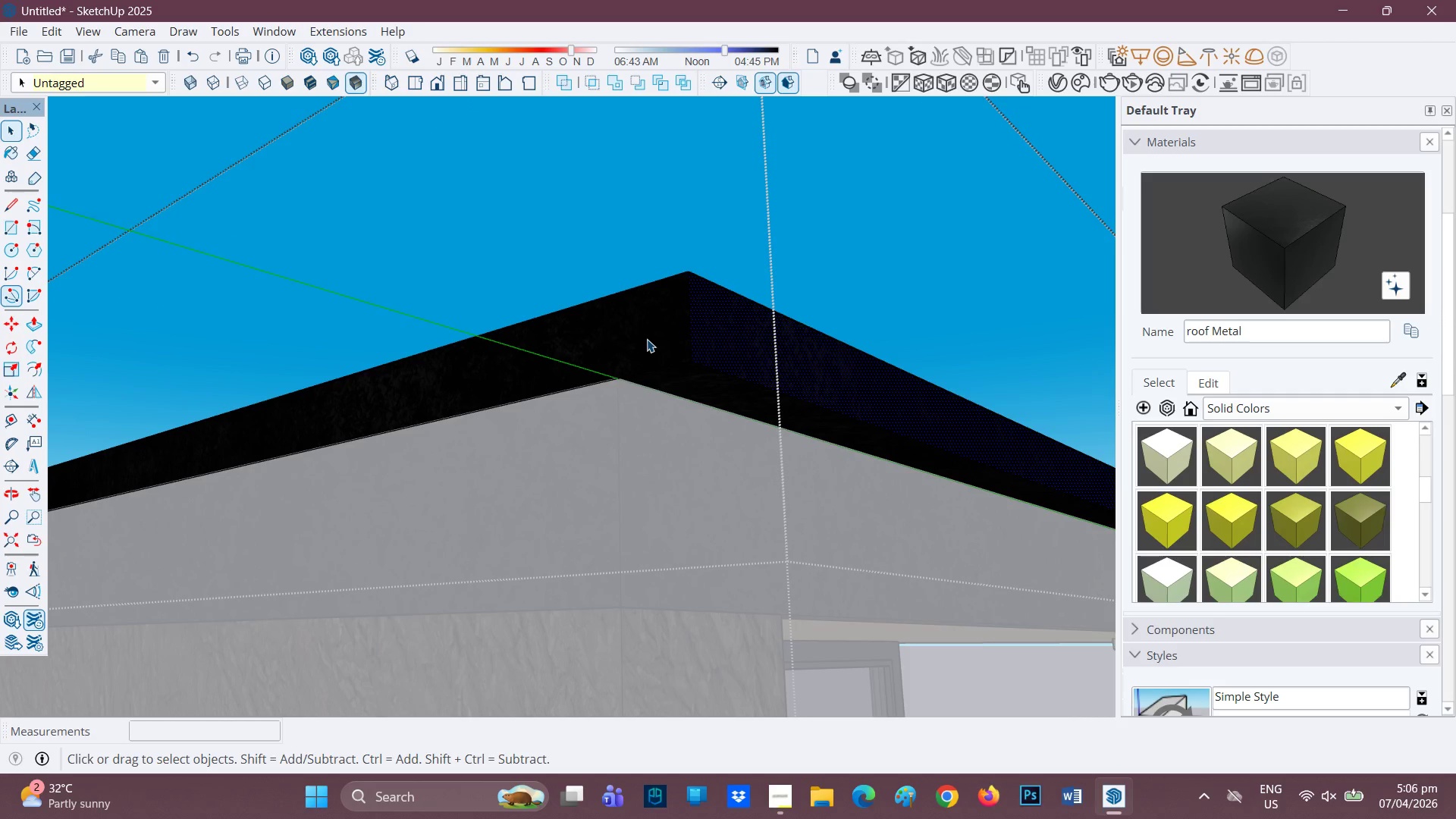 
left_click([647, 339])
 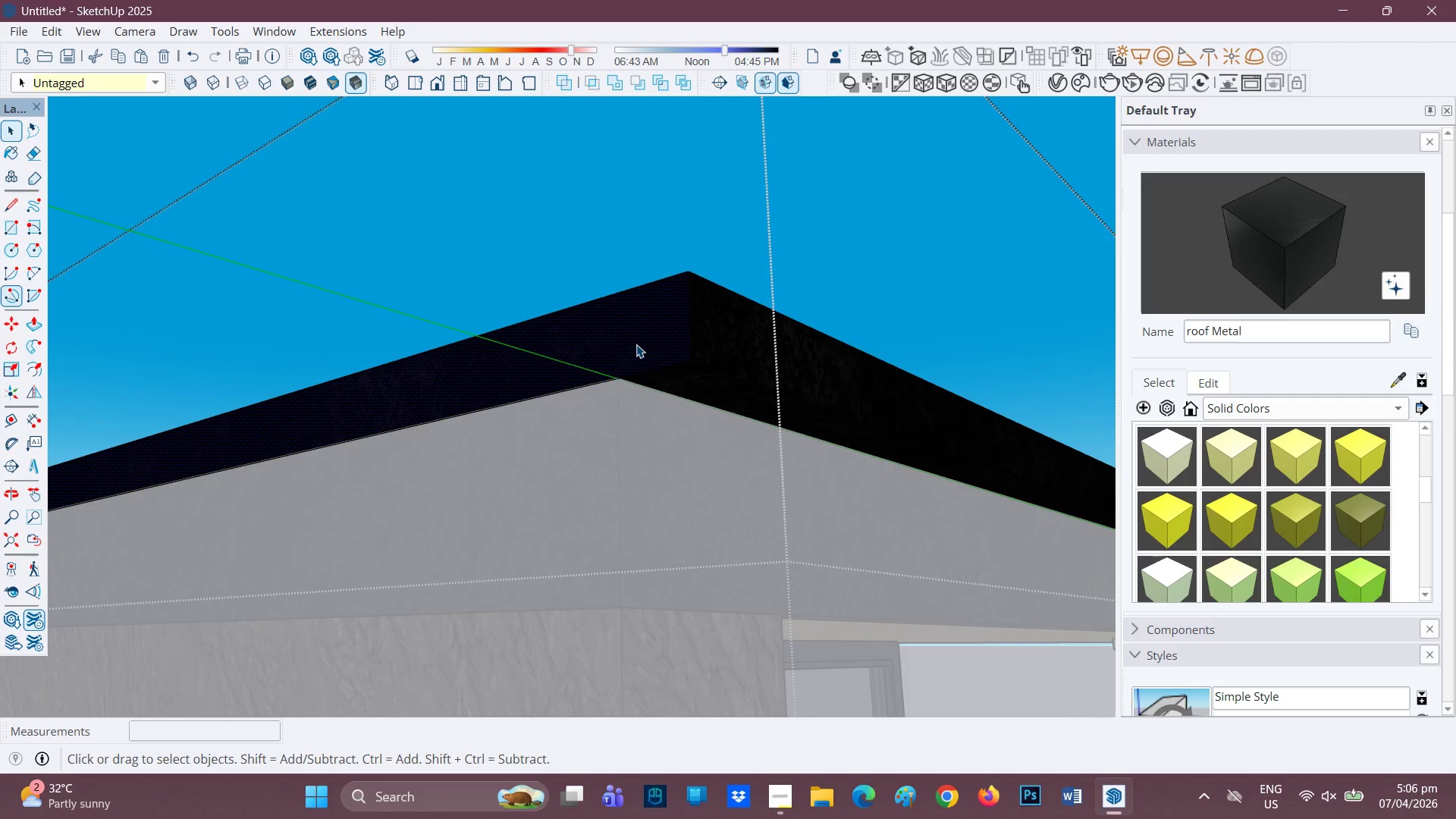 
key(P)
 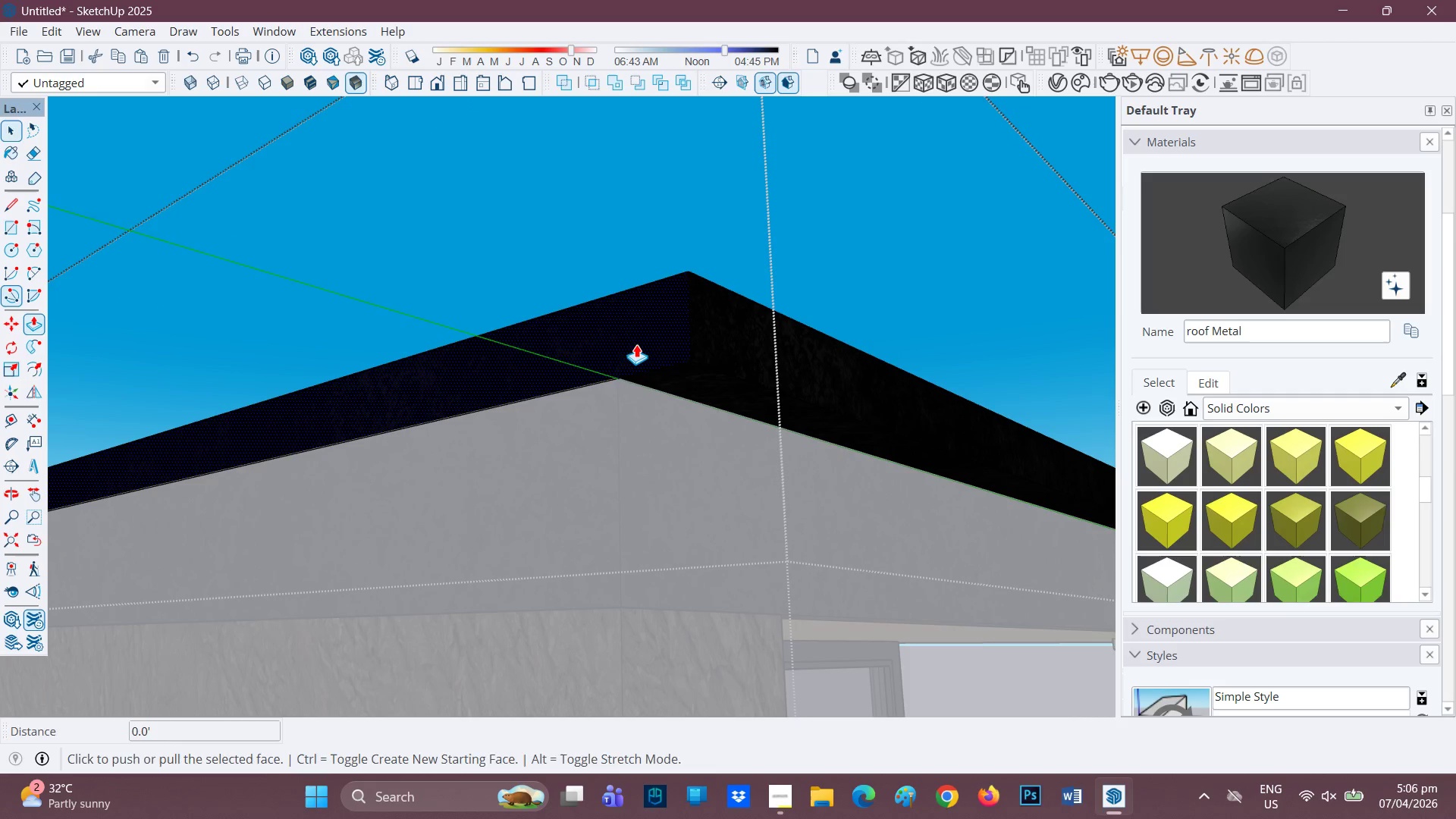 
left_click([636, 344])
 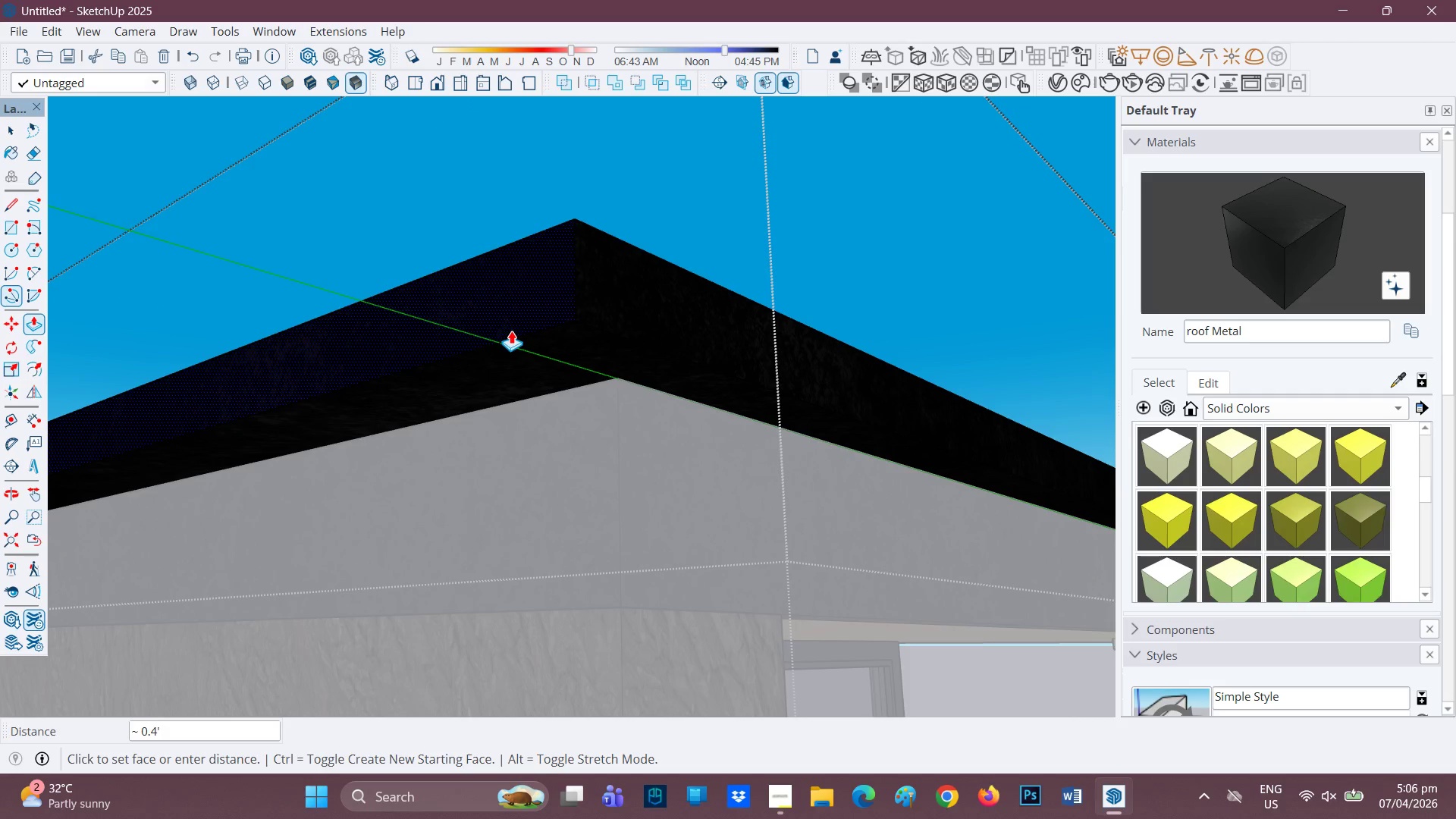 
key(2)
 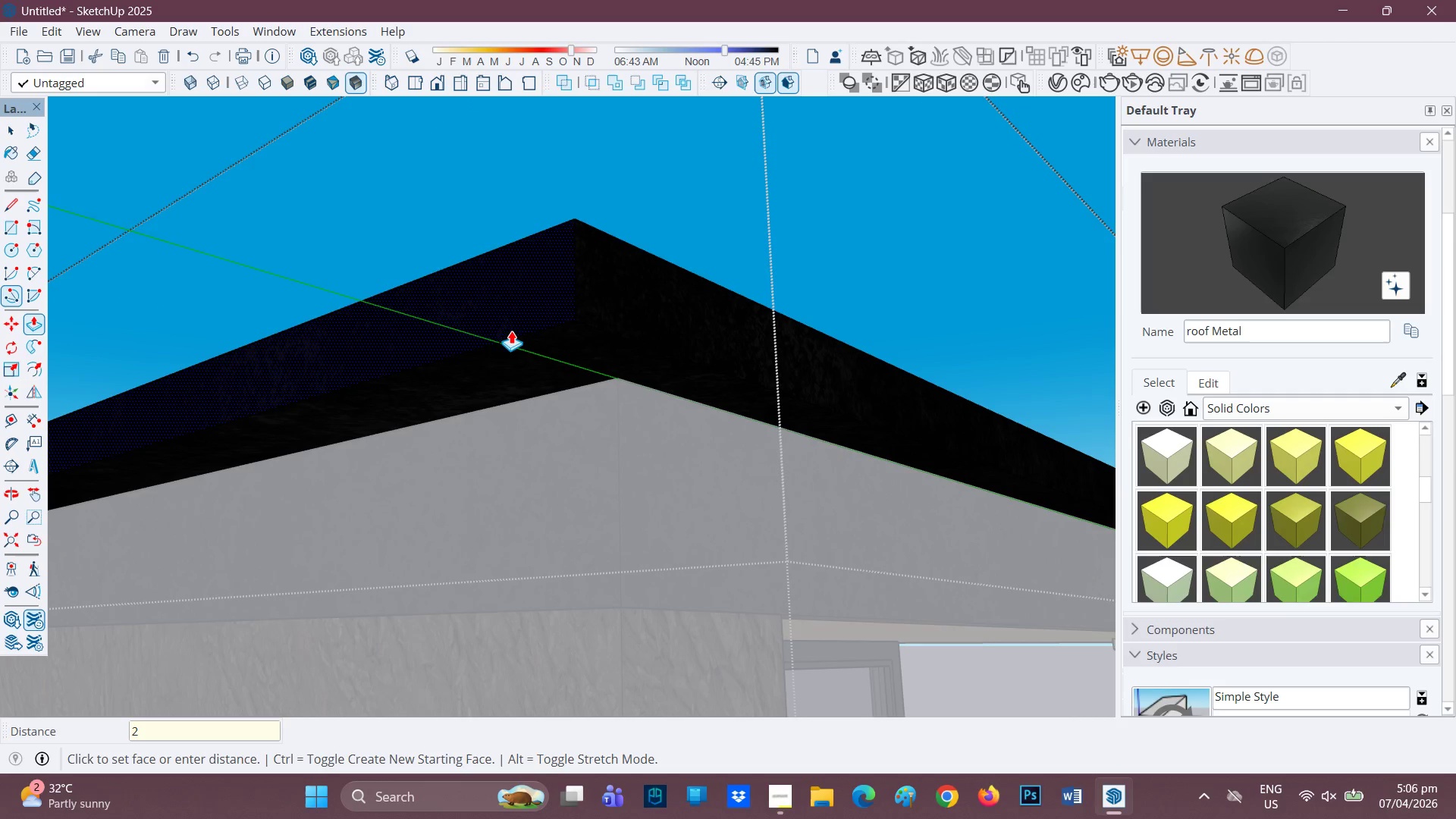 
key(Backspace)
 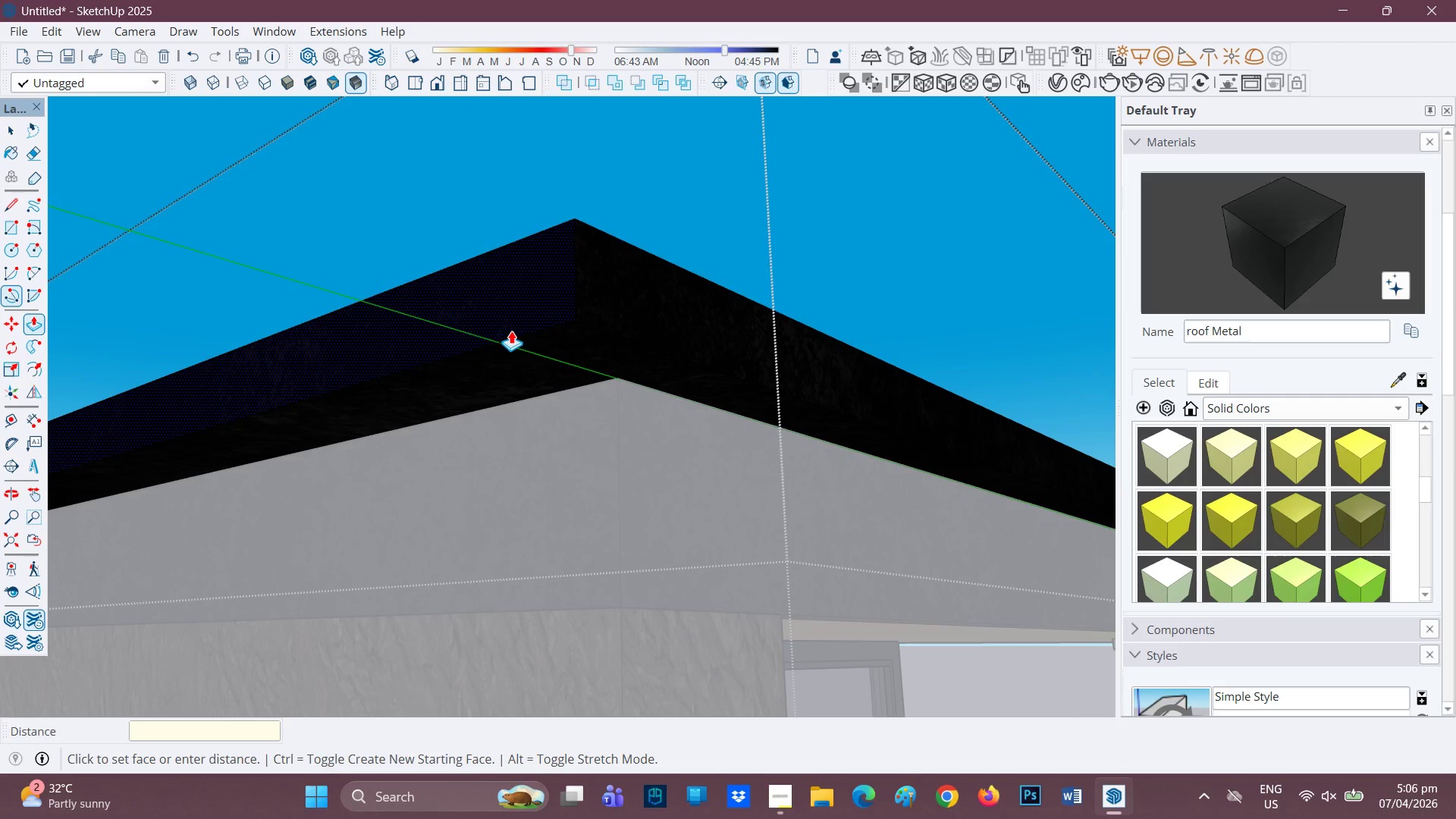 
key(Period)
 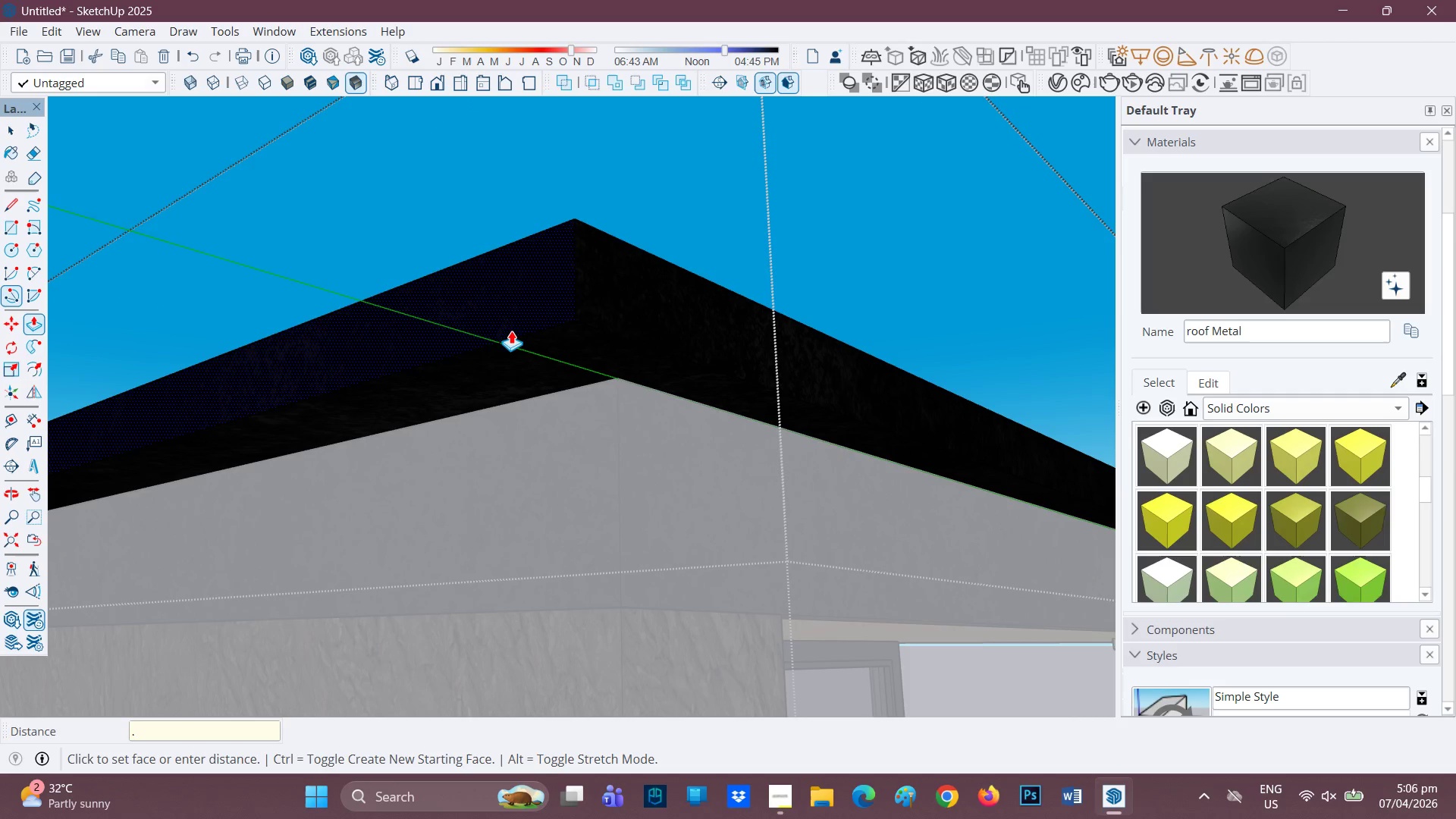 
key(2)
 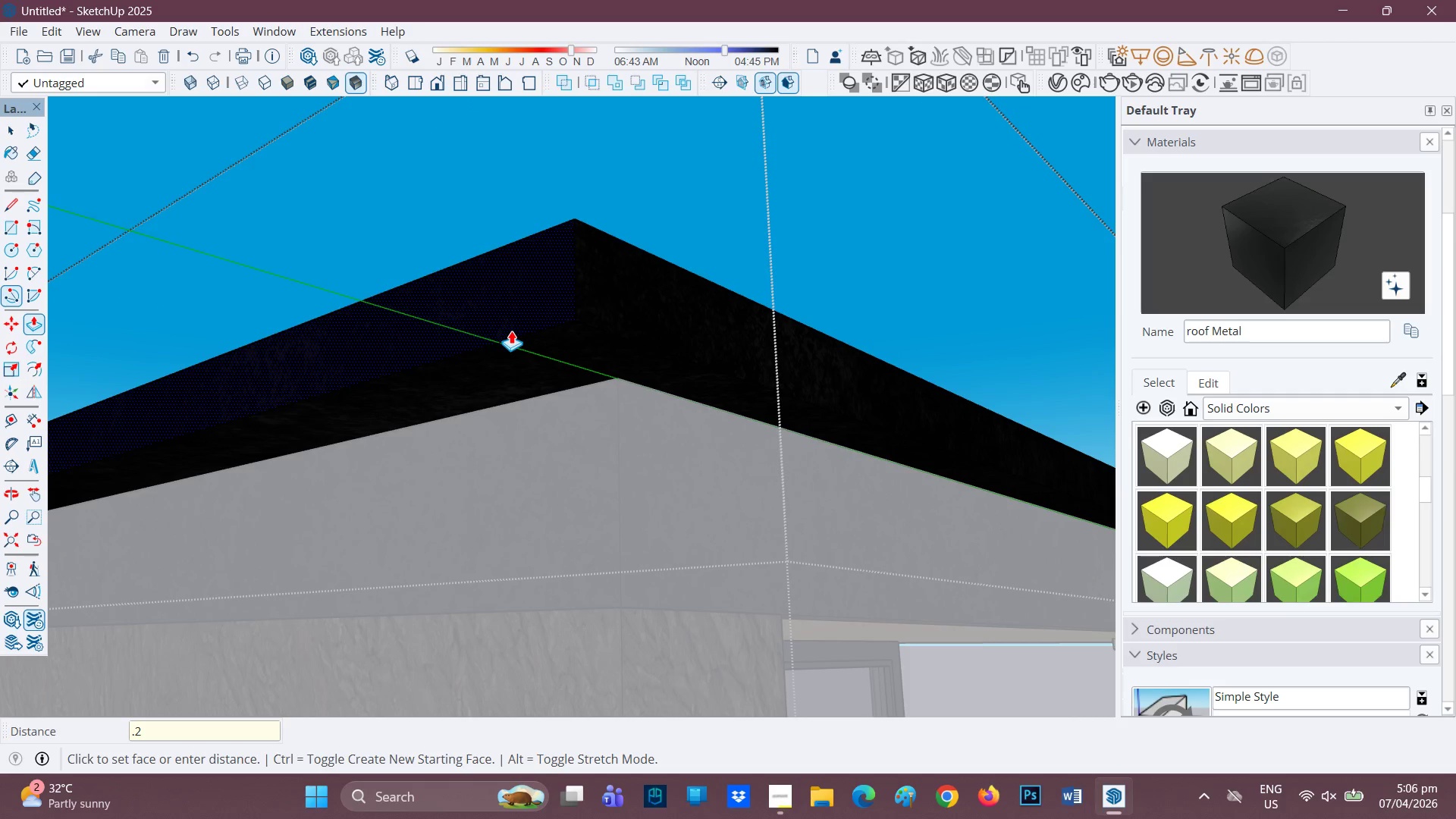 
key(Enter)
 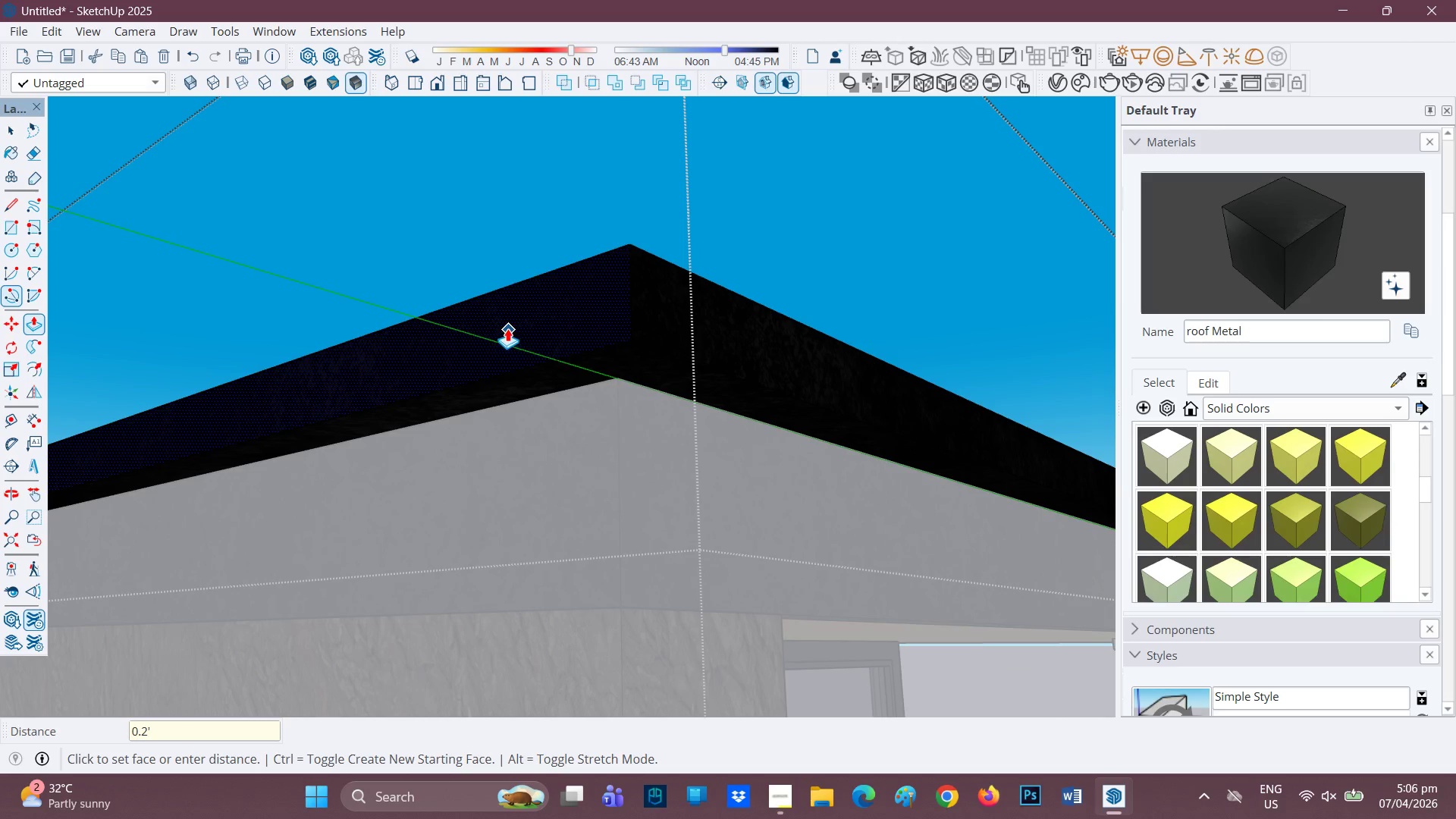 
scroll: coordinate [504, 327], scroll_direction: down, amount: 1.0
 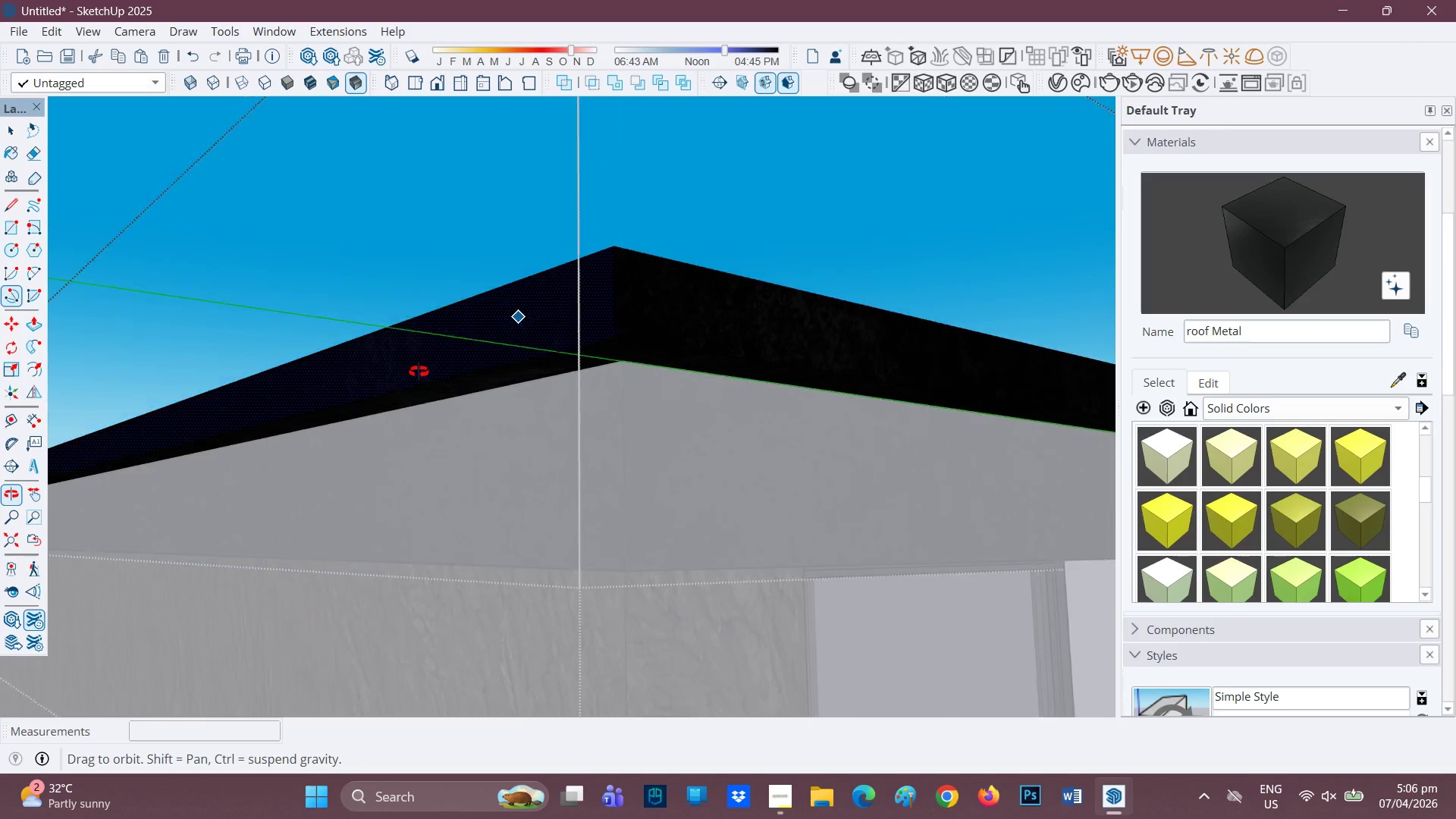 
key(Space)
 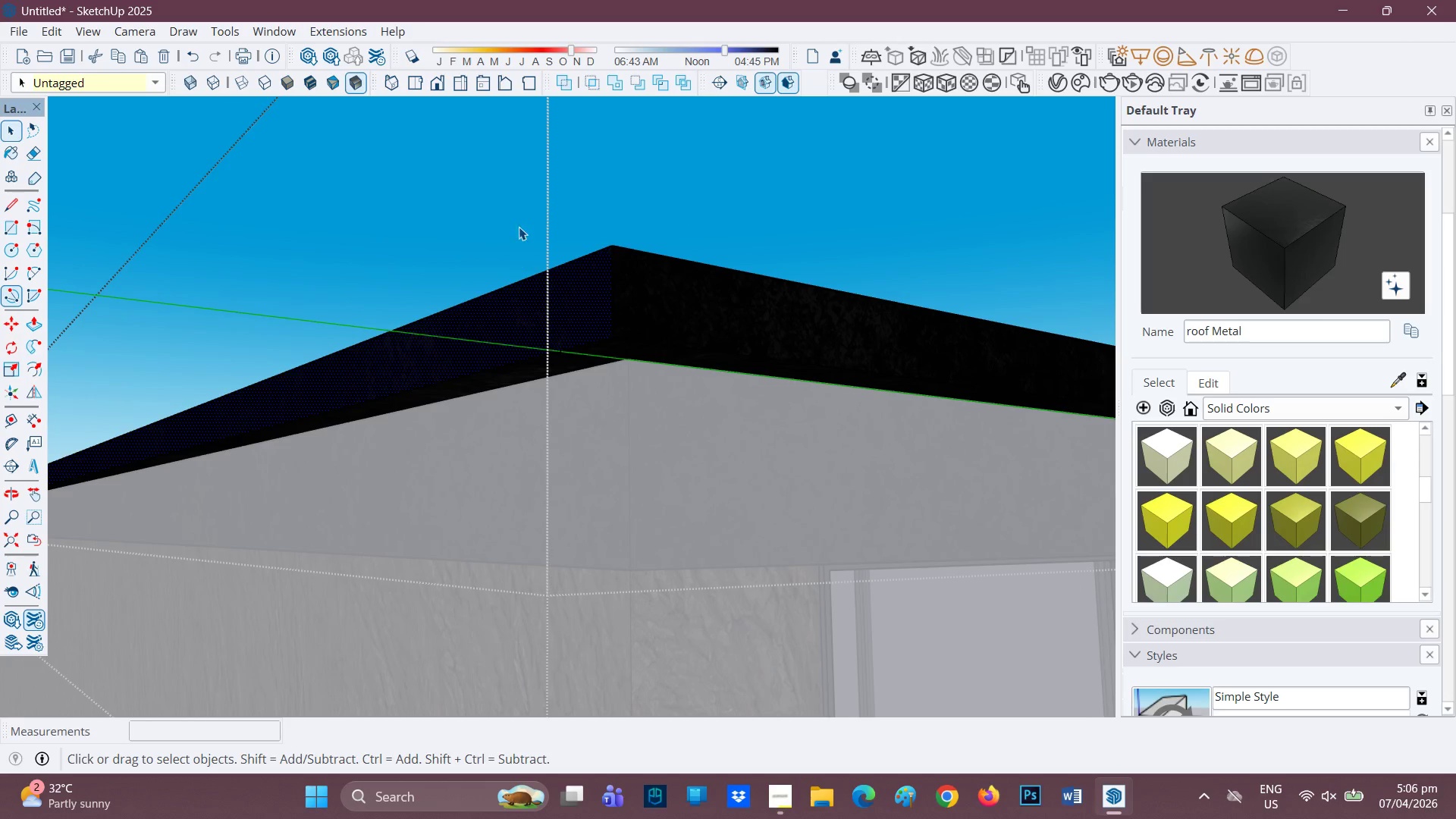 
left_click([515, 214])
 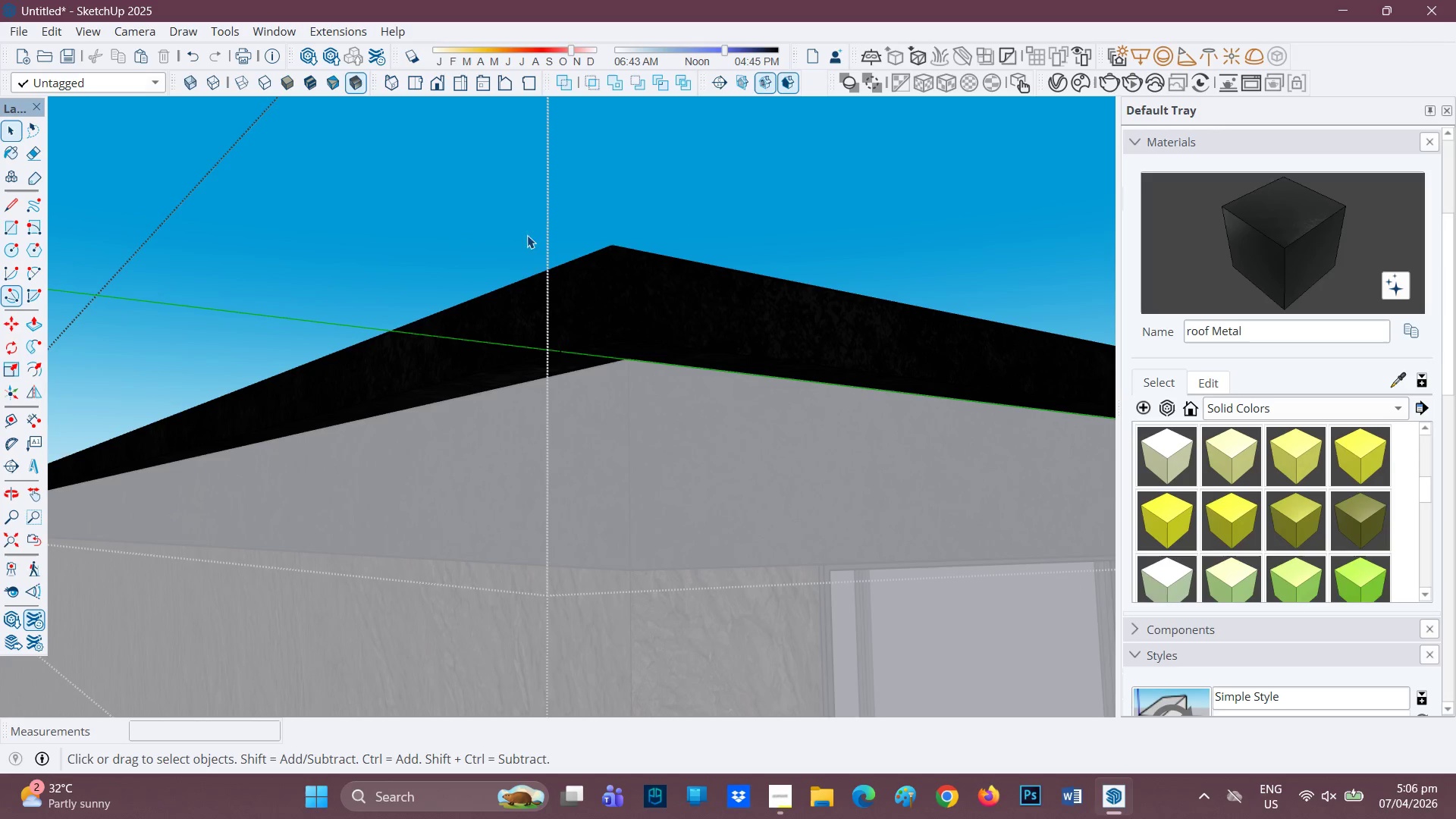 
scroll: coordinate [661, 389], scroll_direction: down, amount: 16.0
 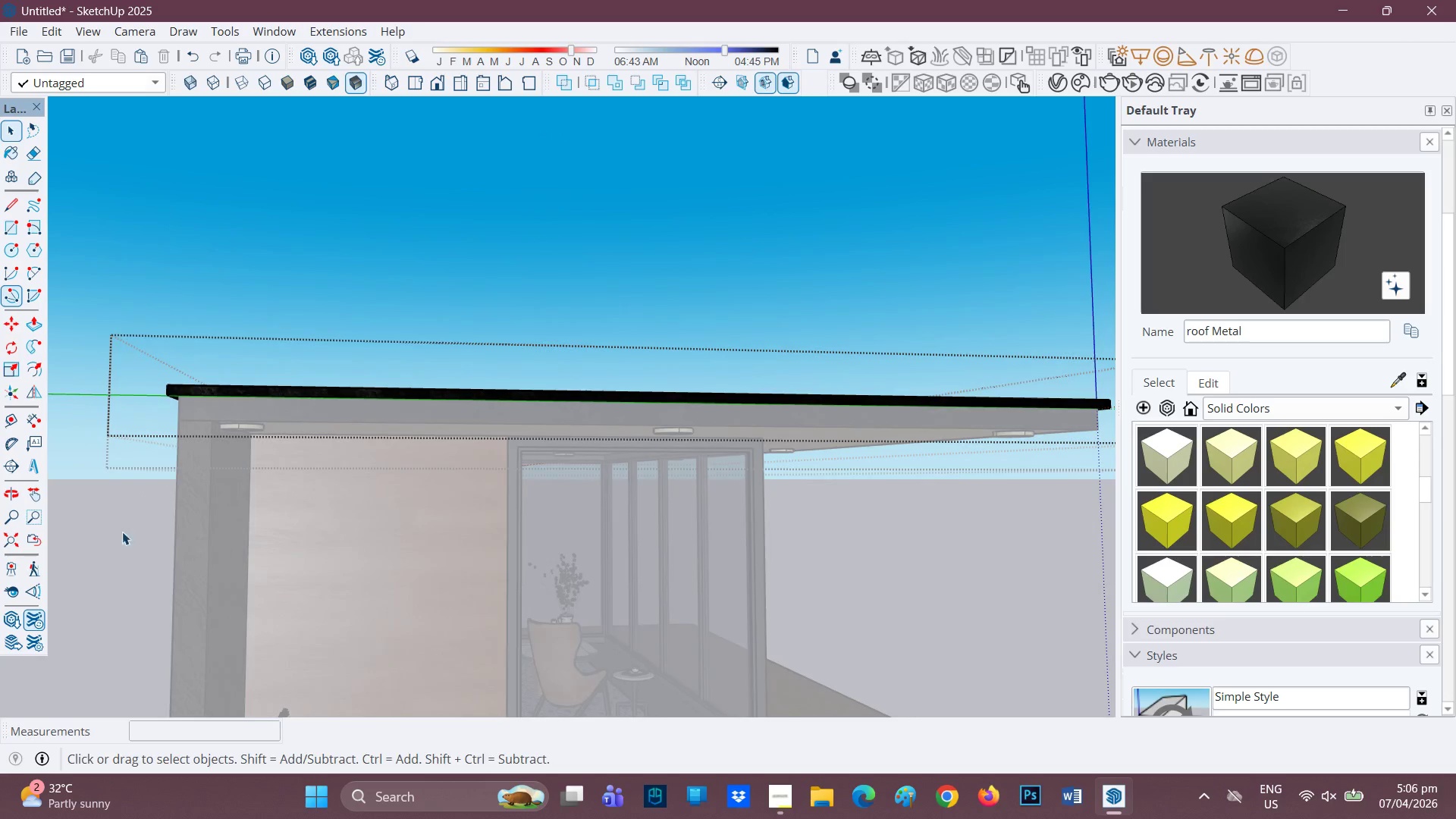 
double_click([116, 554])
 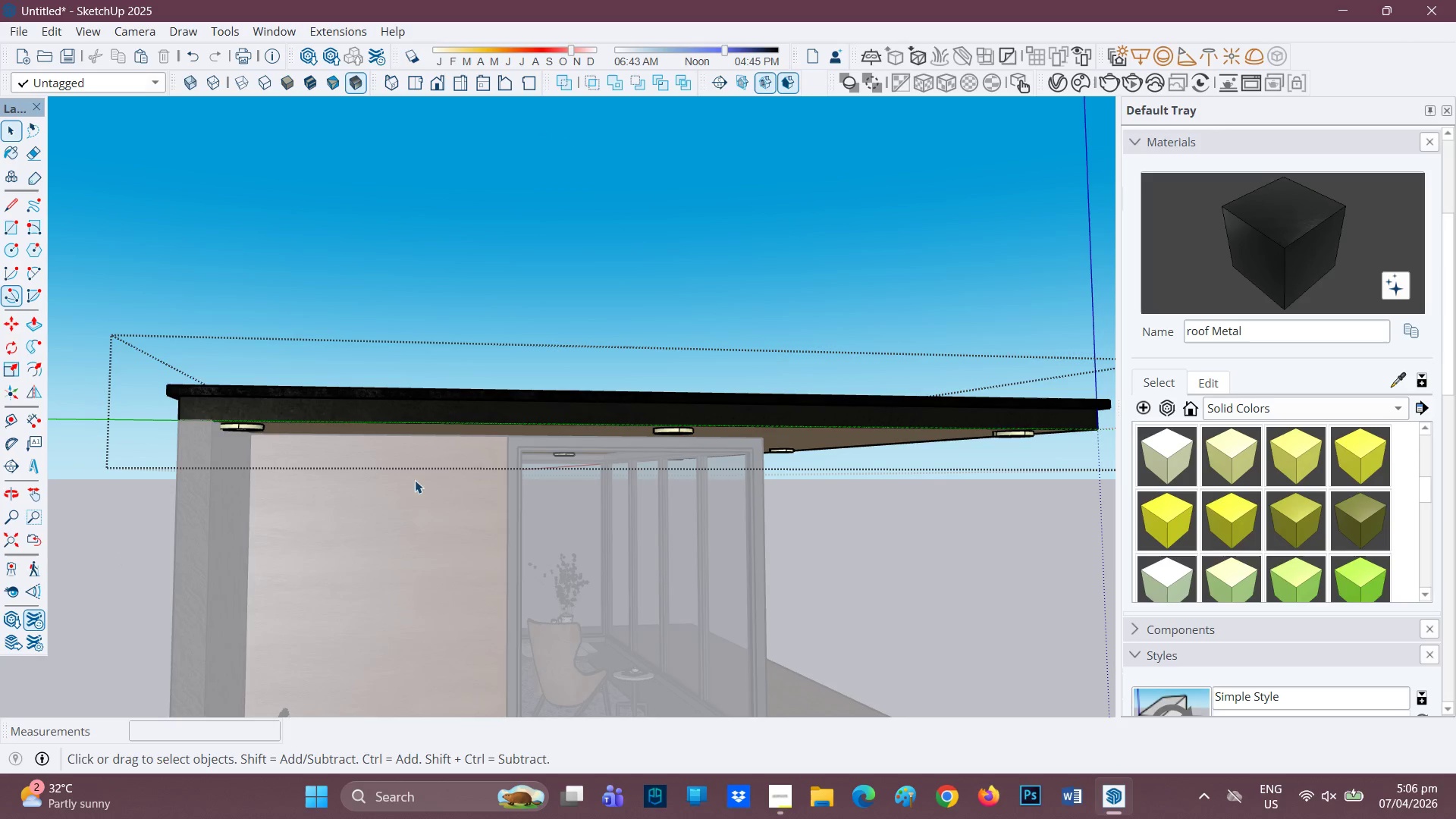 
scroll: coordinate [473, 459], scroll_direction: down, amount: 3.0
 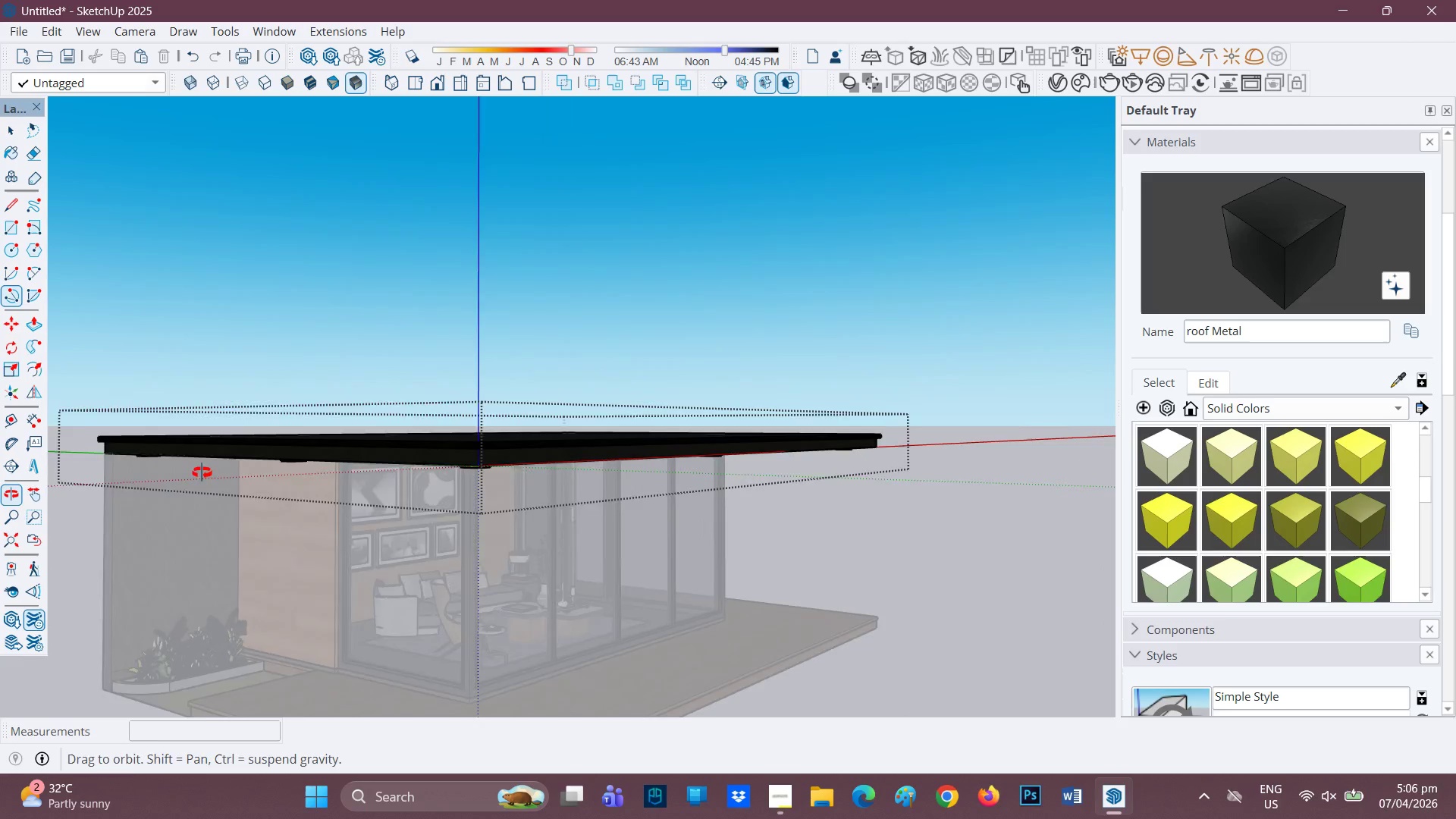 
scroll: coordinate [489, 490], scroll_direction: up, amount: 4.0
 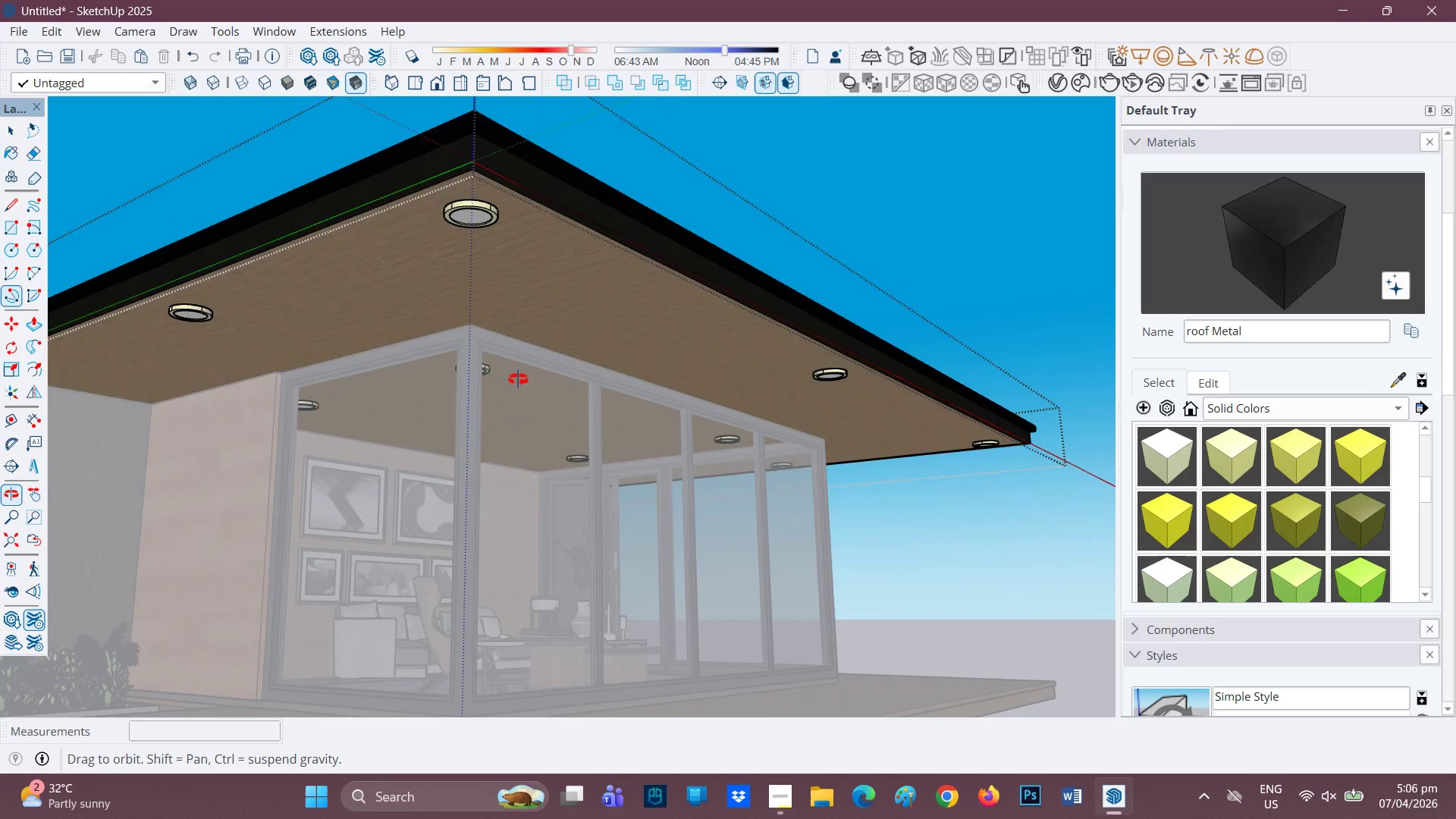 
key(Space)
 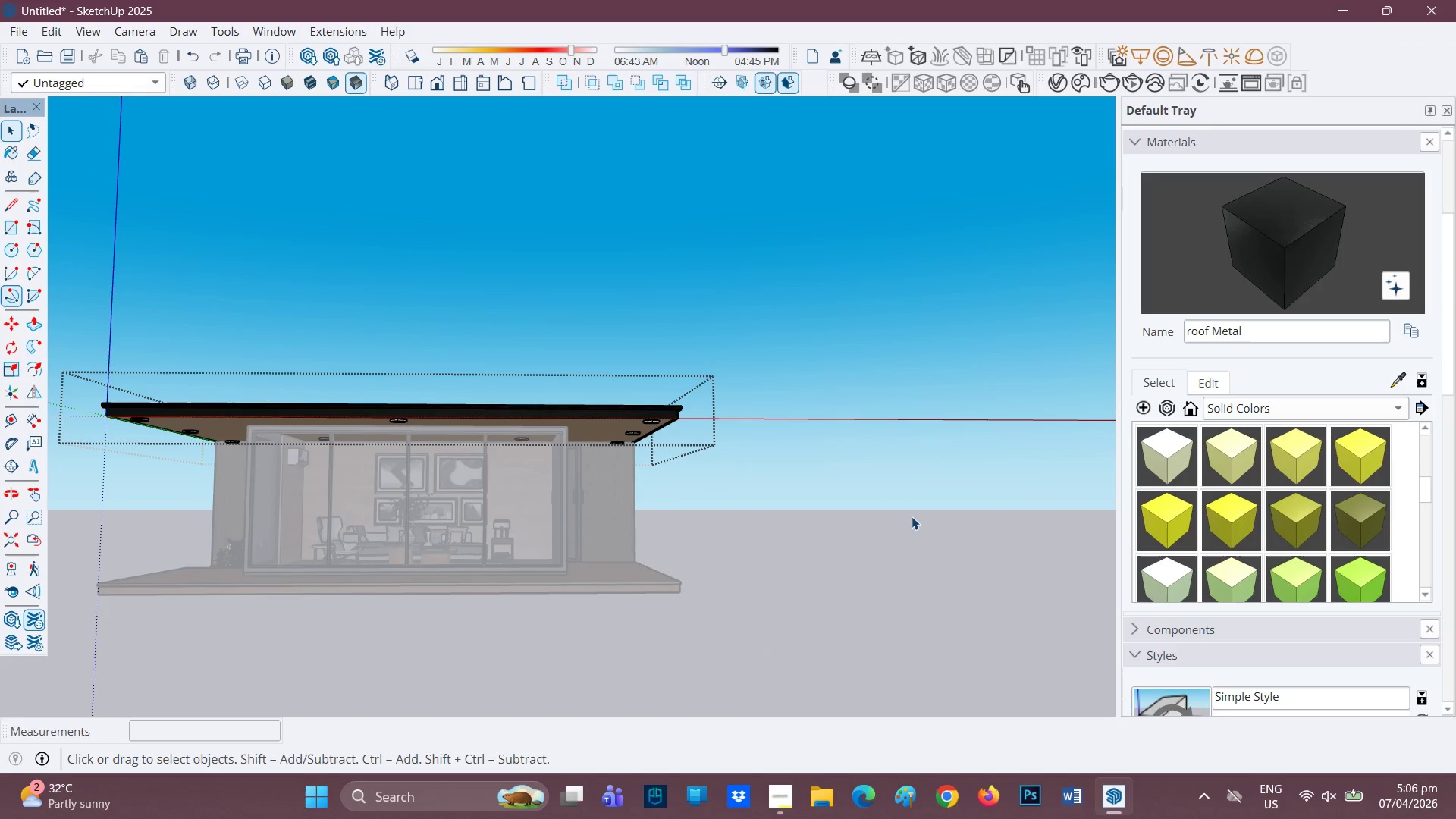 
scroll: coordinate [397, 463], scroll_direction: down, amount: 9.0
 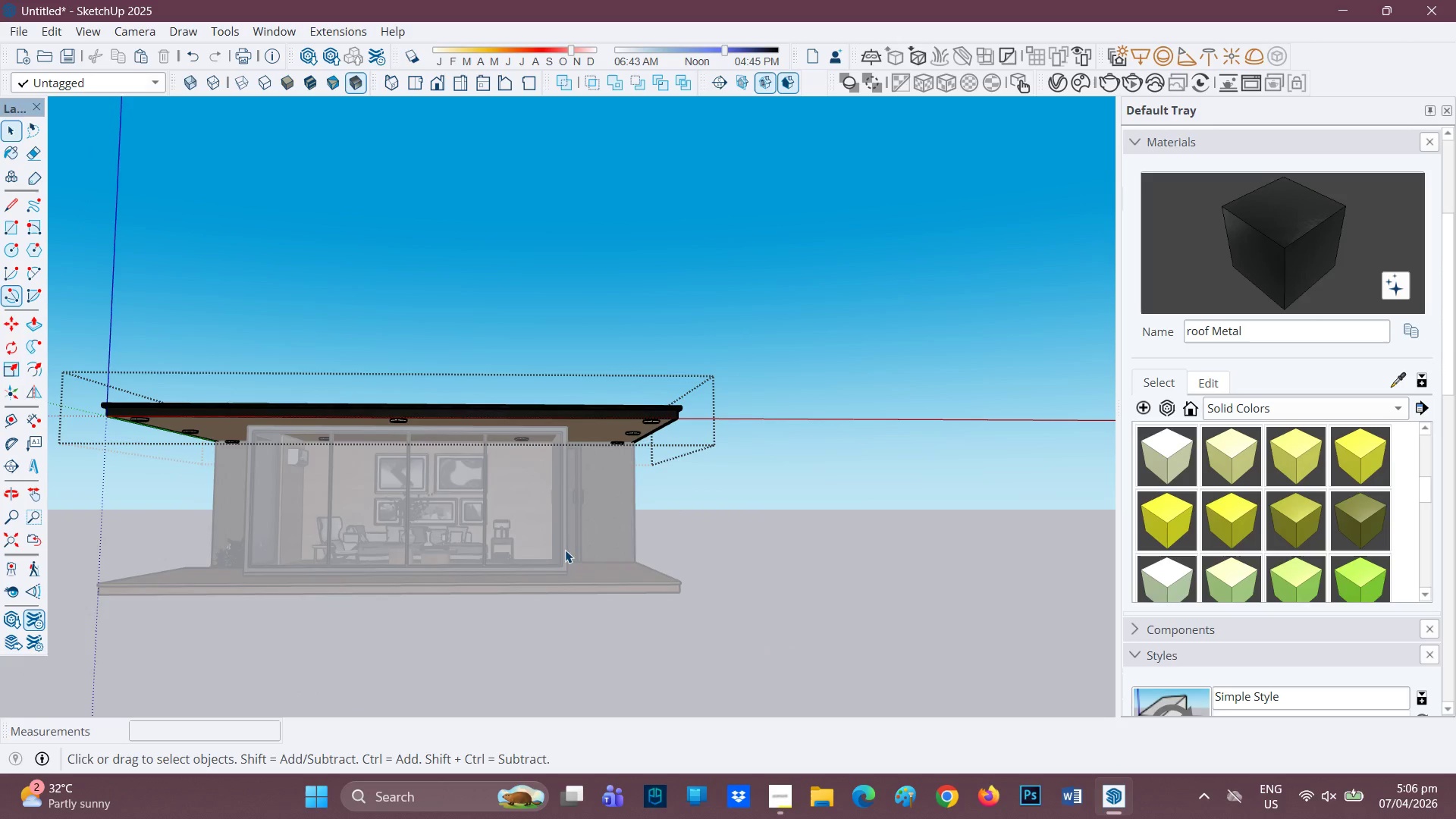 
left_click([911, 516])
 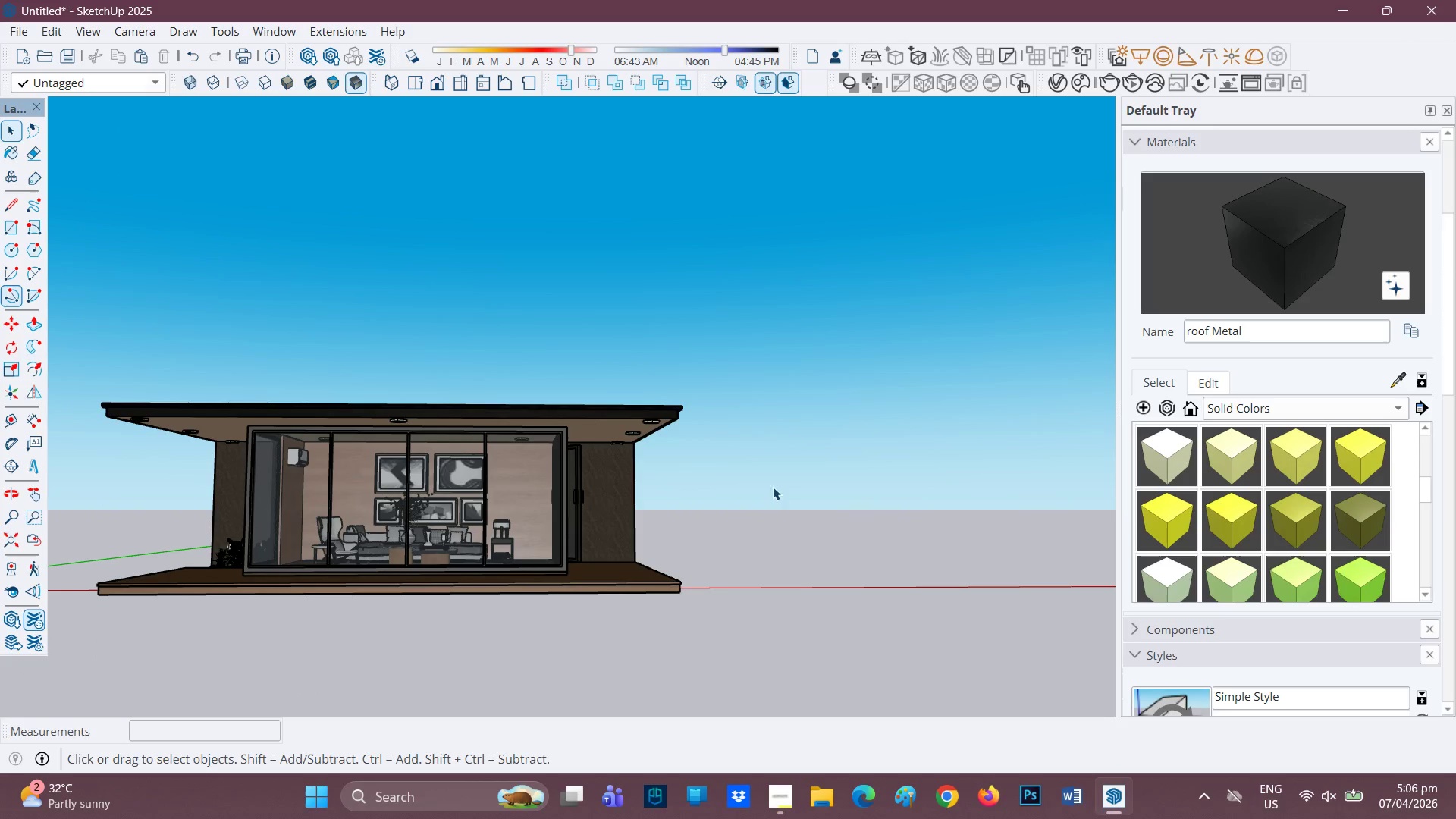 
scroll: coordinate [560, 513], scroll_direction: up, amount: 4.0
 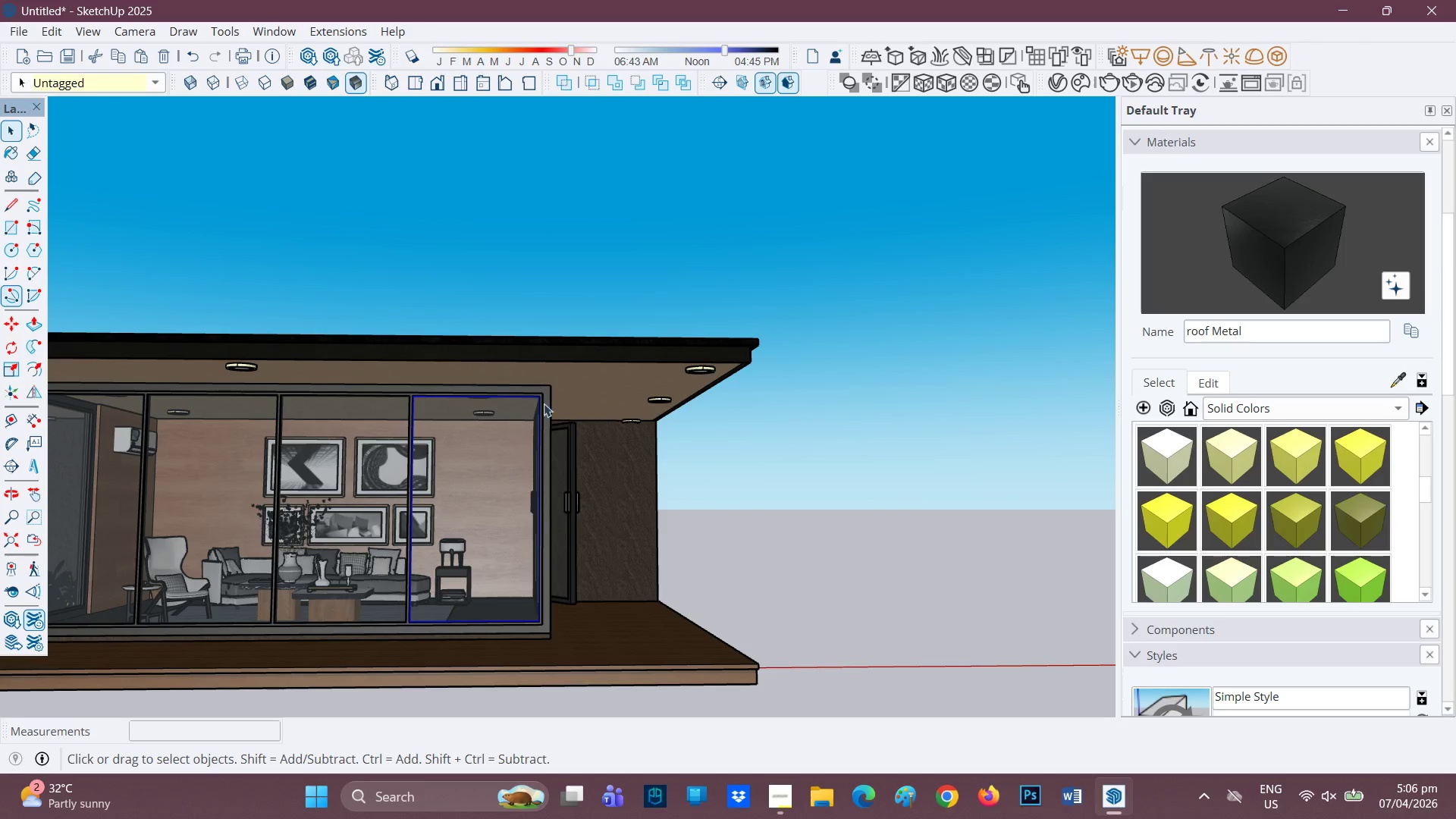 
left_click([548, 395])
 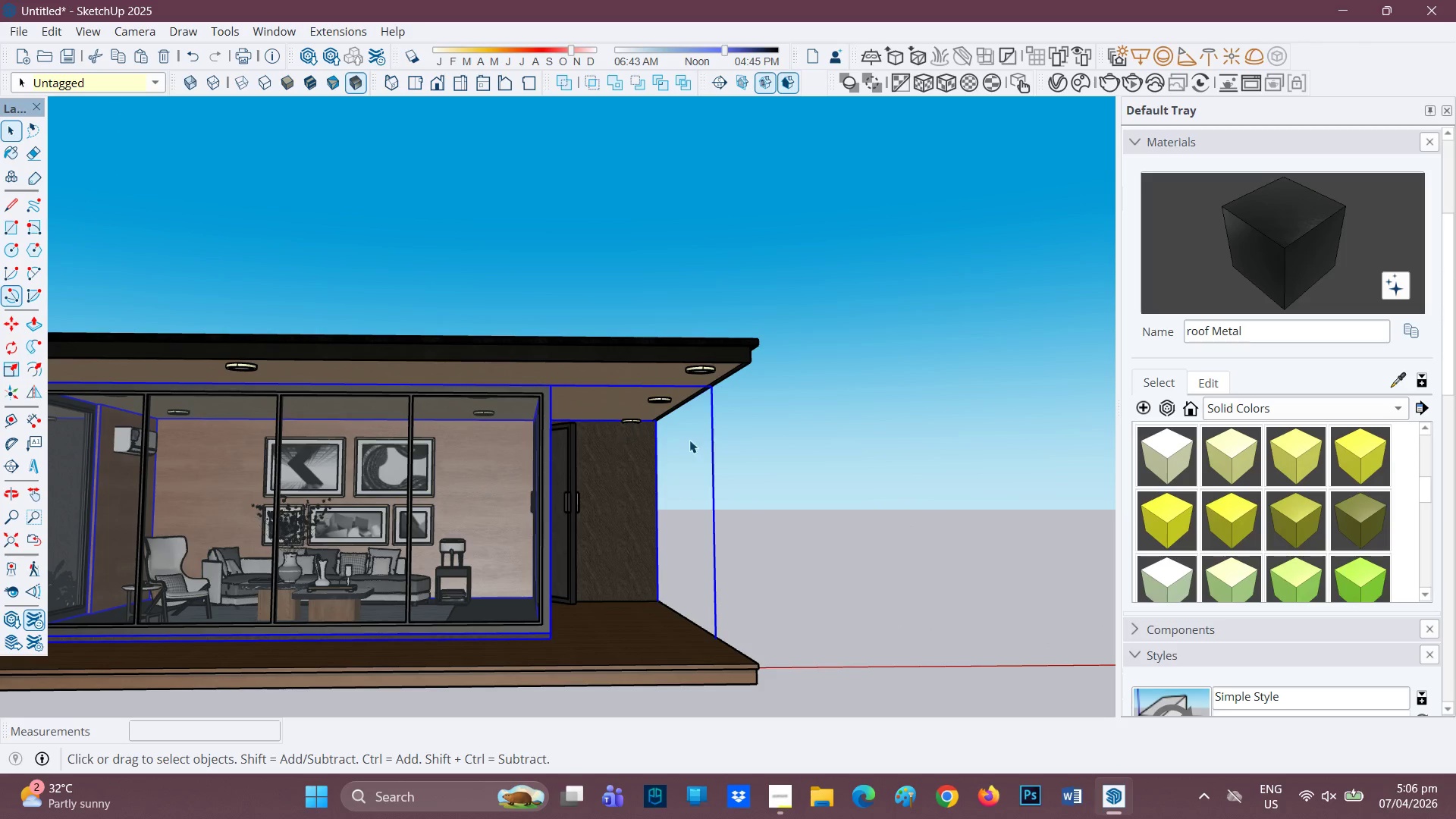 
scroll: coordinate [1182, 623], scroll_direction: down, amount: 26.0
 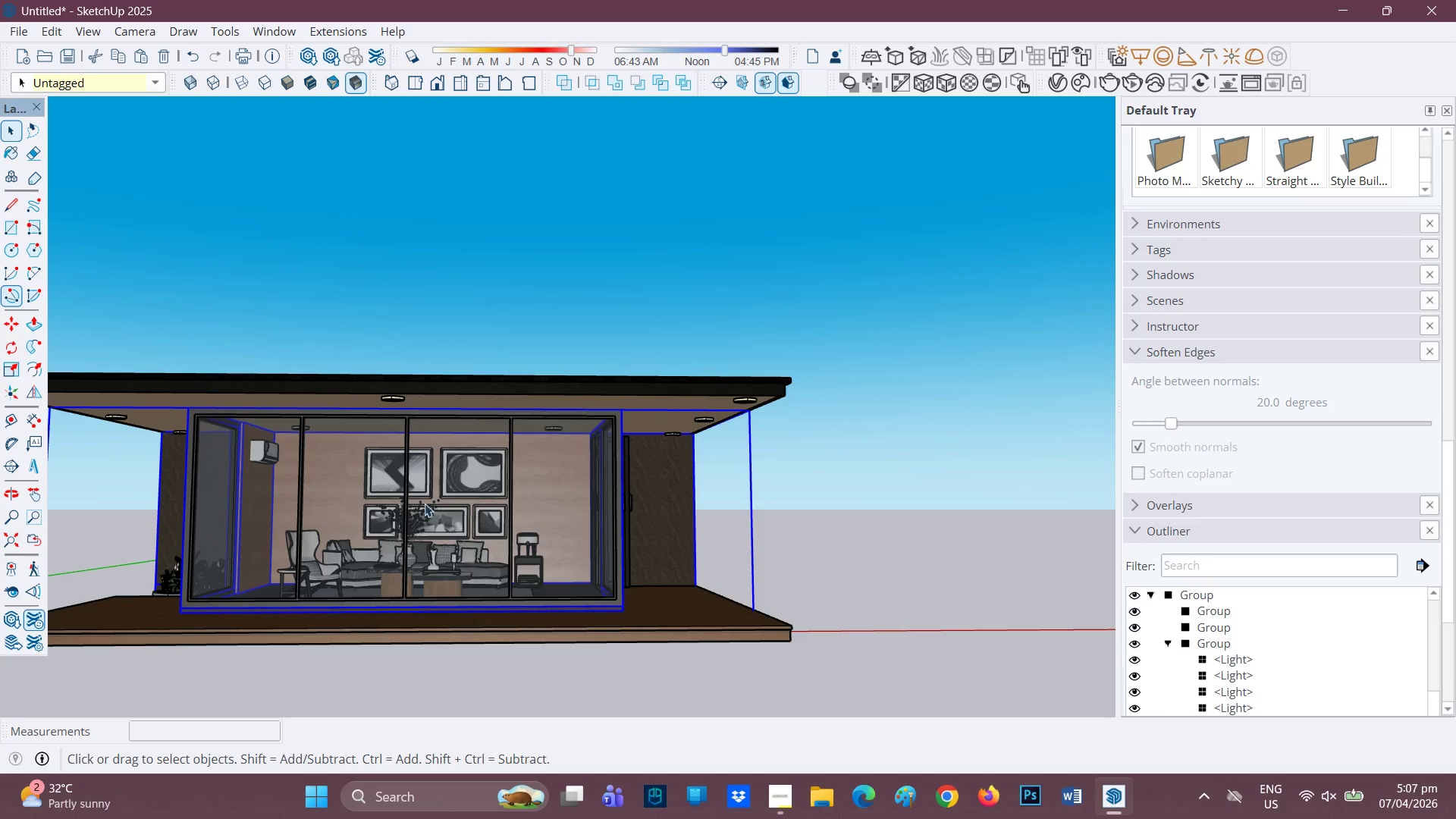 
scroll: coordinate [450, 535], scroll_direction: up, amount: 1.0
 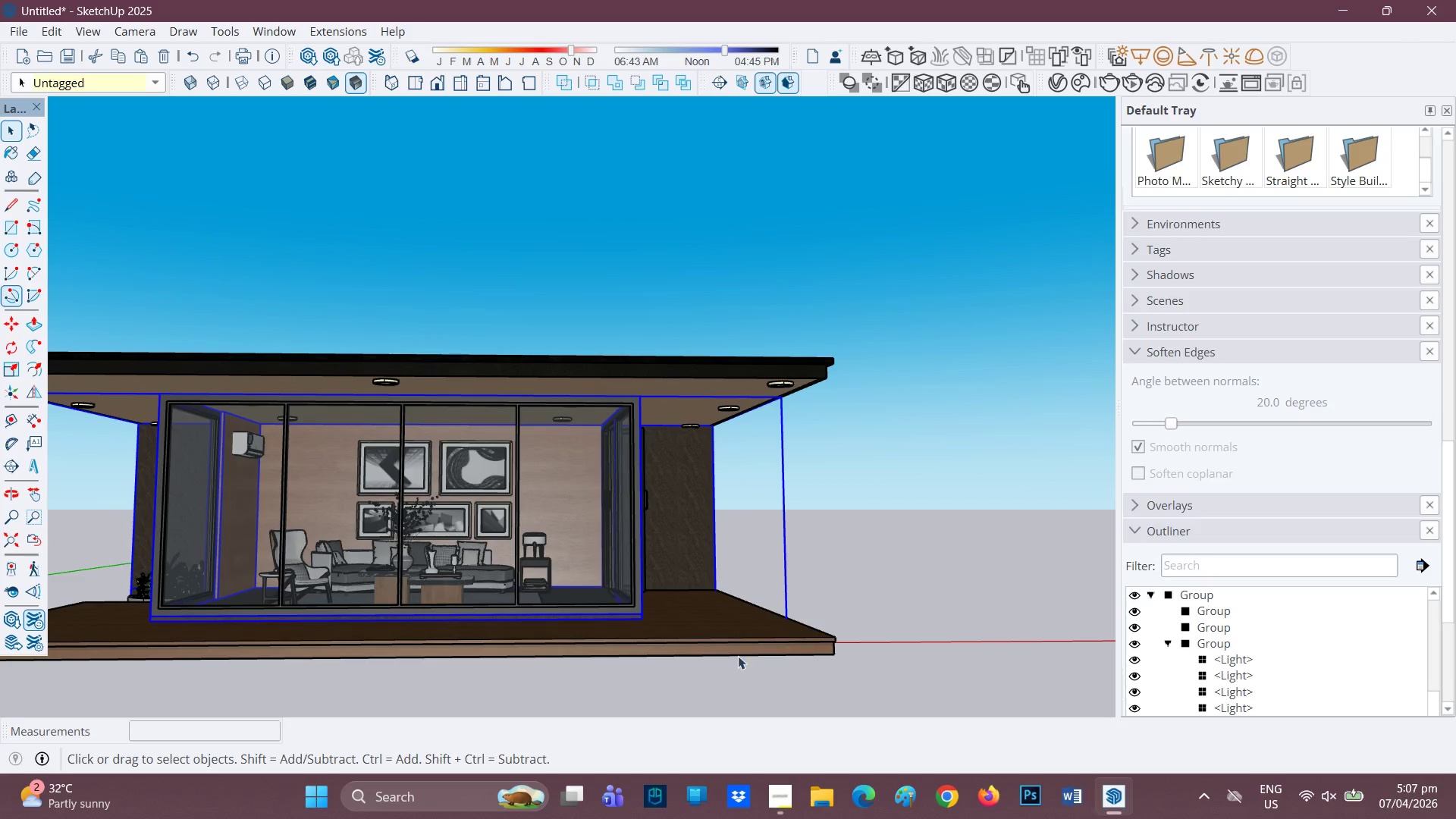 
left_click([738, 650])
 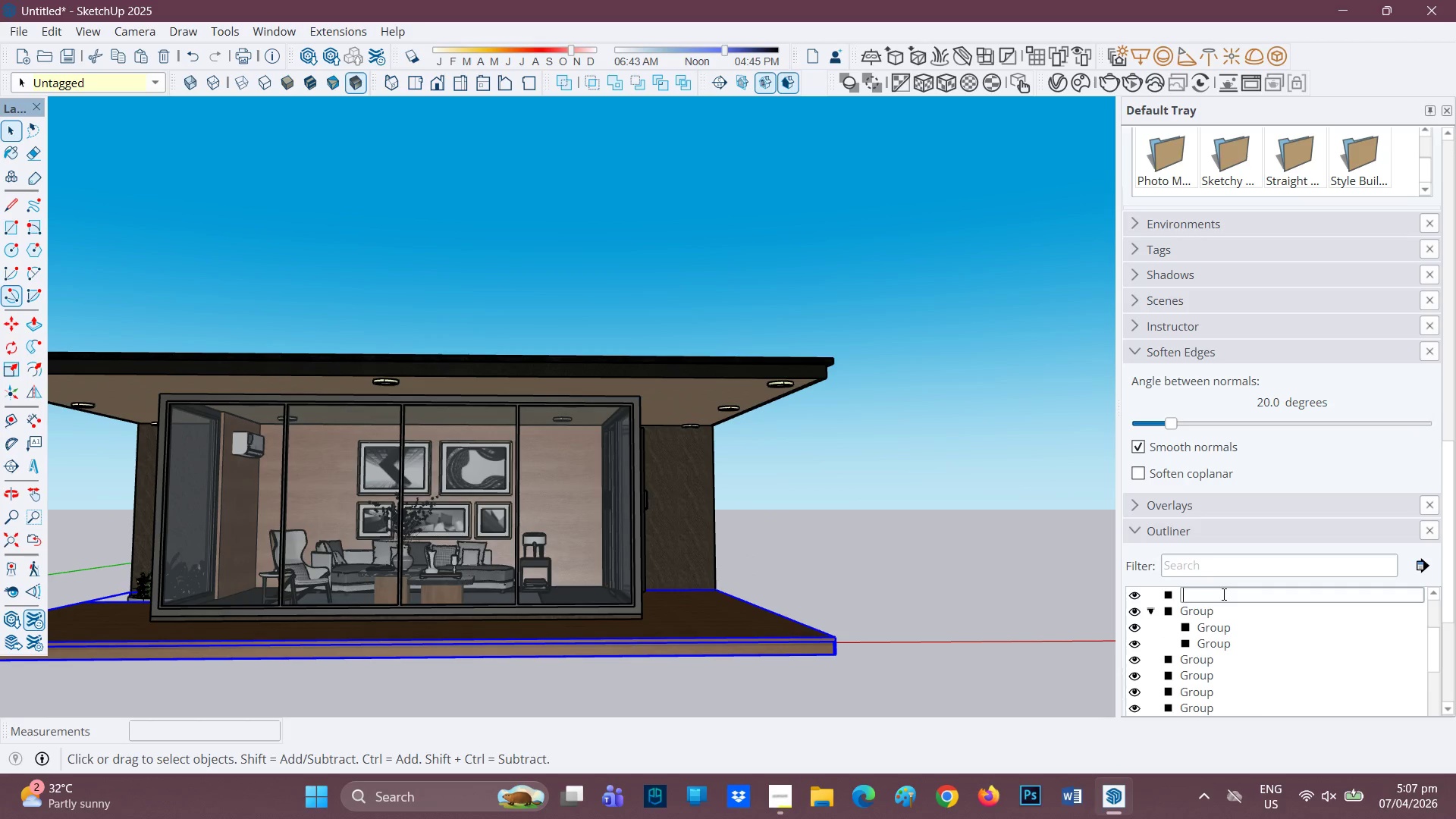 
type(deck)
 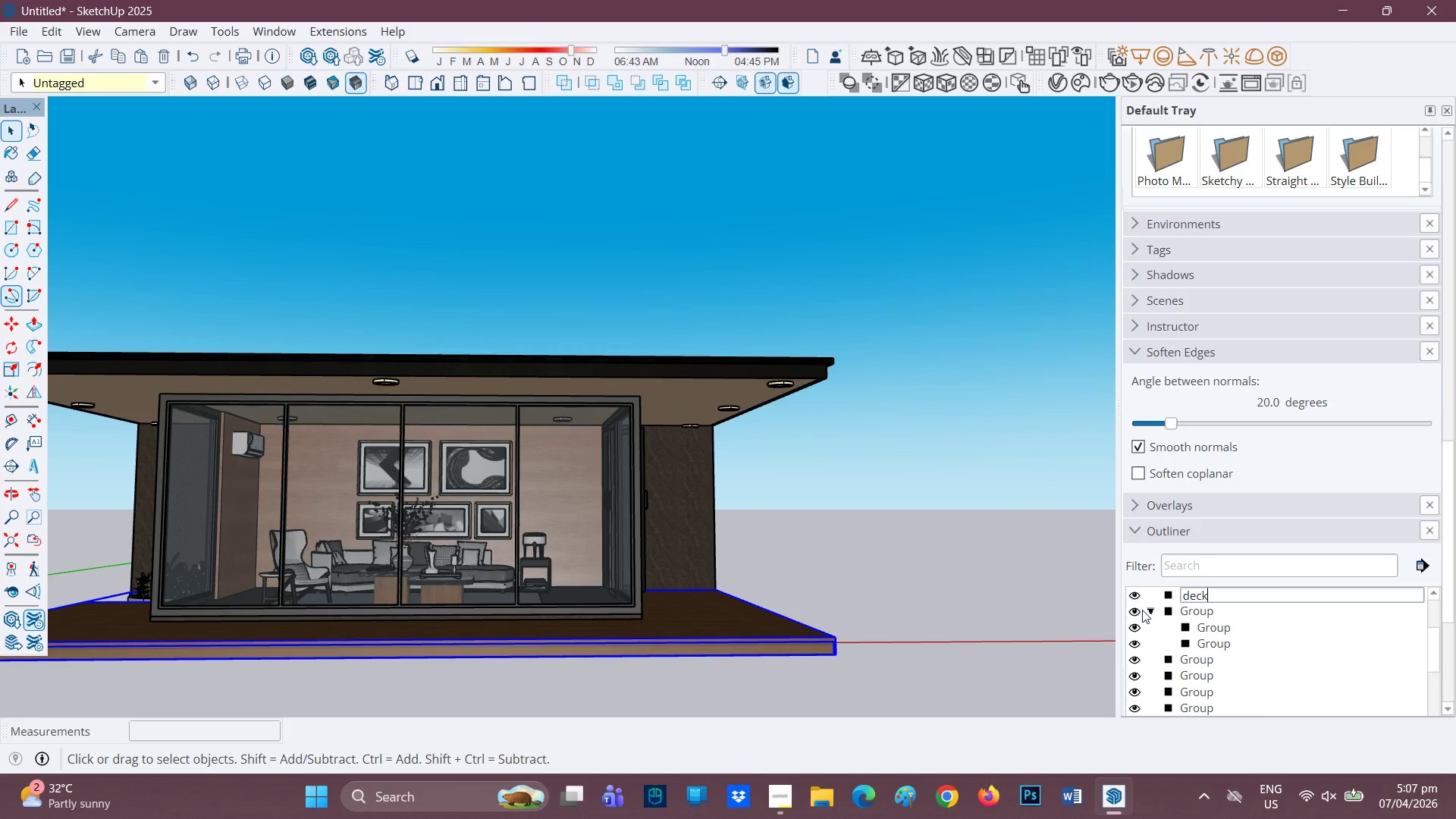 
key(Backspace)
key(Backspace)
key(Backspace)
key(Backspace)
type(DECK)
 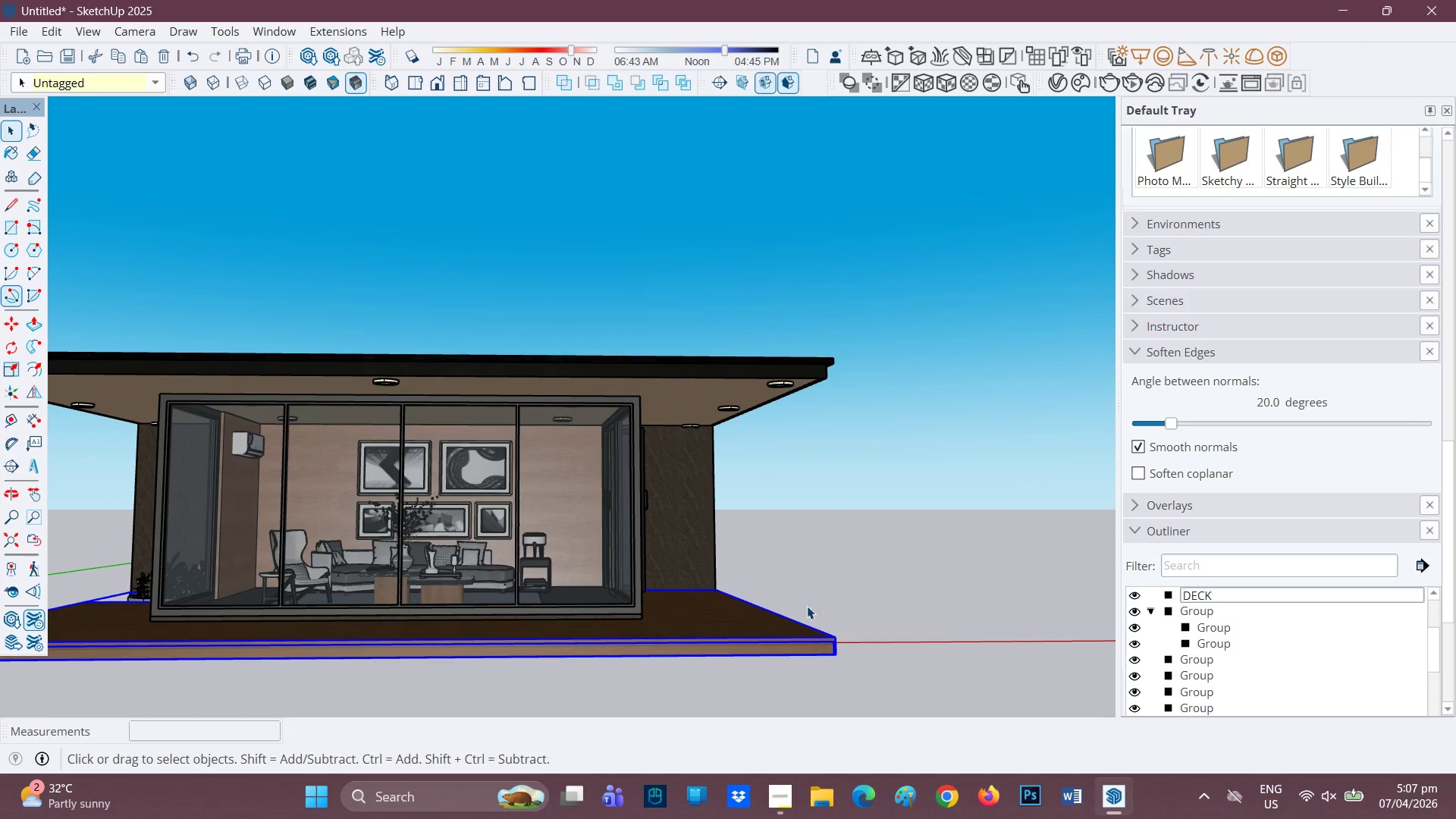 
key(Space)
 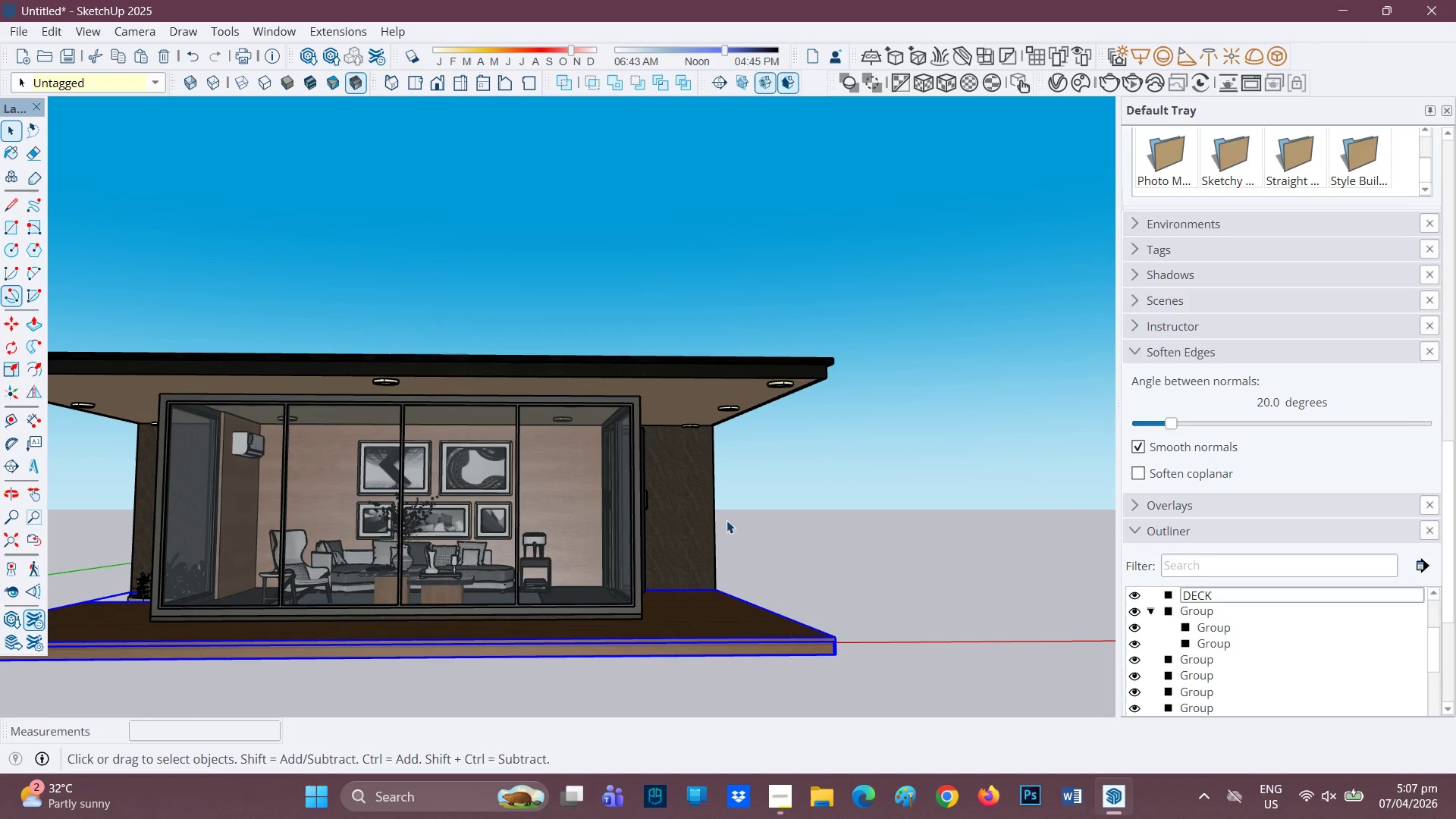 
left_click([681, 526])
 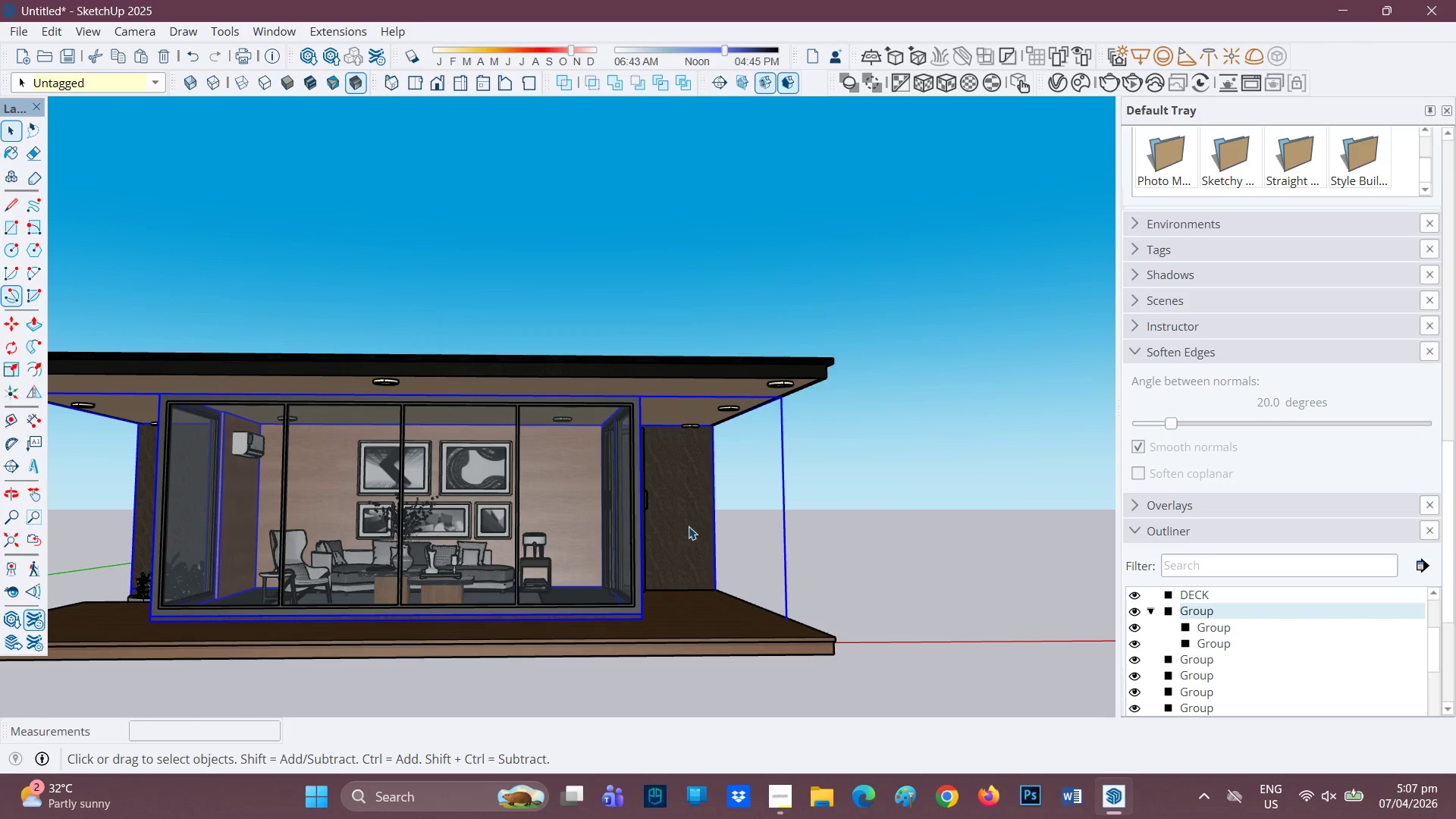 
left_click([689, 526])
 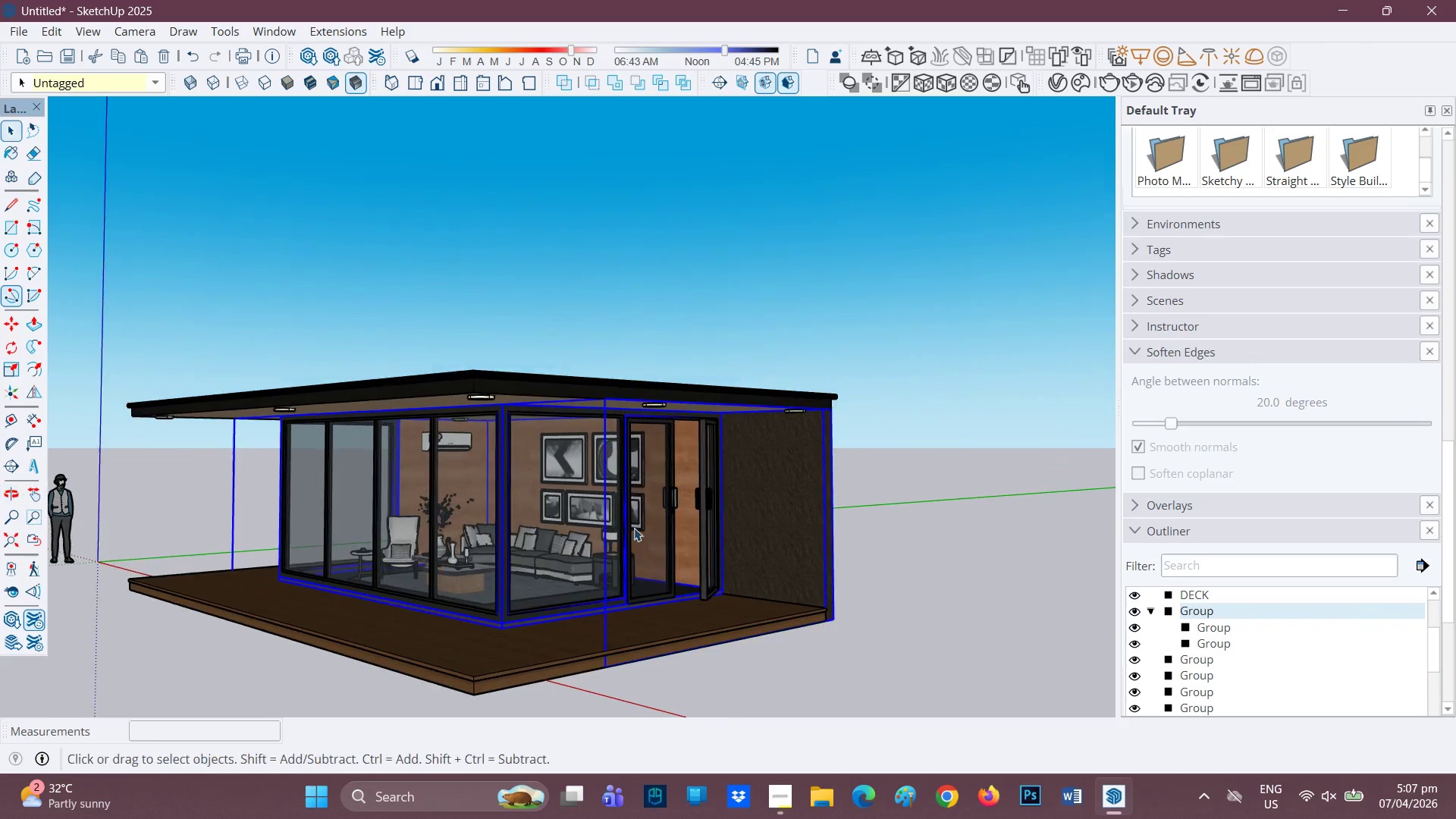 
double_click([808, 496])
 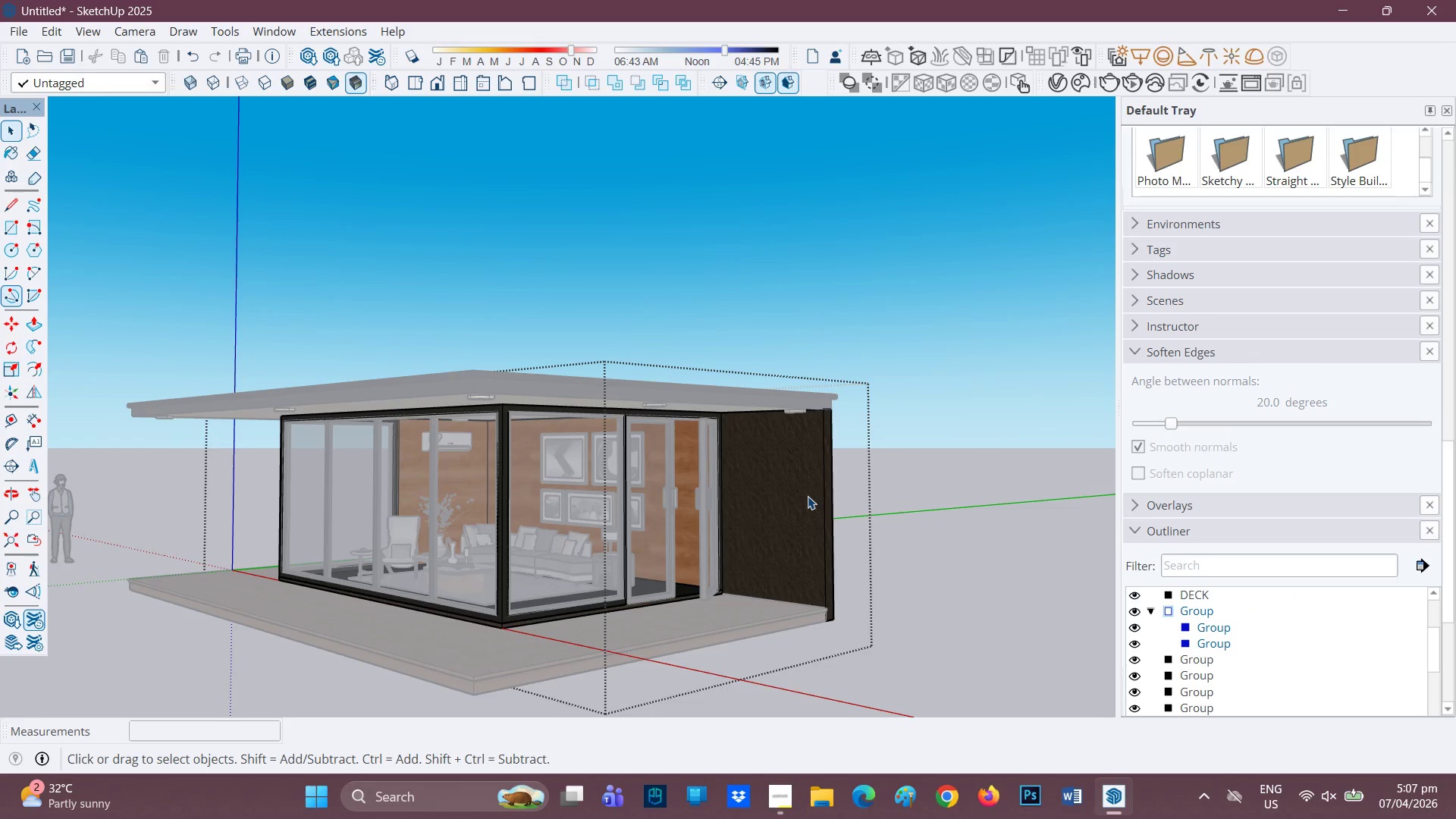 
left_click([808, 501])
 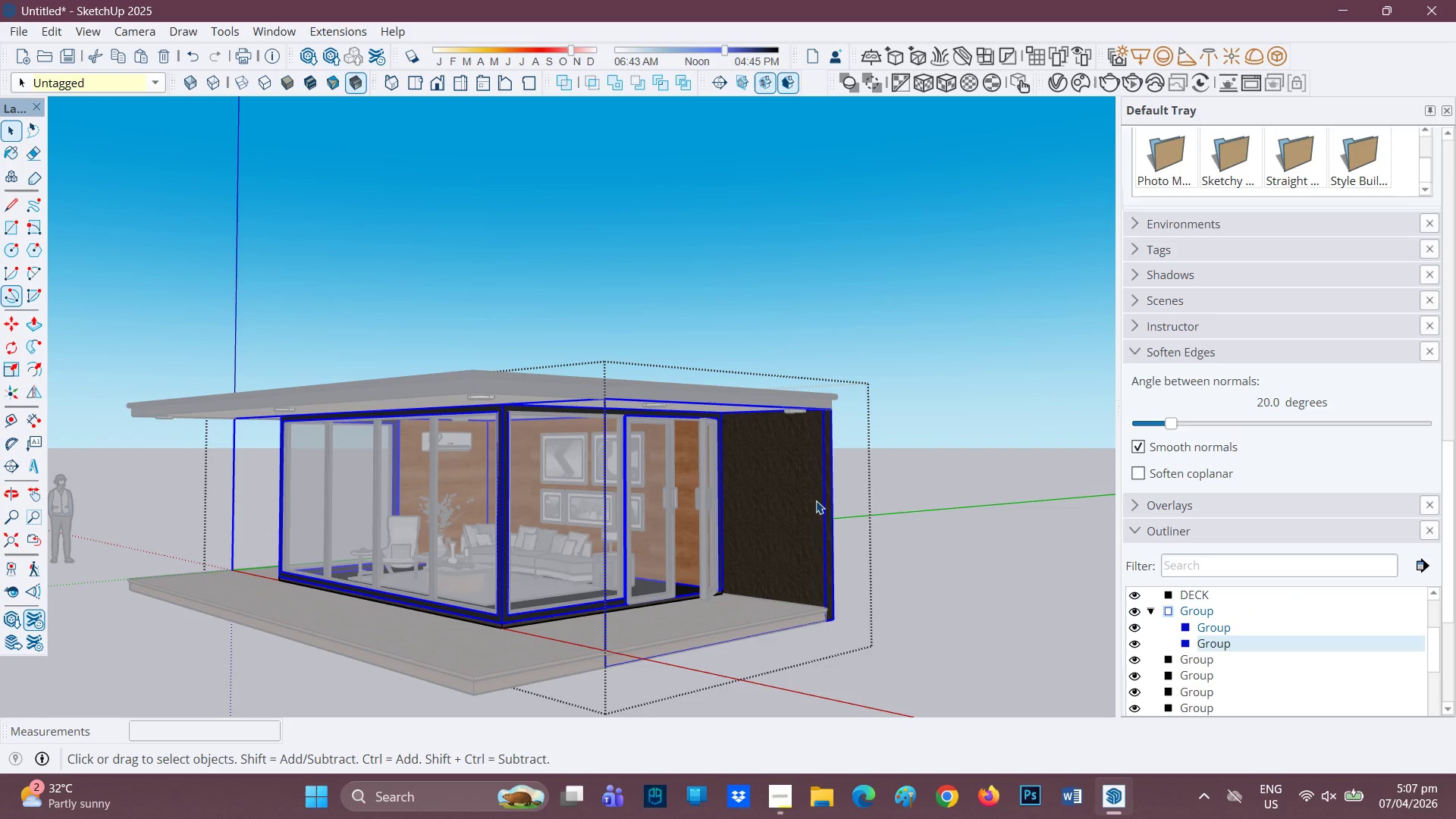 
double_click([816, 500])
 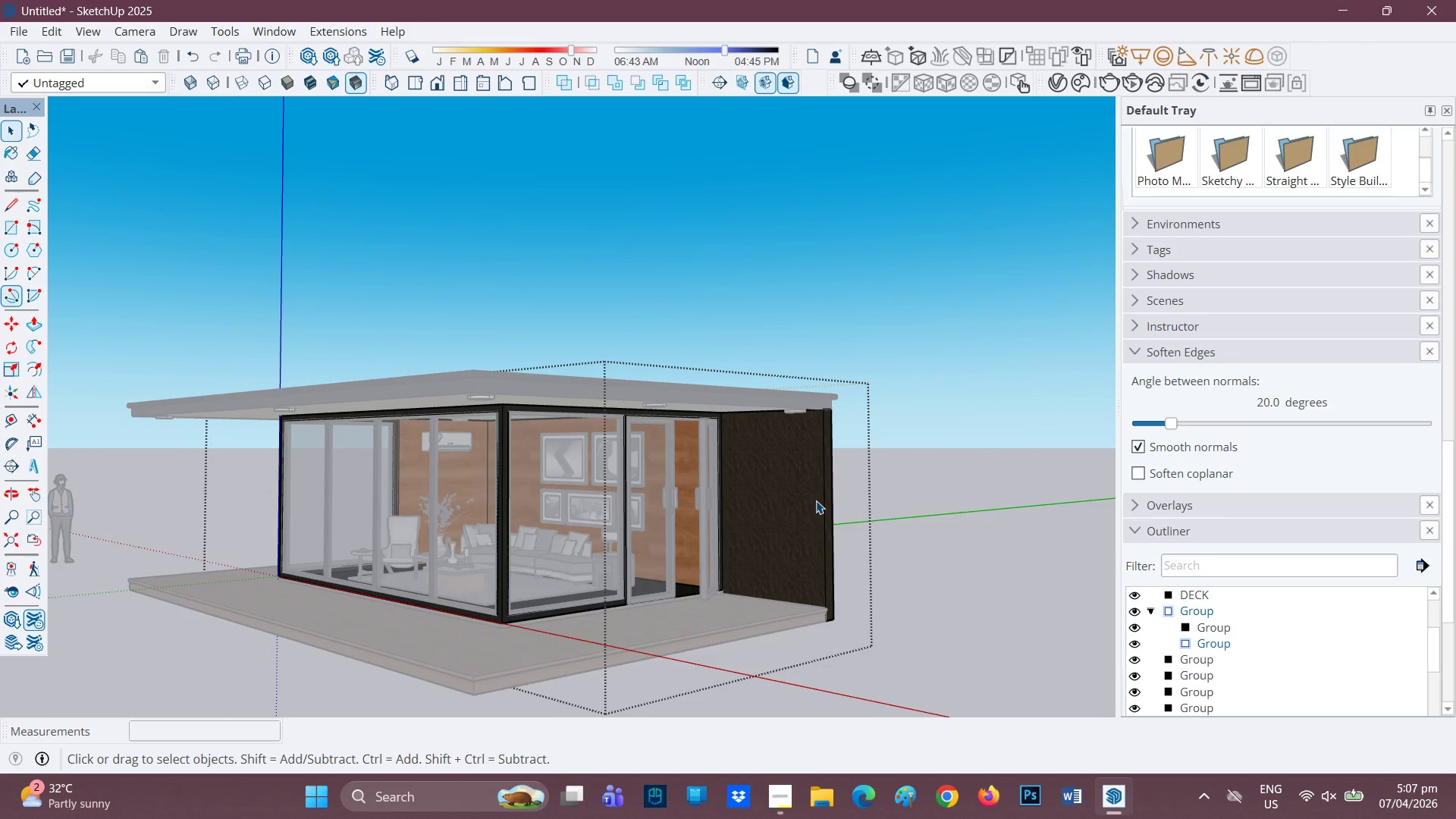 
left_click([816, 500])
 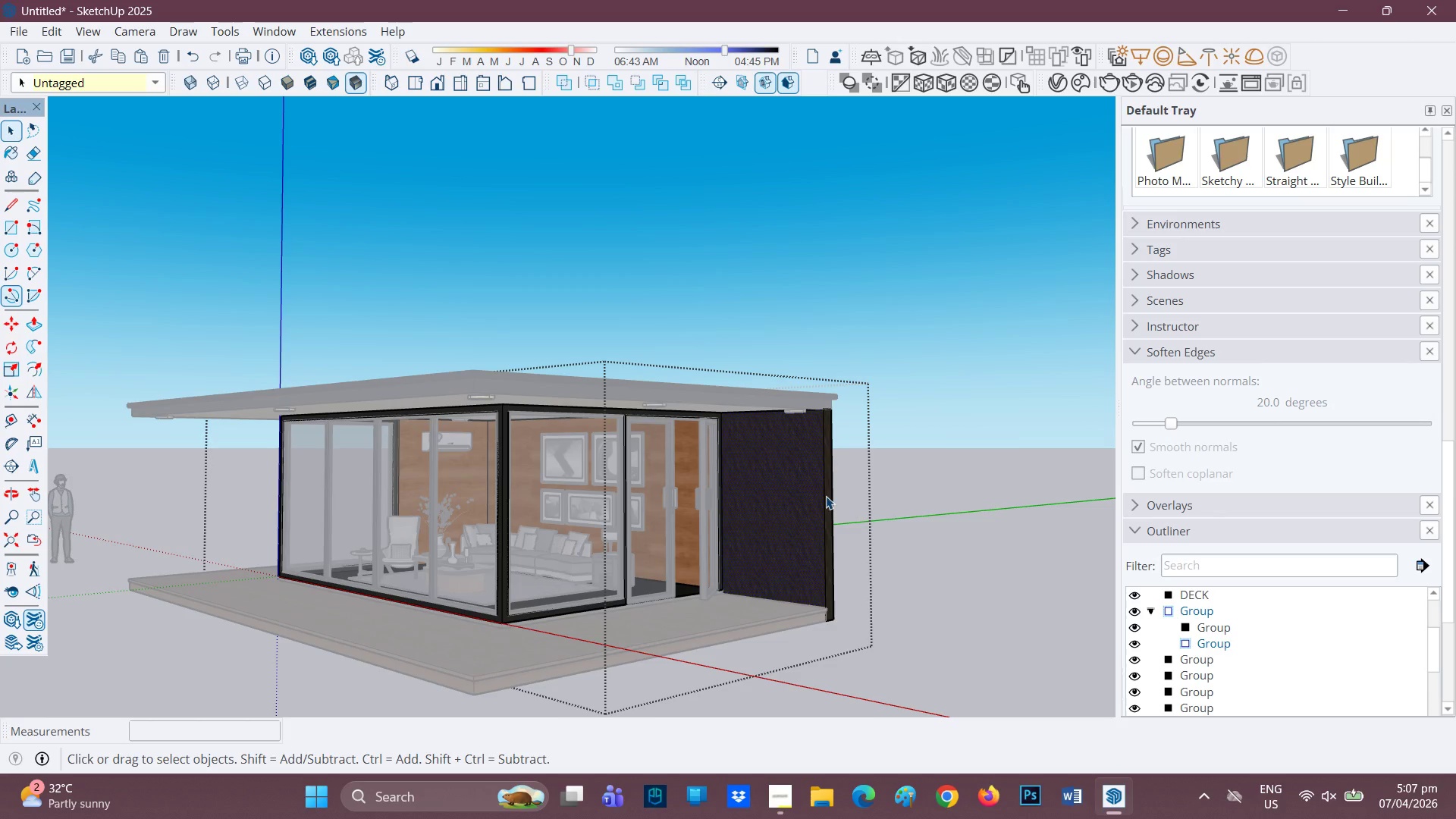 
left_click([832, 497])
 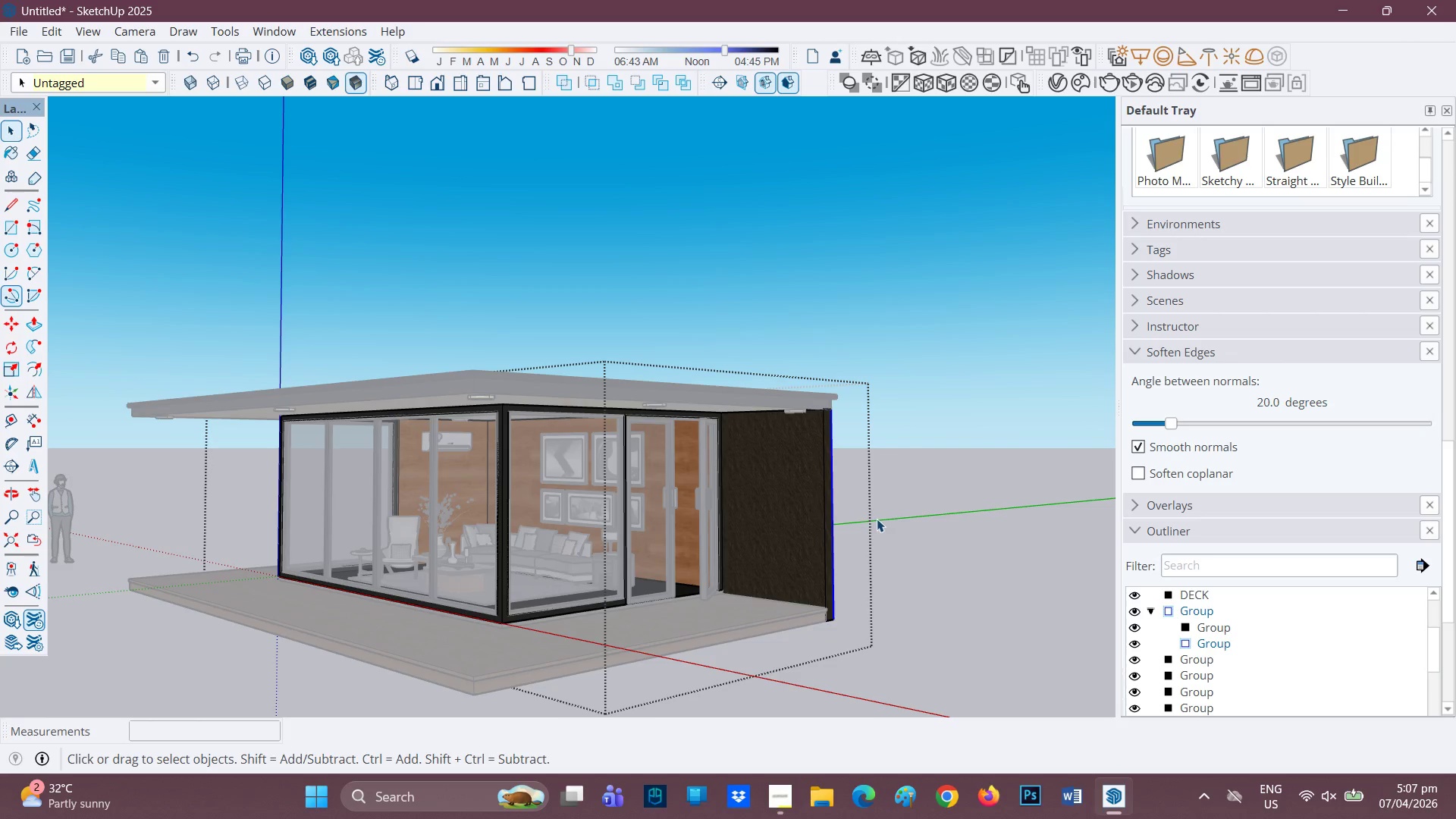 
left_click([1012, 536])
 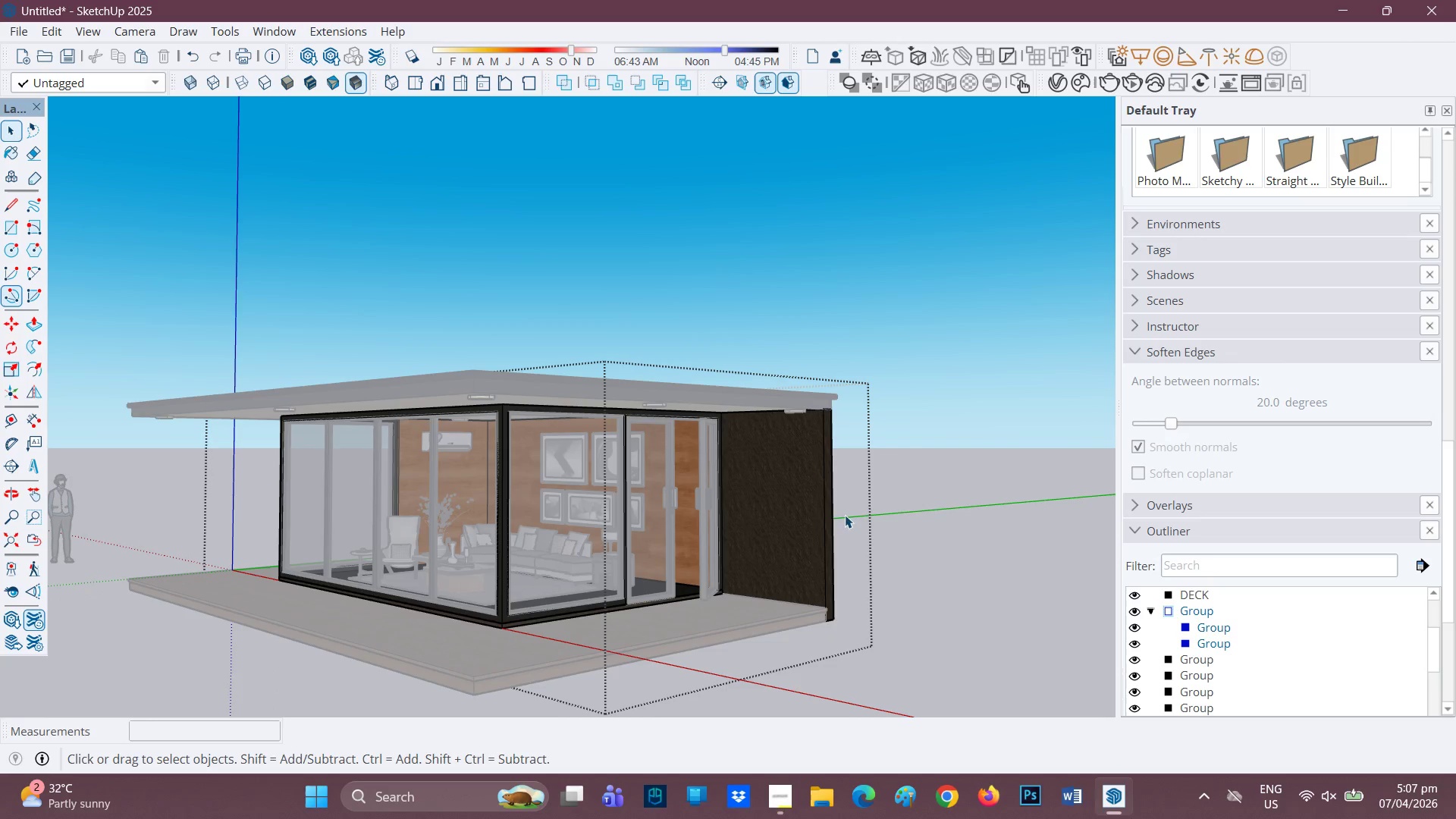 
left_click([811, 510])
 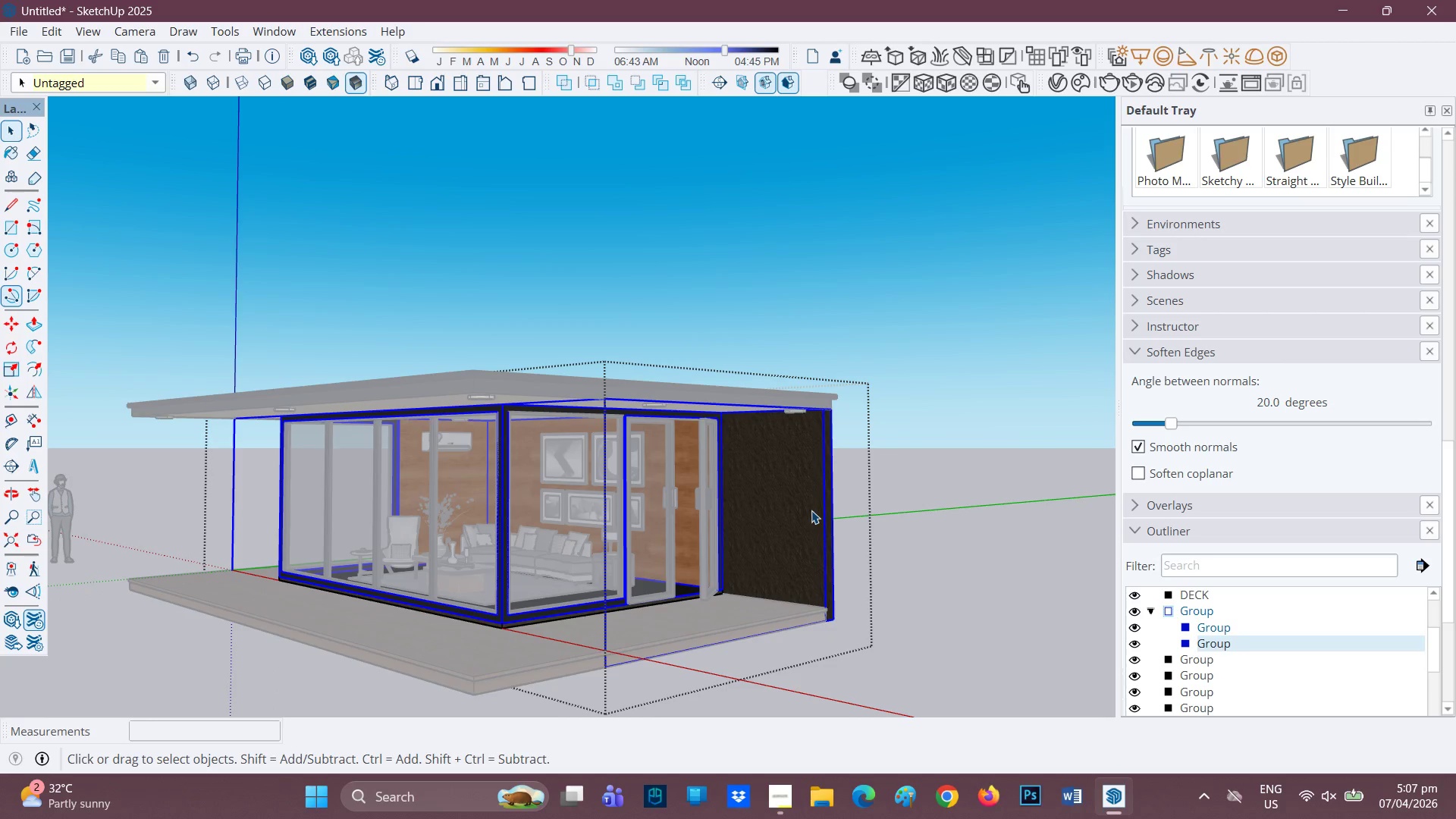 
left_click([811, 510])
 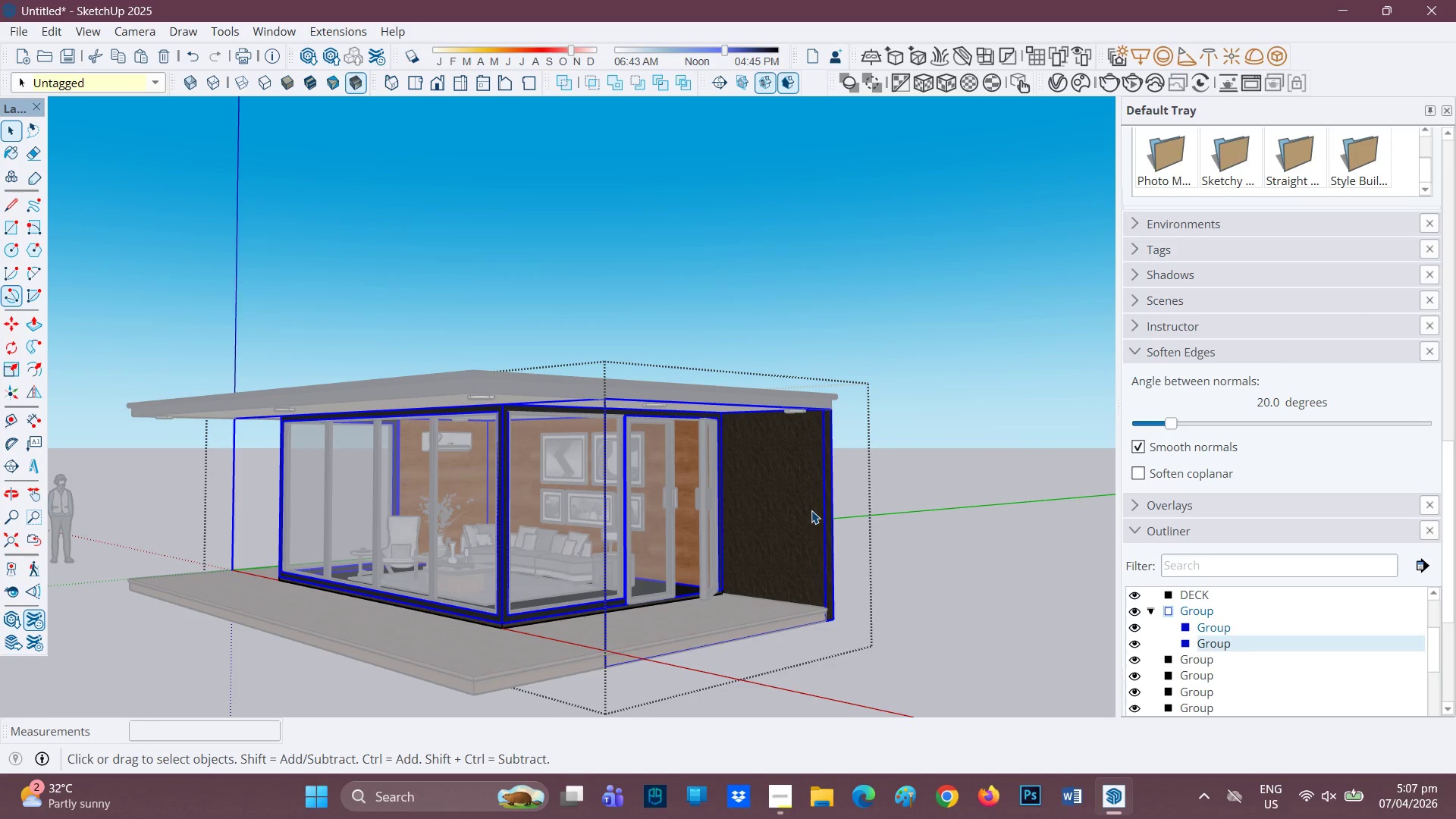 
double_click([811, 510])
 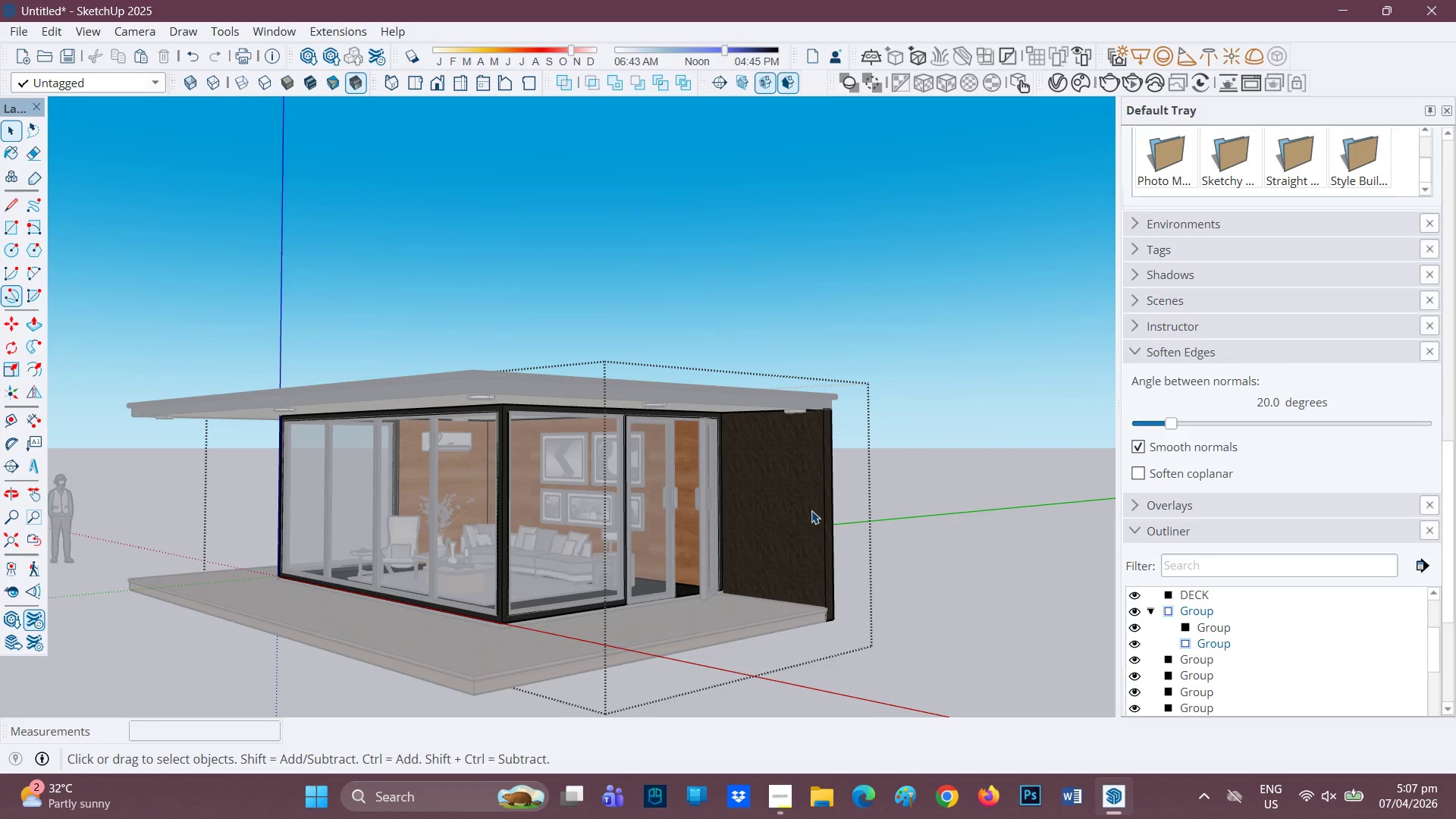 
left_click([811, 510])
 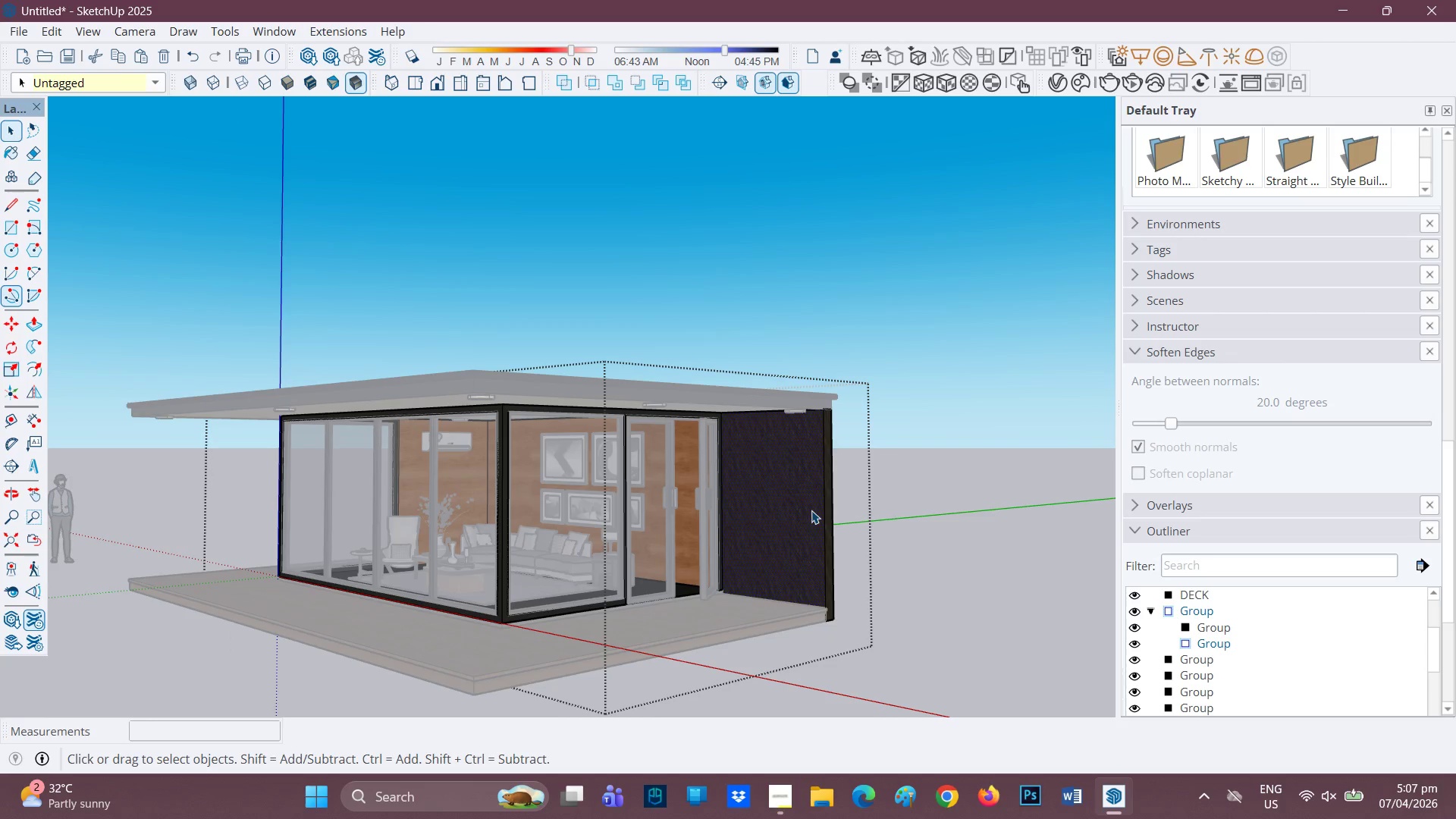 
left_click([811, 510])
 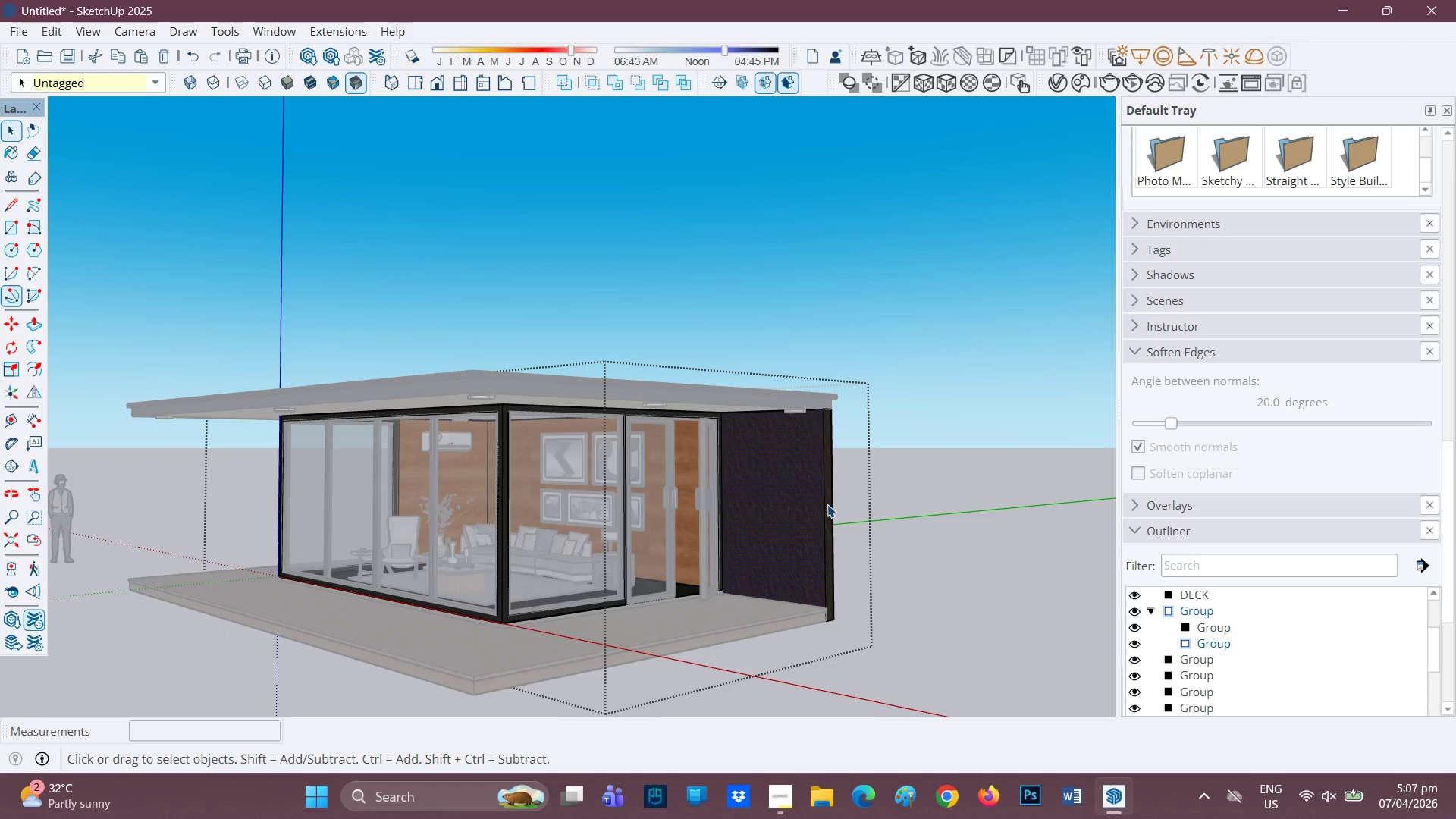 
double_click([827, 504])
 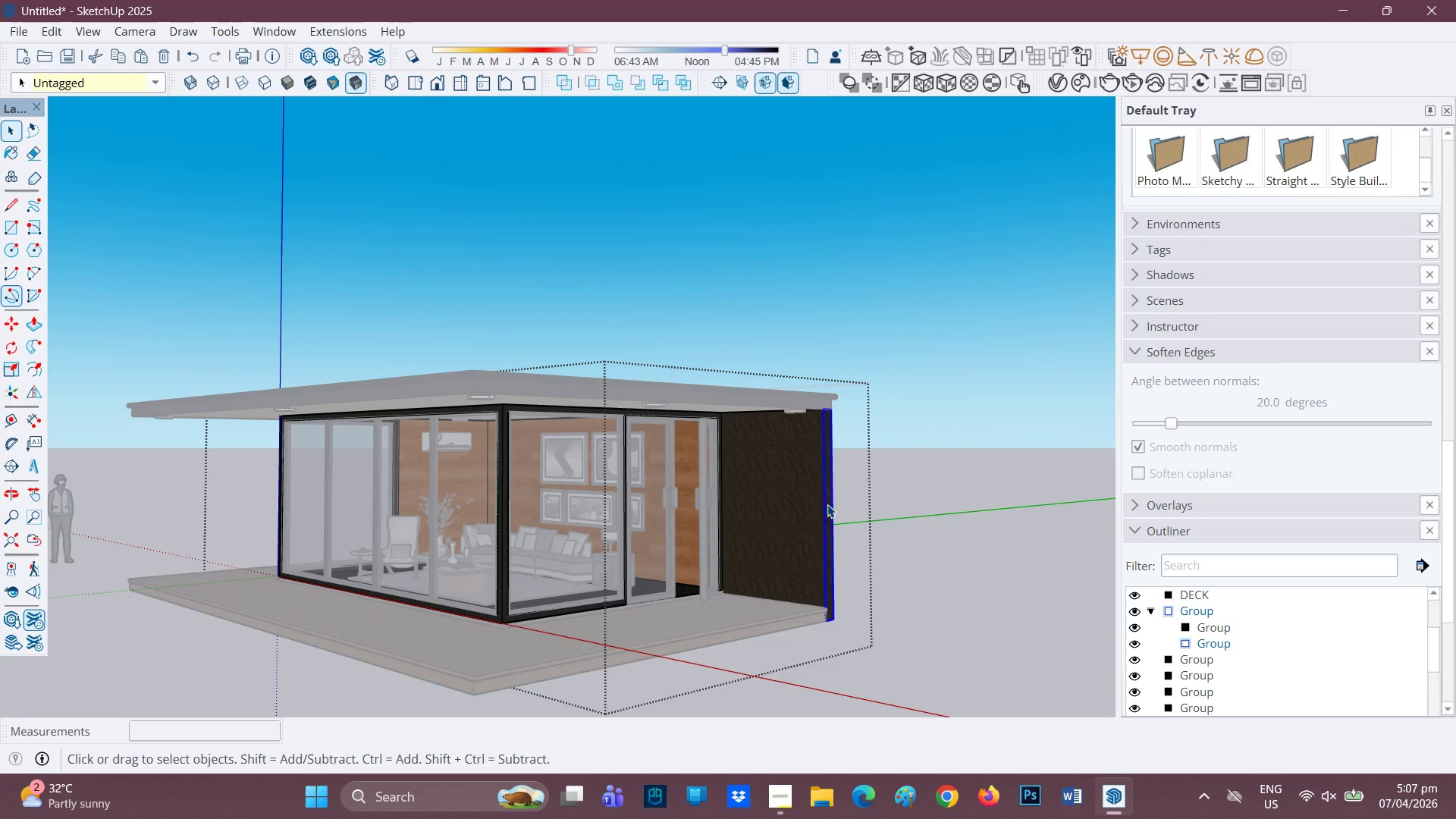 
triple_click([827, 504])
 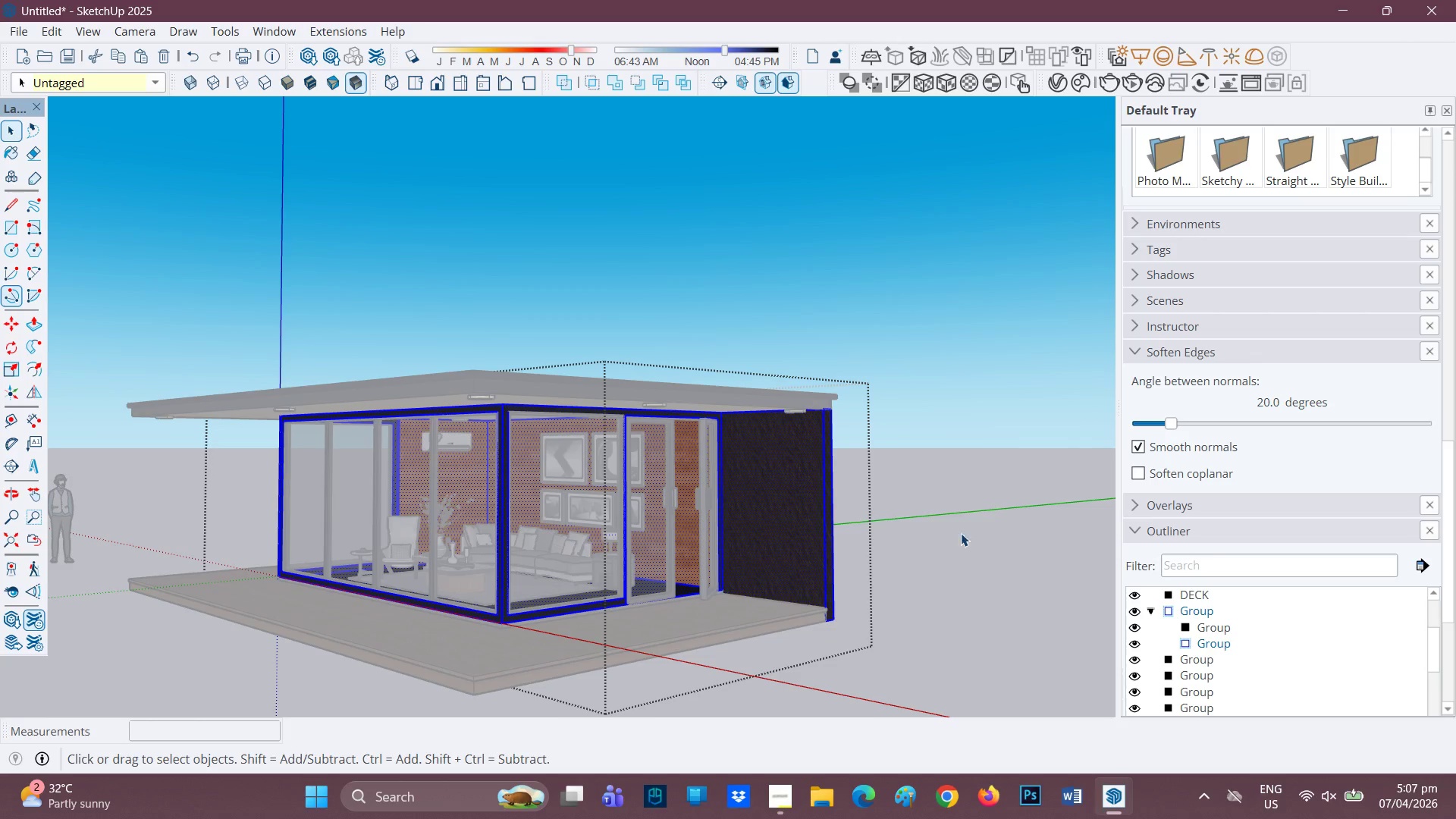 
scroll: coordinate [1211, 637], scroll_direction: none, amount: 0.0
 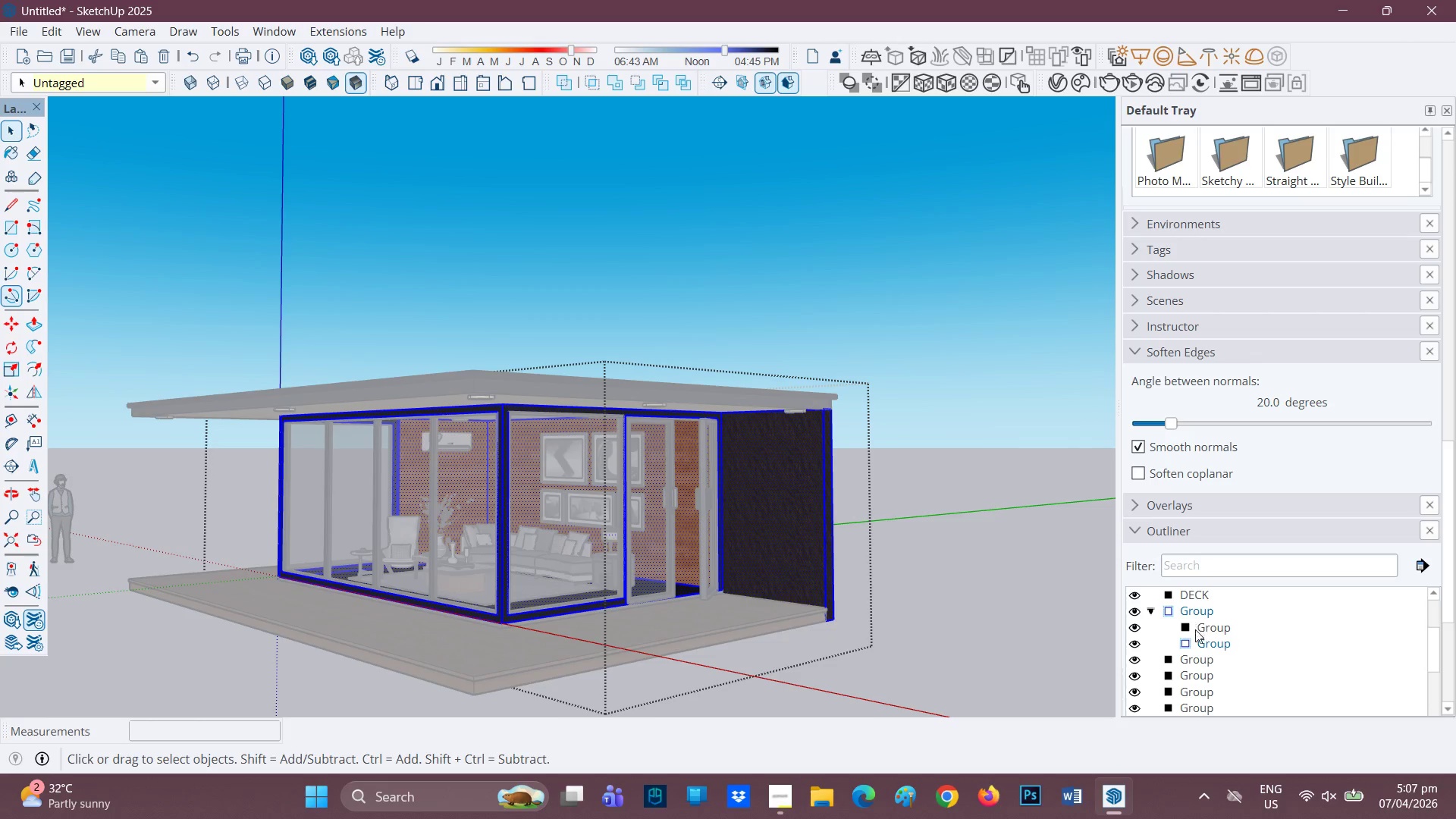 
left_click([862, 603])
 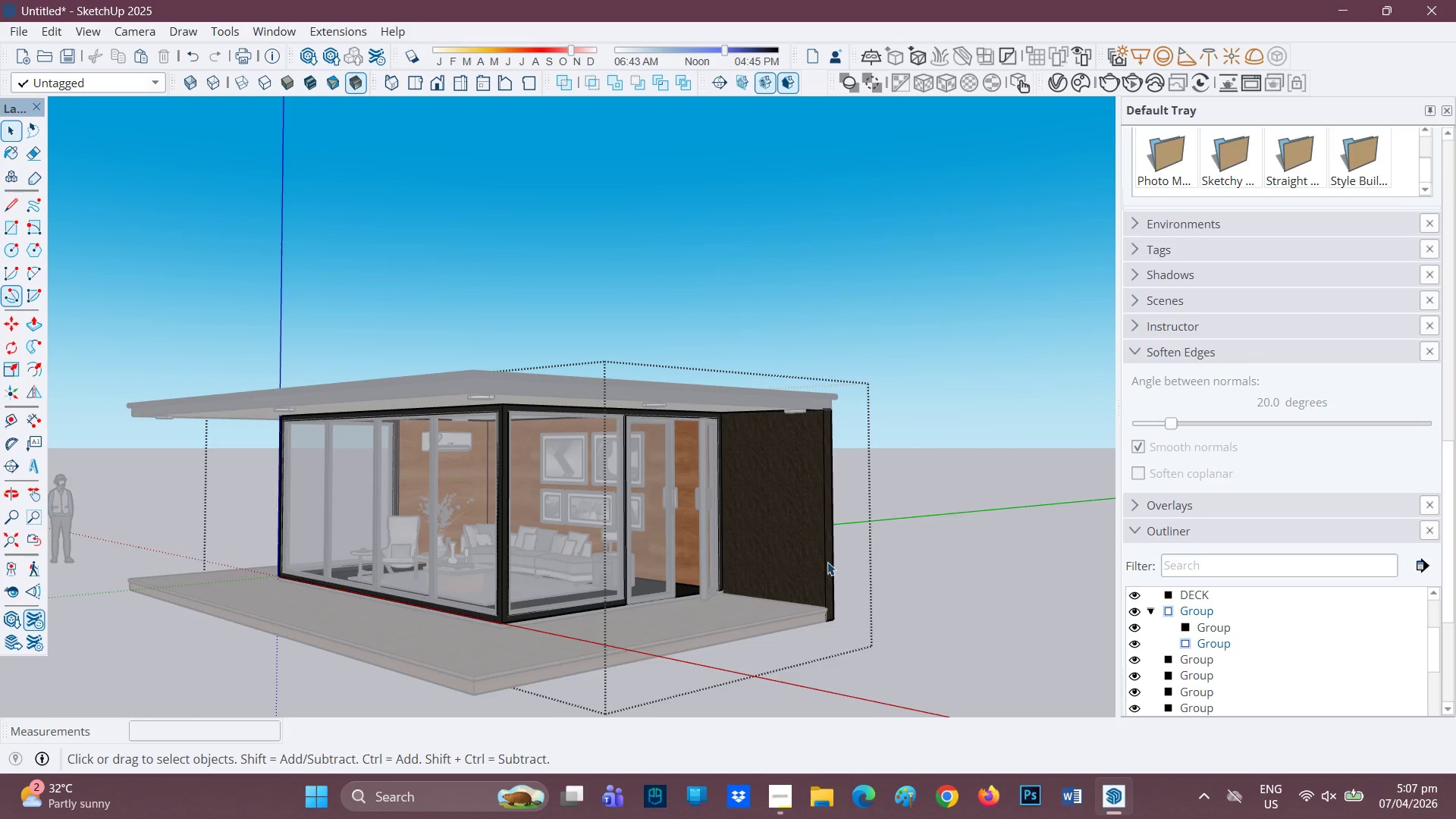 
left_click([811, 540])
 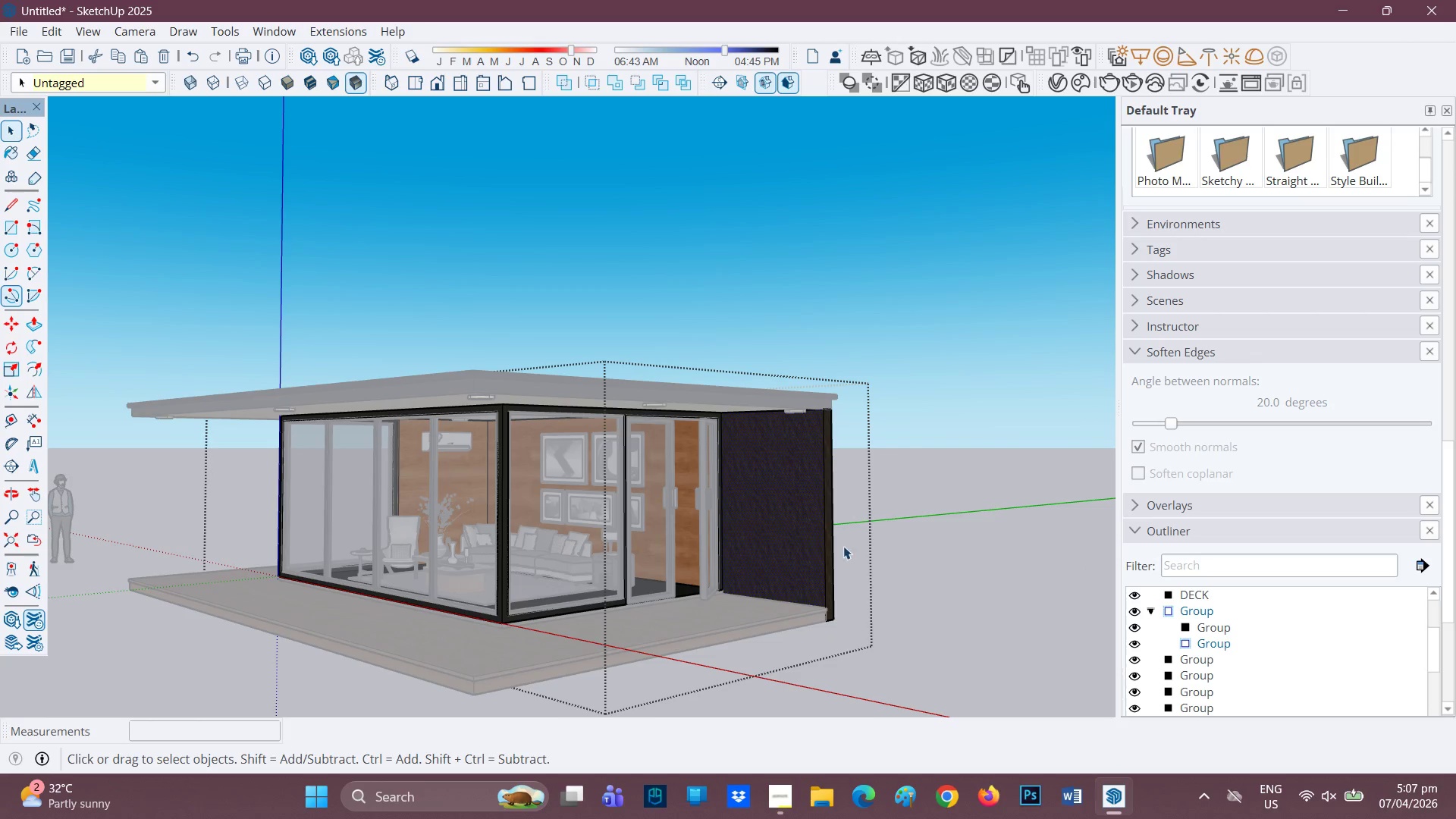 
left_click([955, 564])
 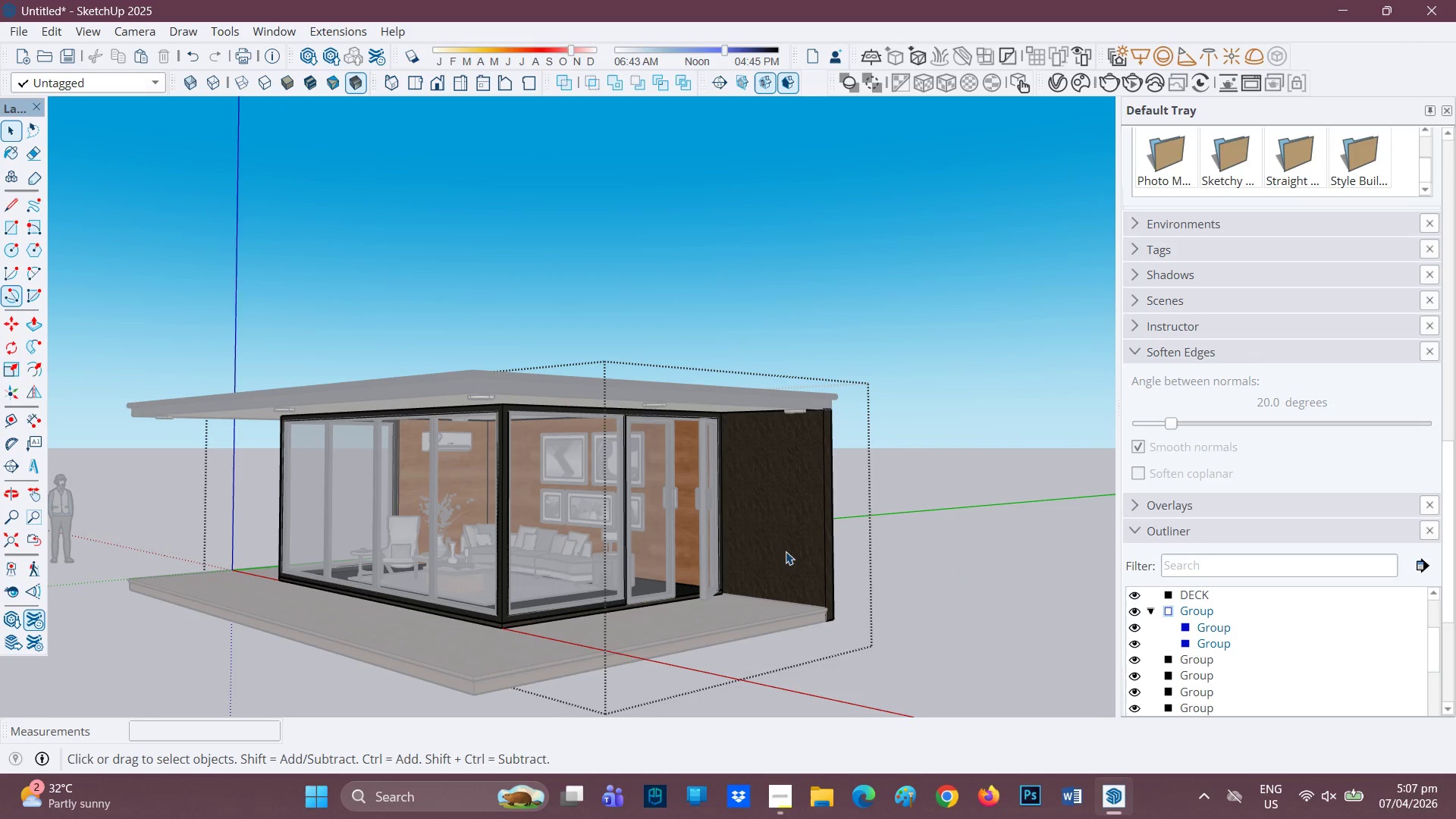 
left_click([786, 547])
 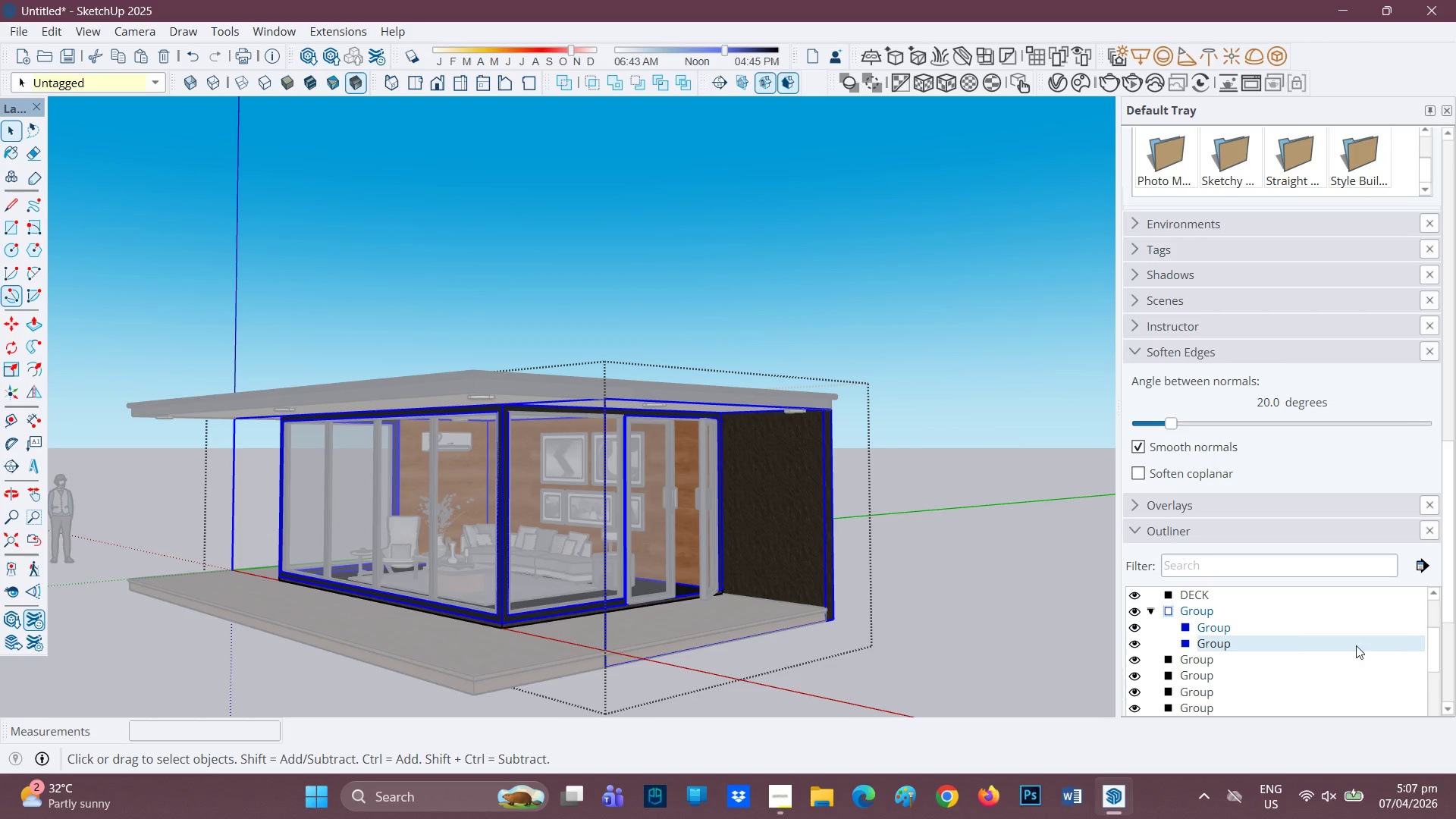 
left_click([1277, 648])
 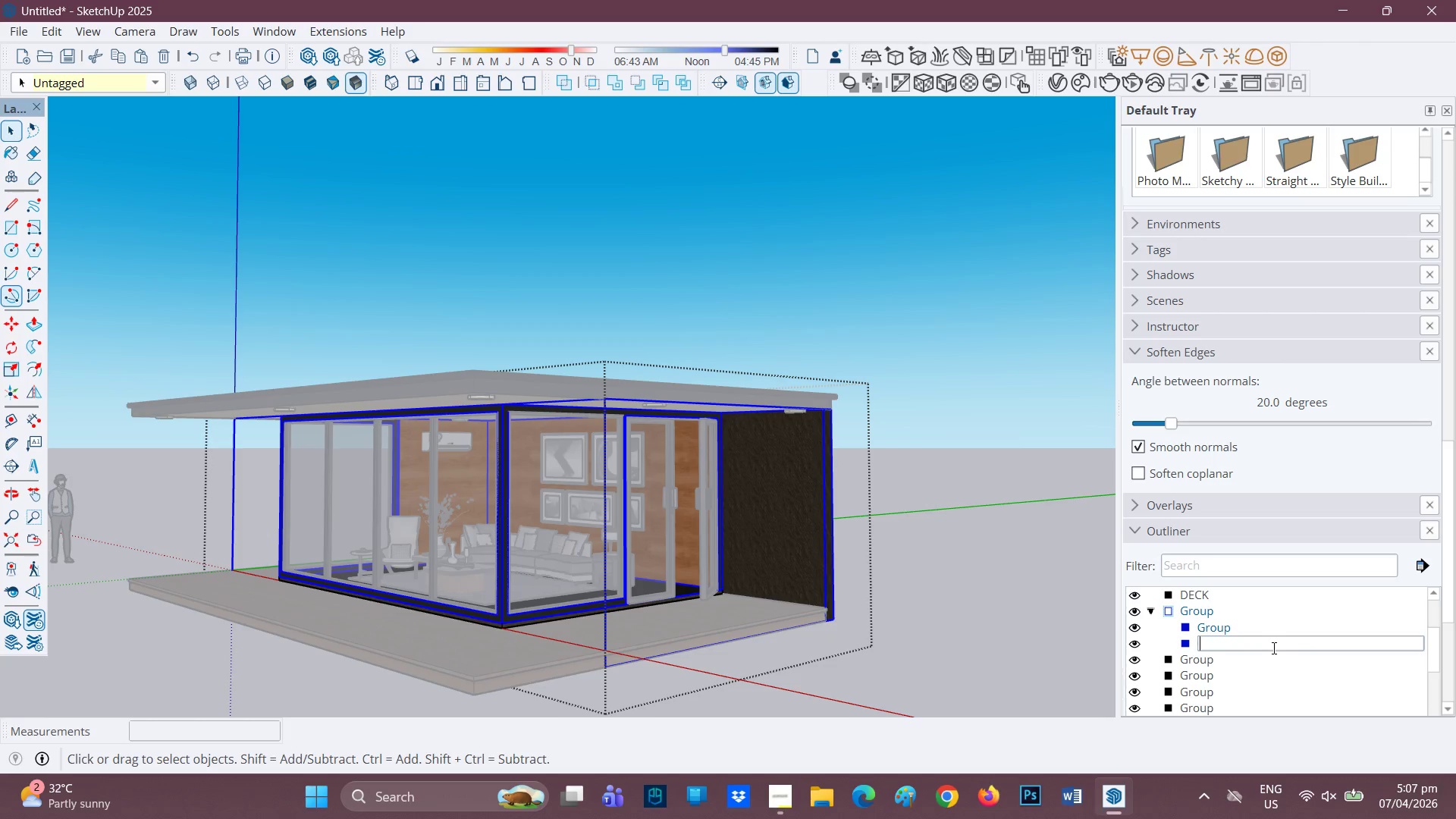 
type(WALL CLADING)
 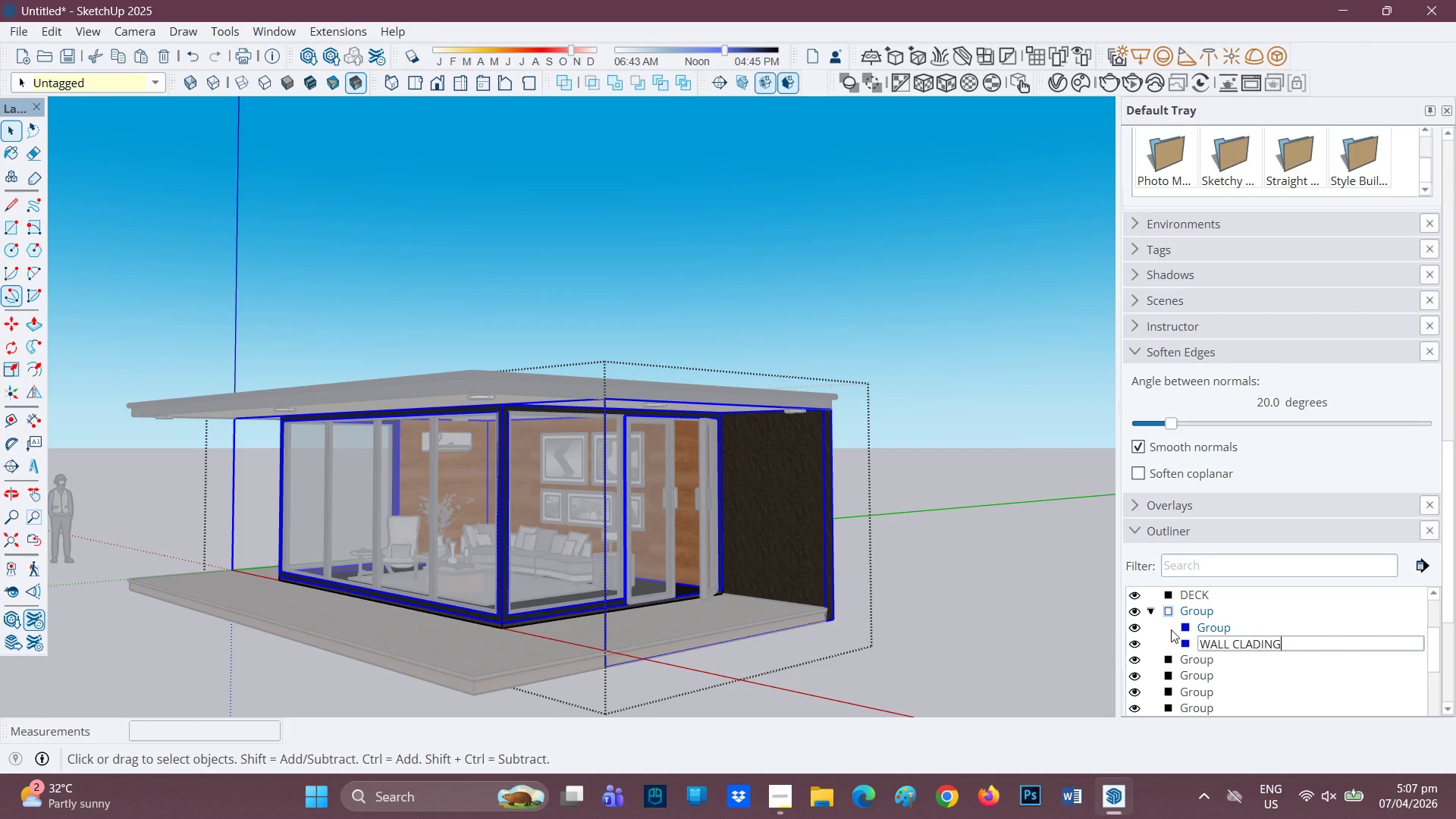 
key(Space)
 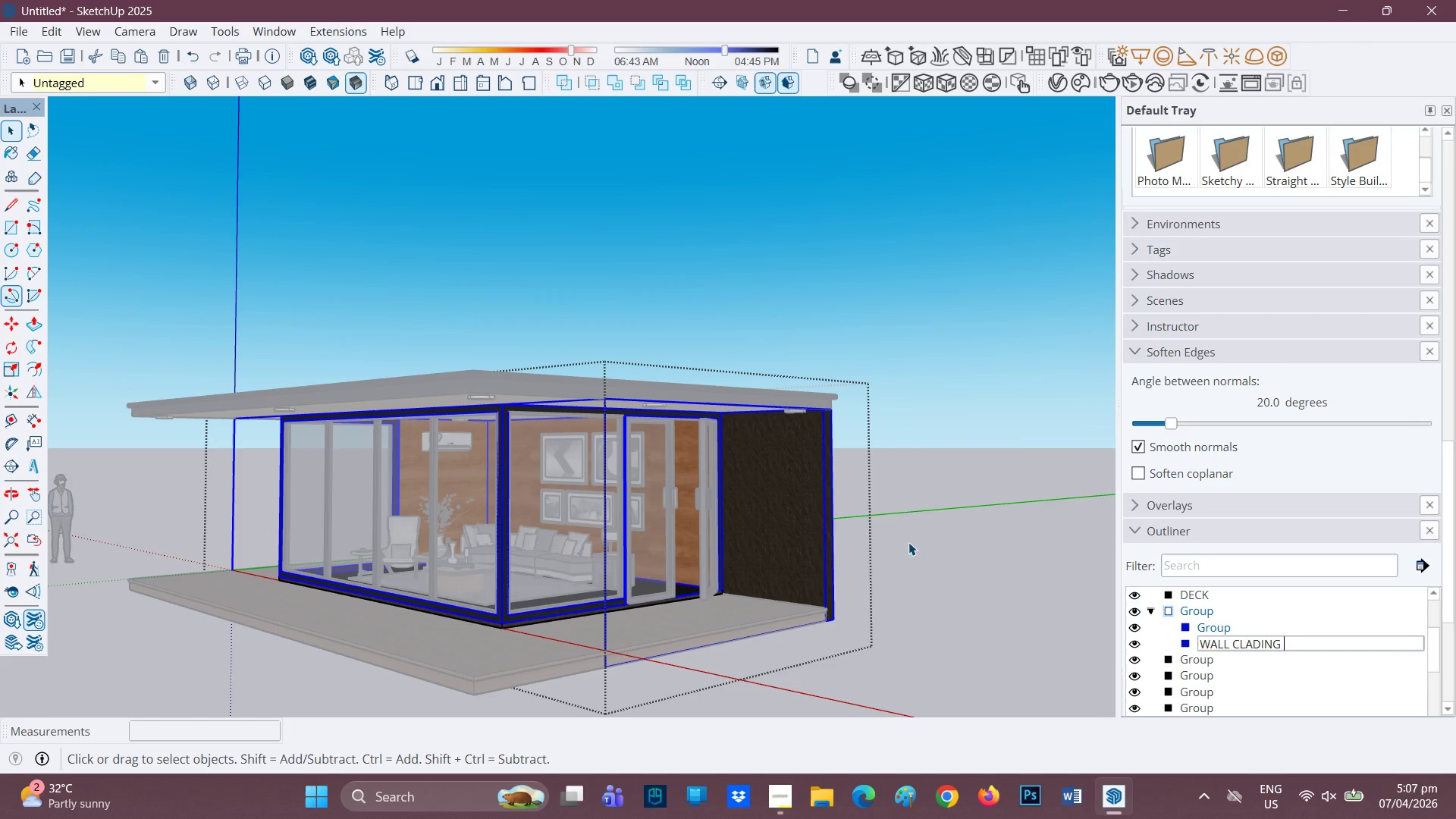 
left_click([908, 542])
 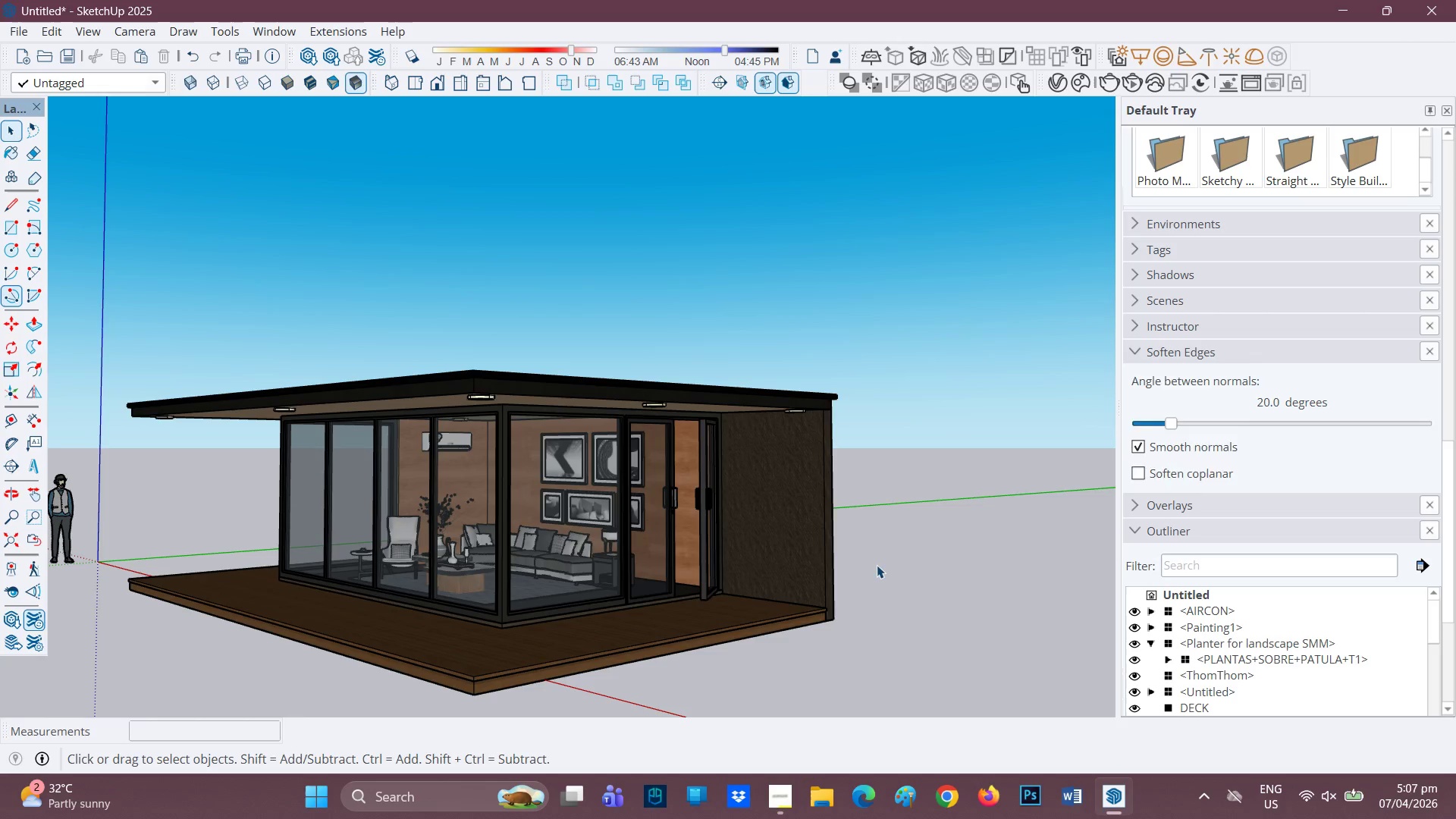 
scroll: coordinate [770, 568], scroll_direction: down, amount: 1.0
 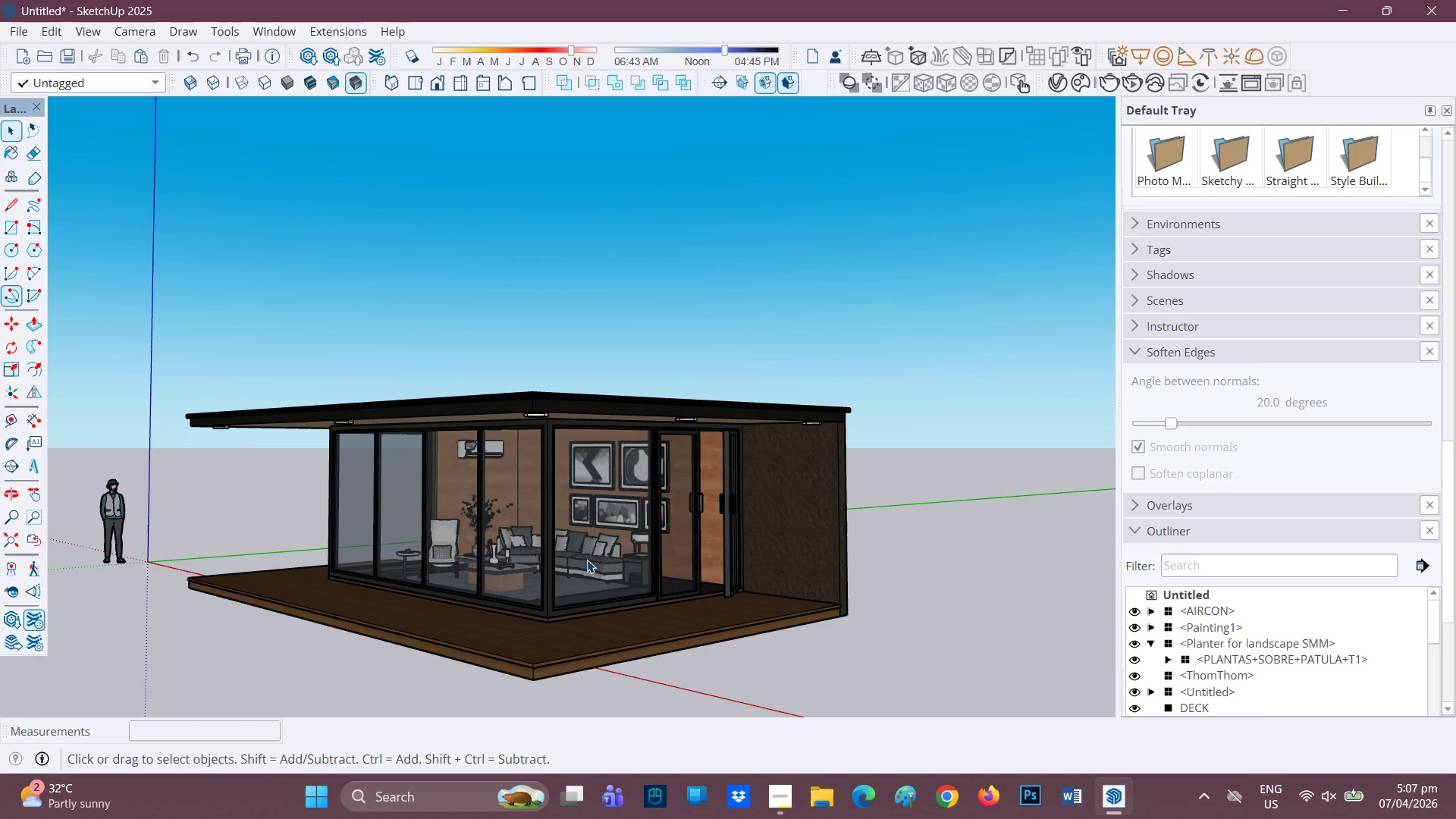 
scroll: coordinate [676, 498], scroll_direction: up, amount: 4.0
 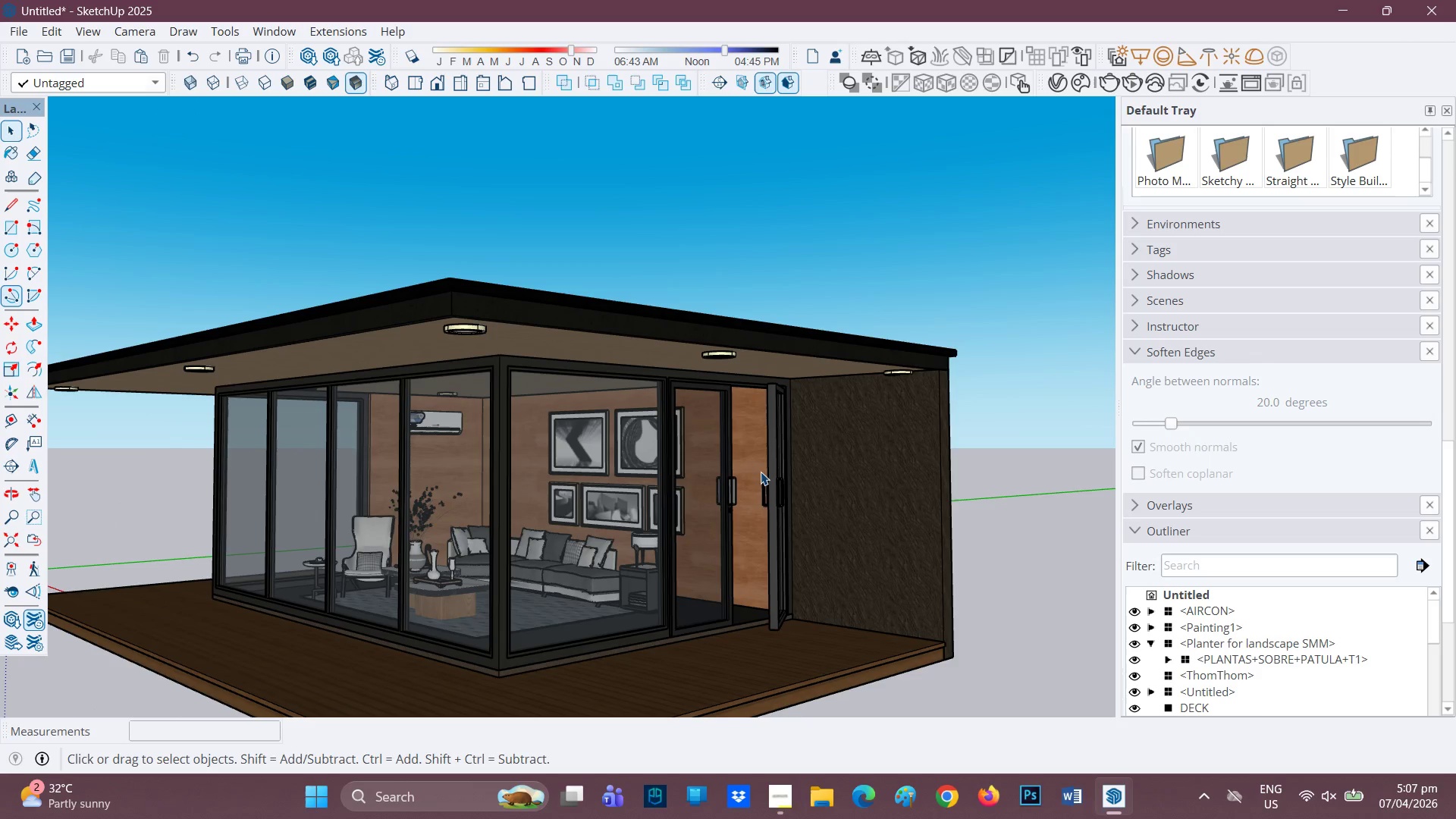 
left_click([761, 472])
 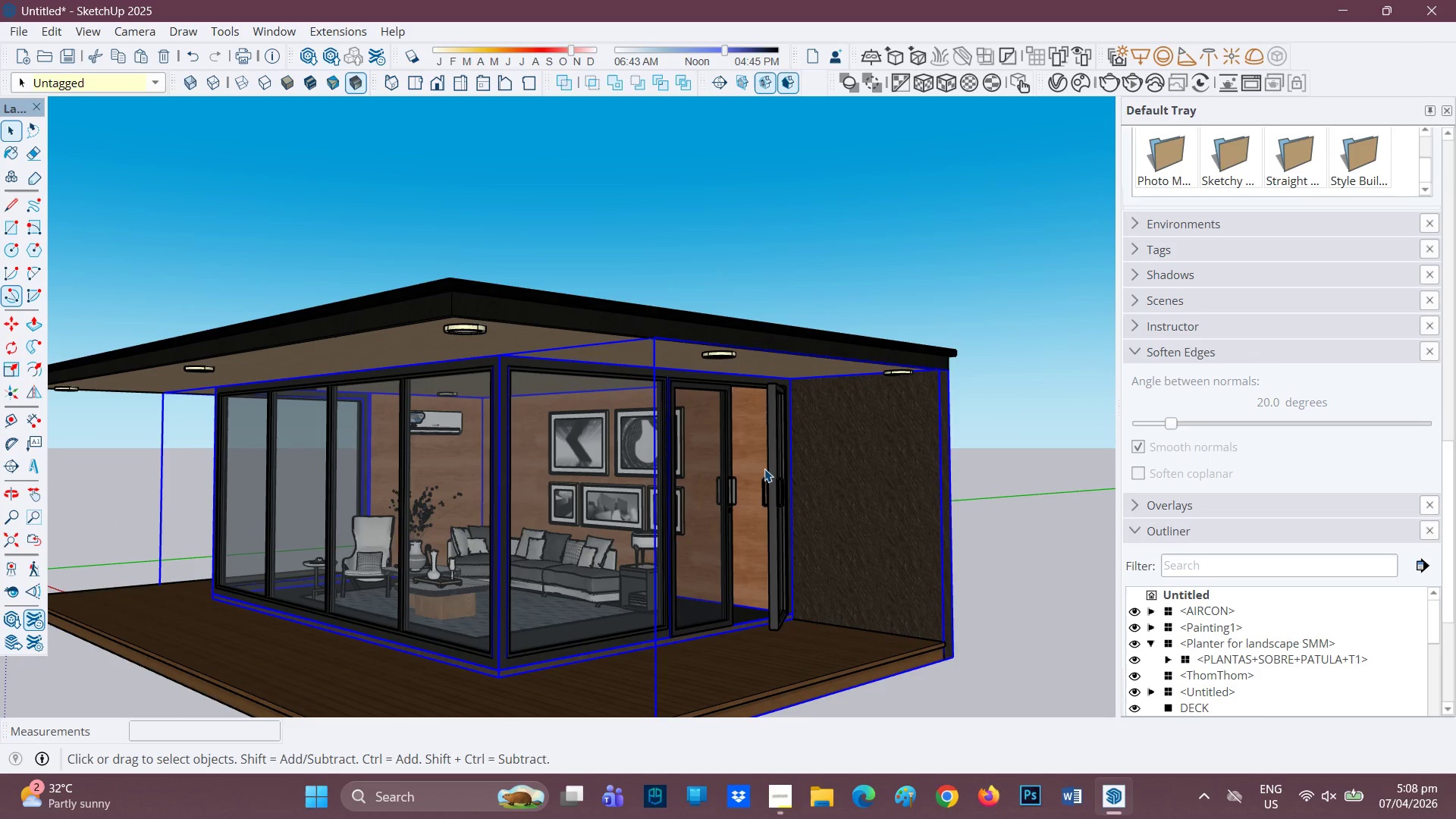 
scroll: coordinate [1084, 627], scroll_direction: down, amount: 2.0
 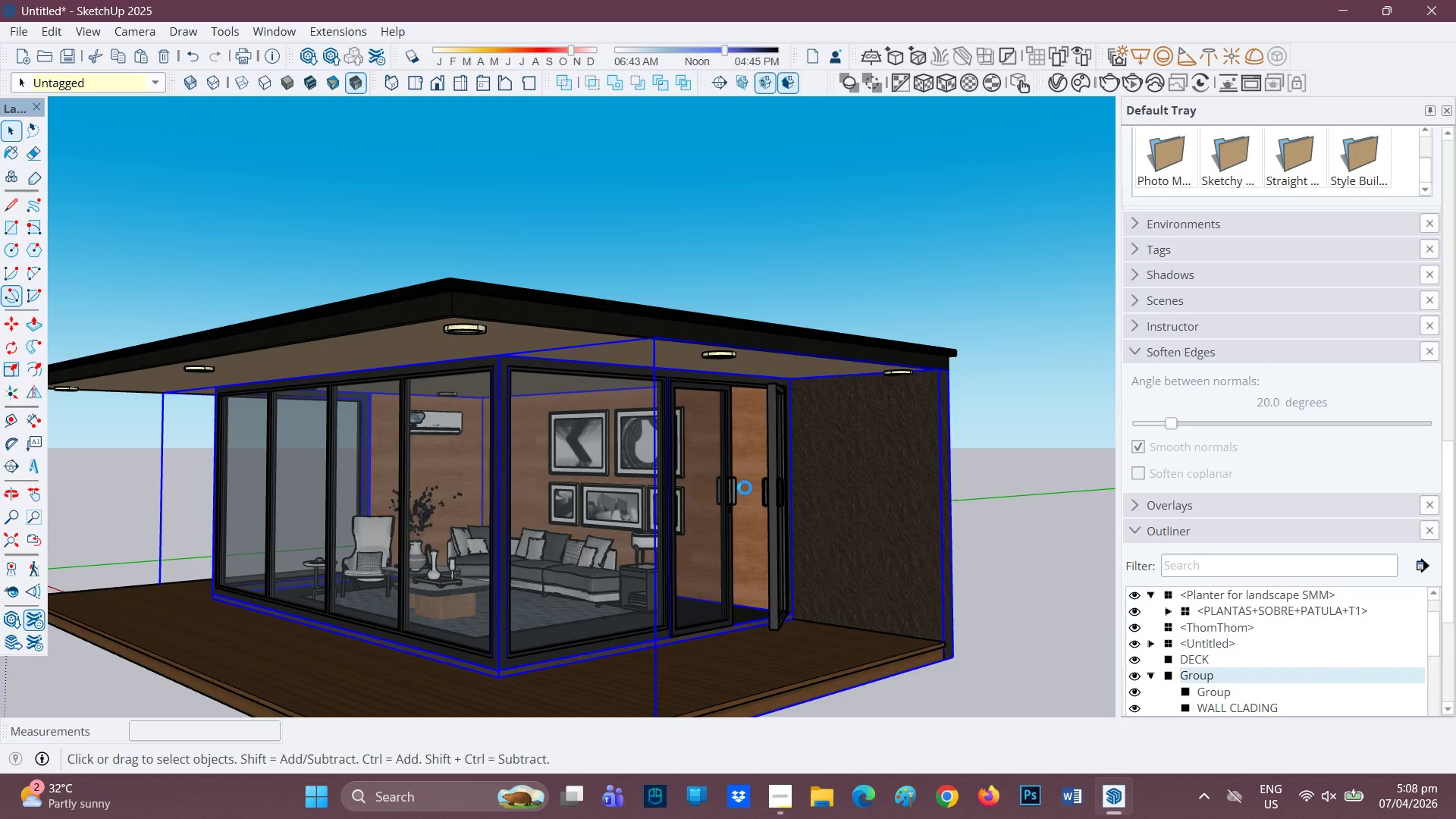 
scroll: coordinate [709, 573], scroll_direction: up, amount: 2.0
 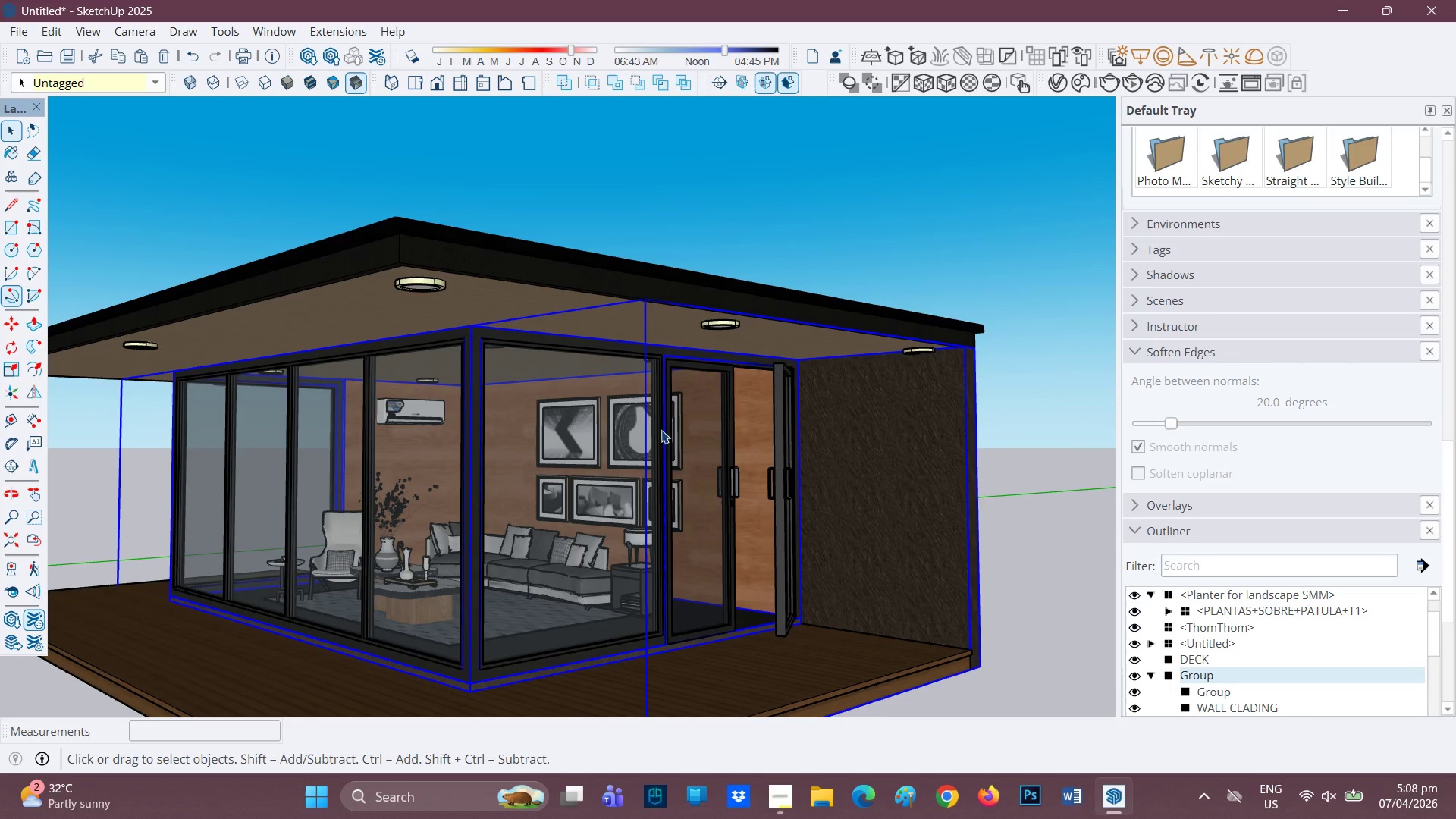 
left_click([719, 453])
 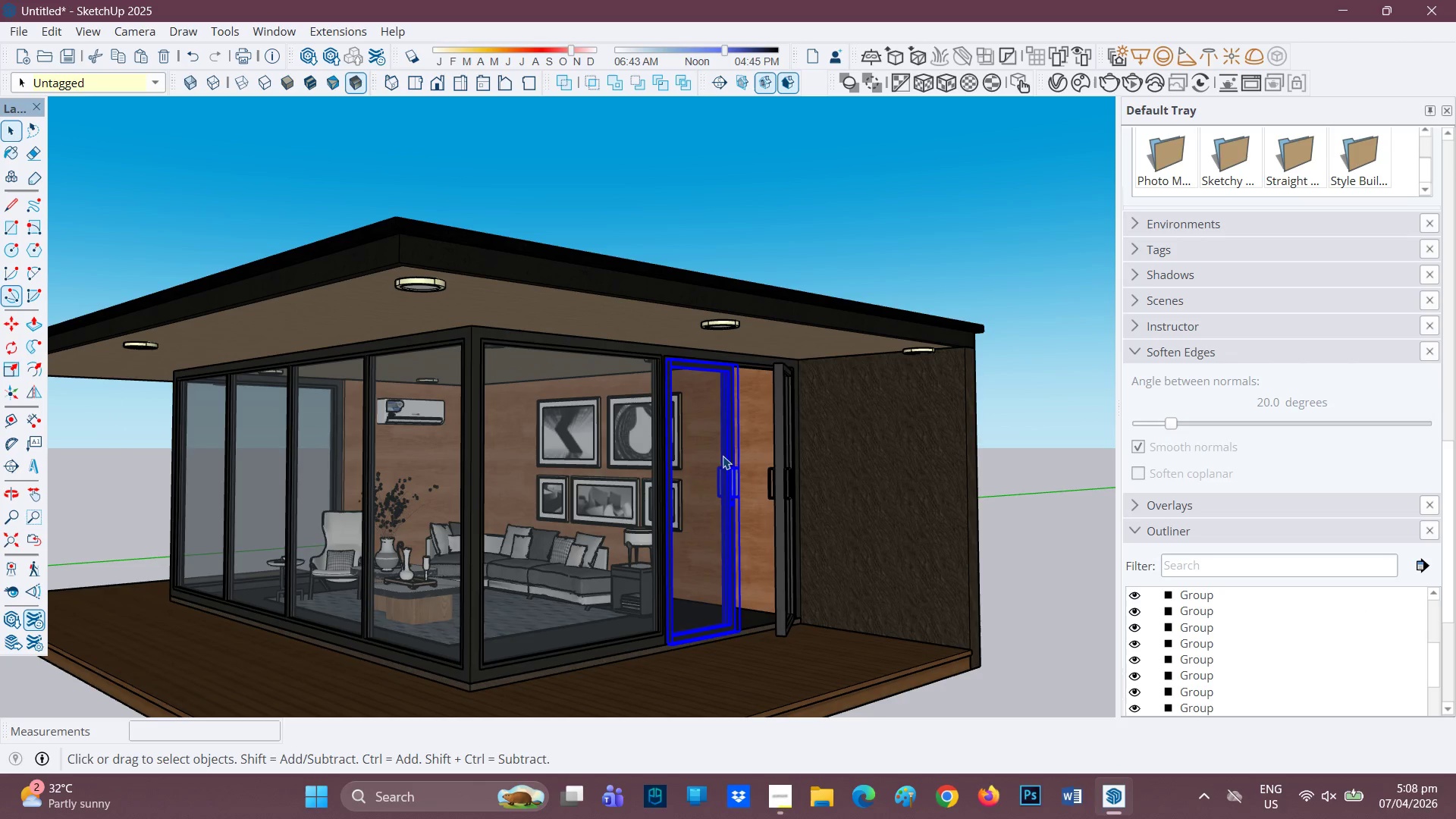 
scroll: coordinate [1232, 617], scroll_direction: down, amount: 1.0
 